 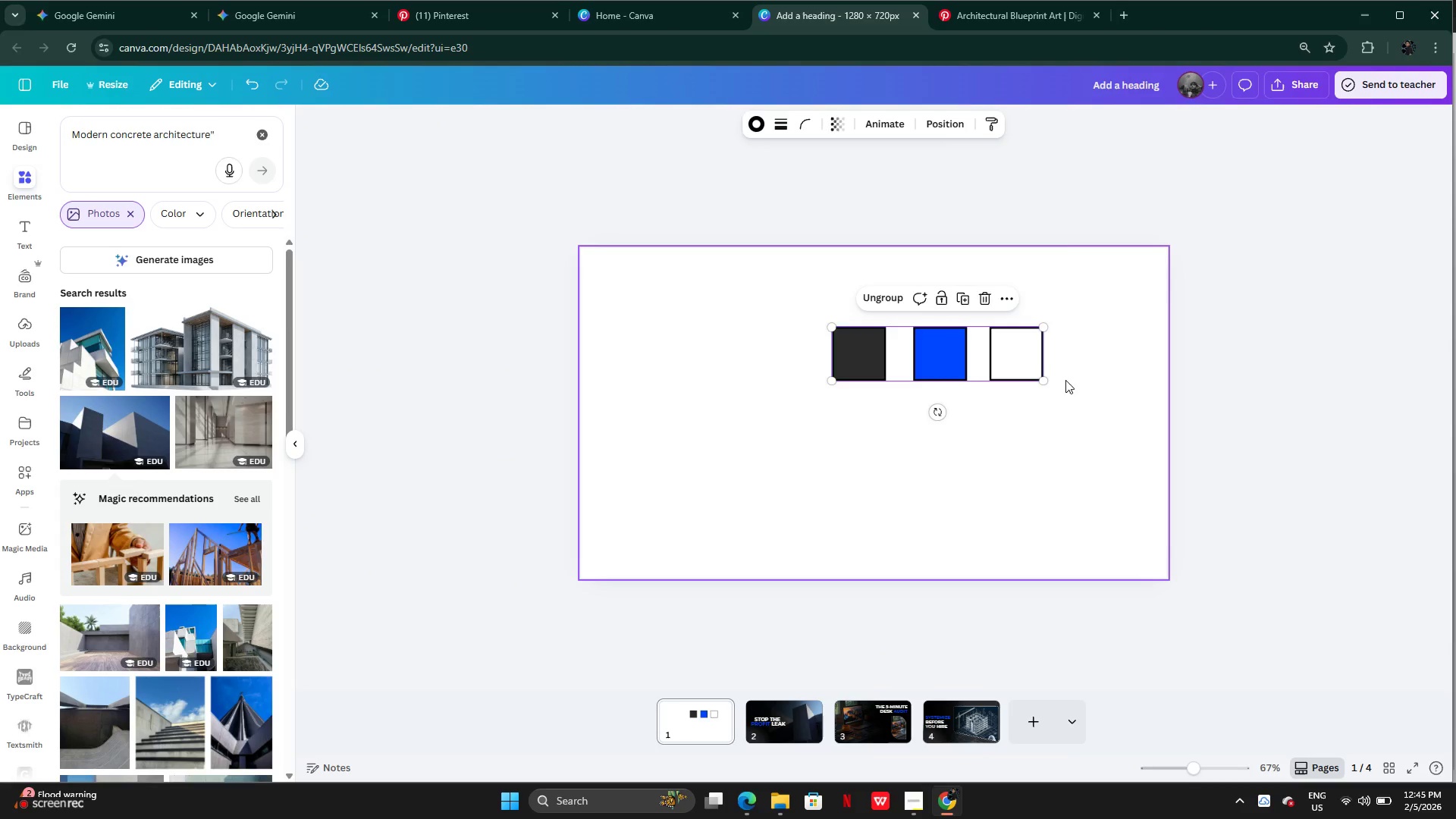 
key(Backspace)
 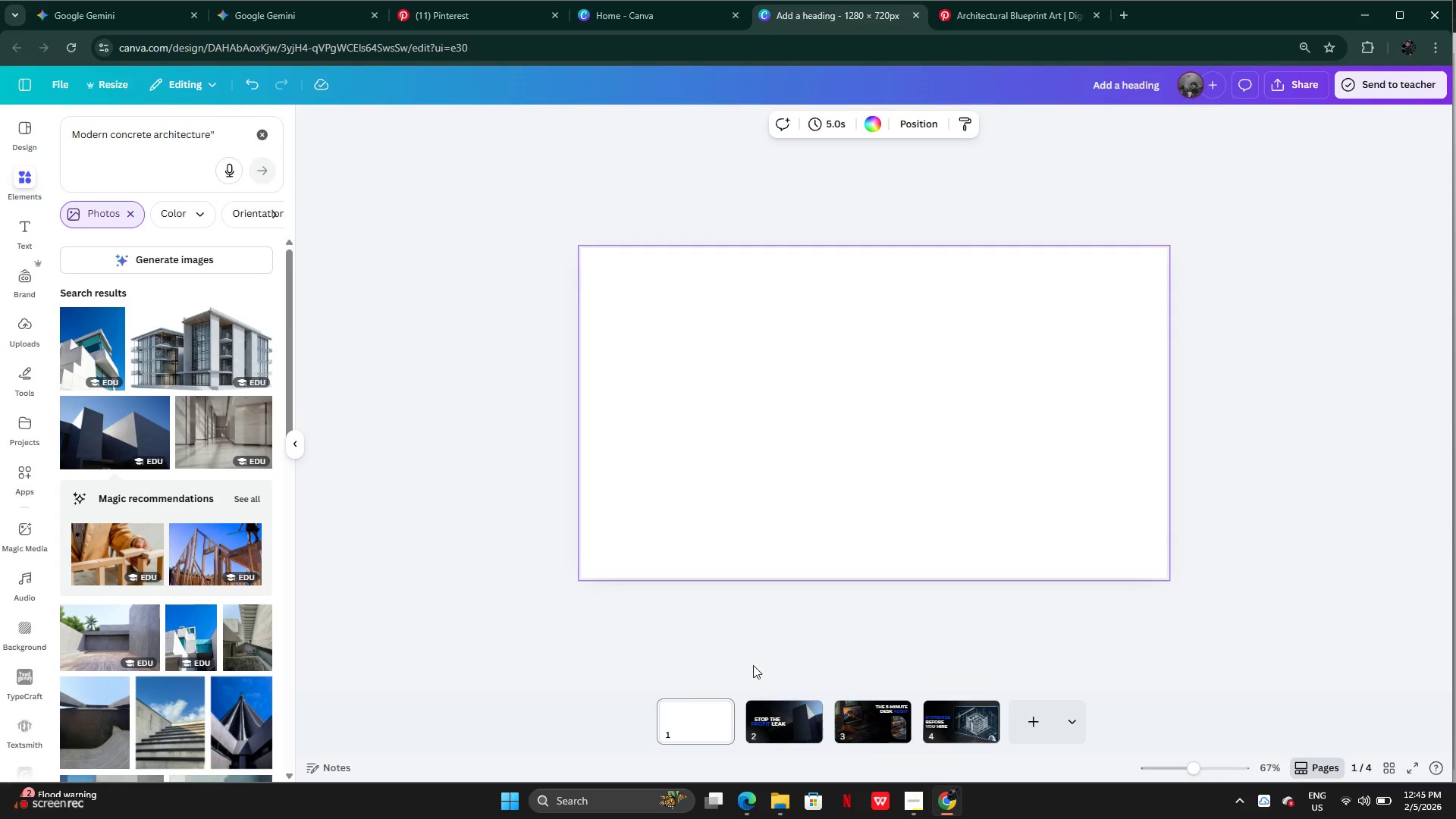 
right_click([718, 717])
 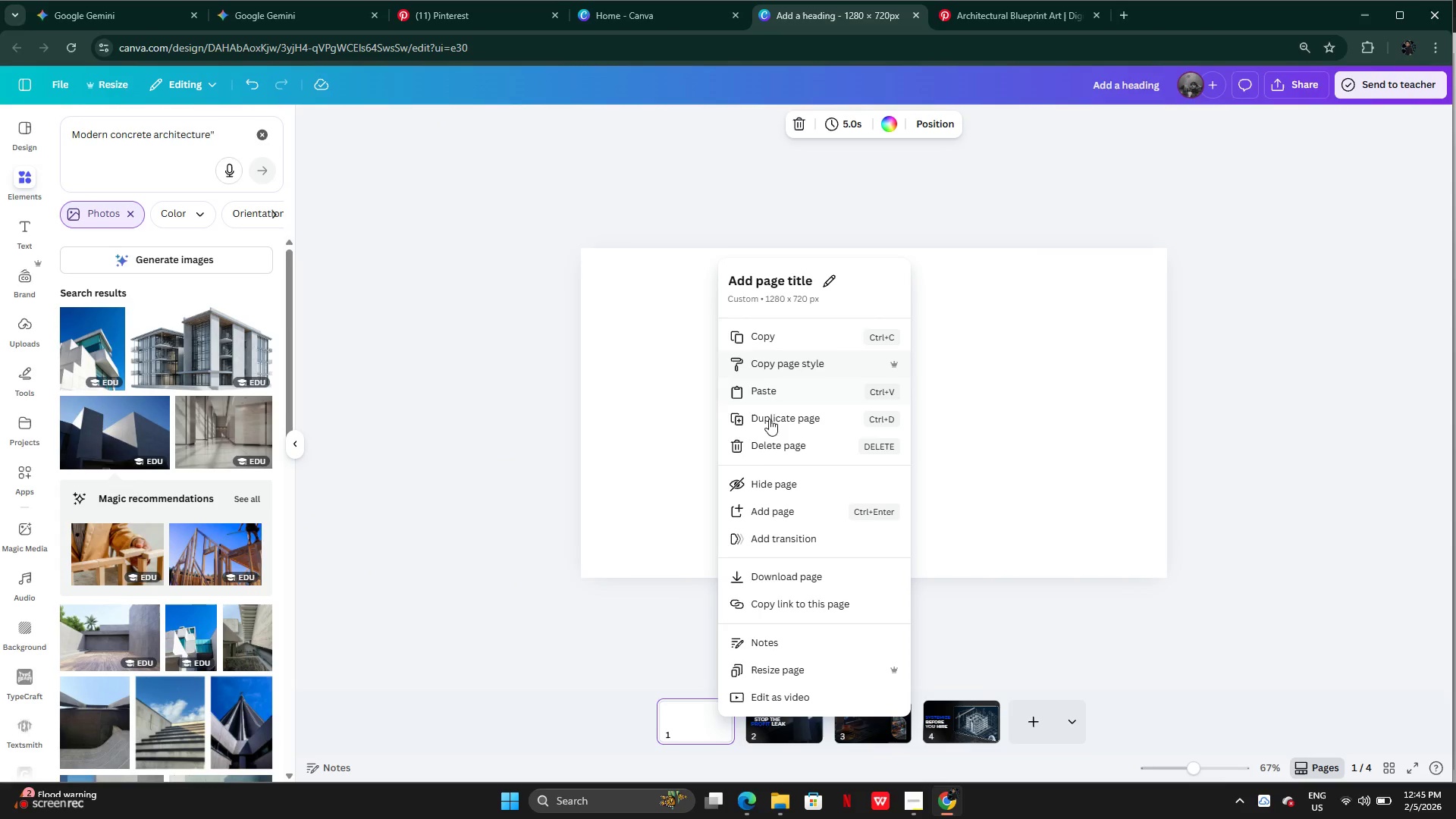 
left_click([757, 451])
 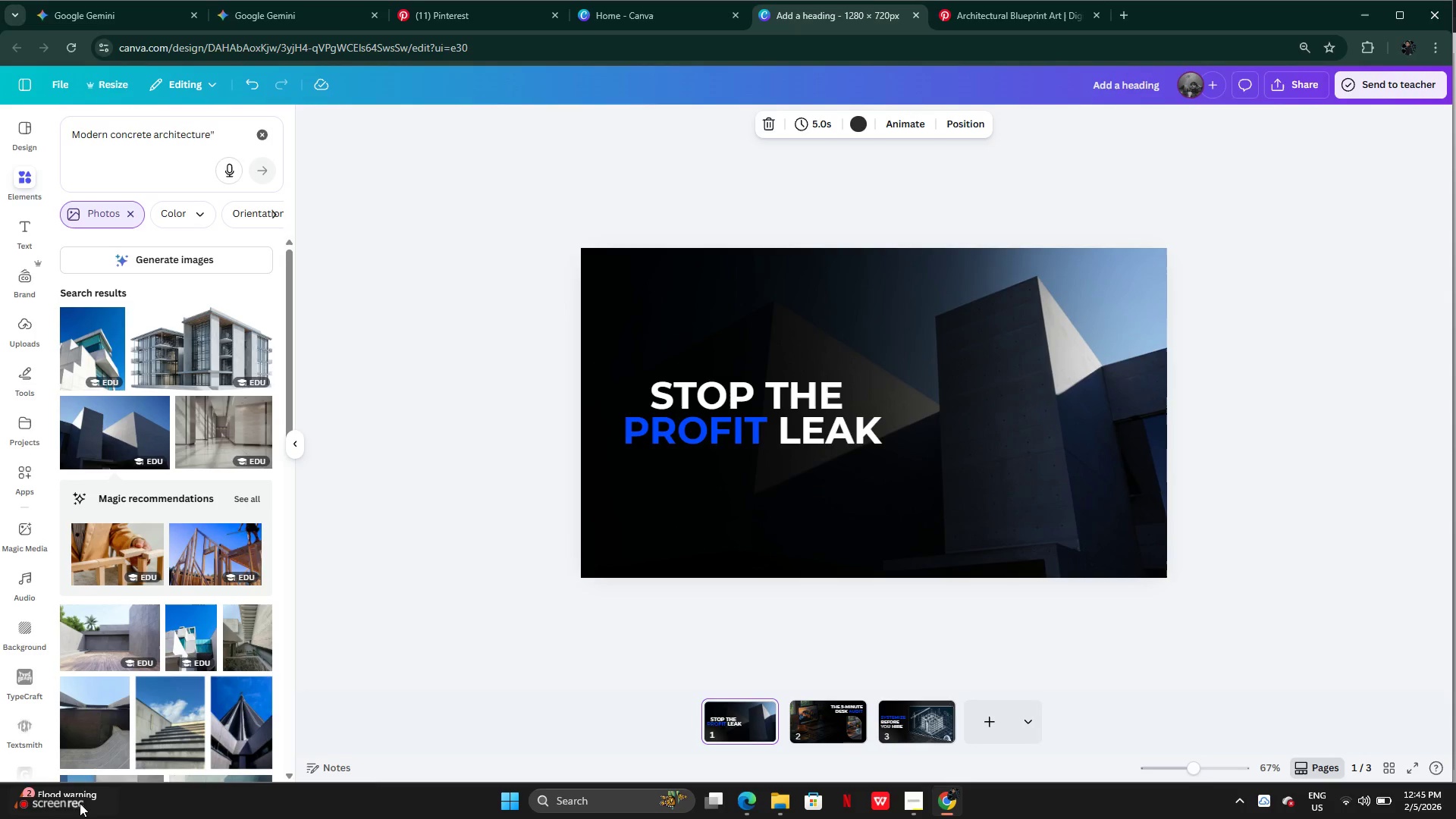 
left_click([31, 808])
 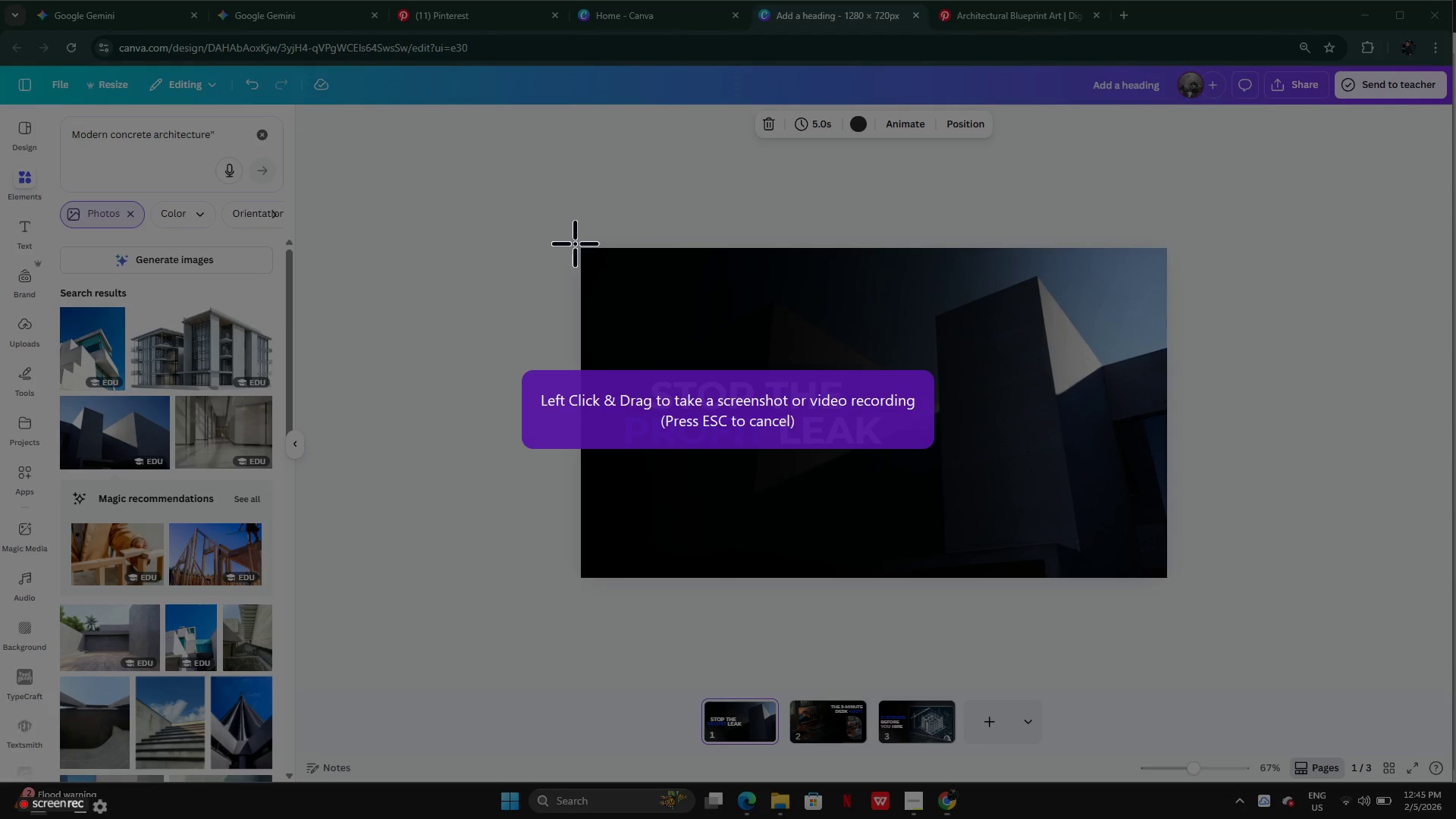 
left_click_drag(start_coordinate=[575, 243], to_coordinate=[1174, 585])
 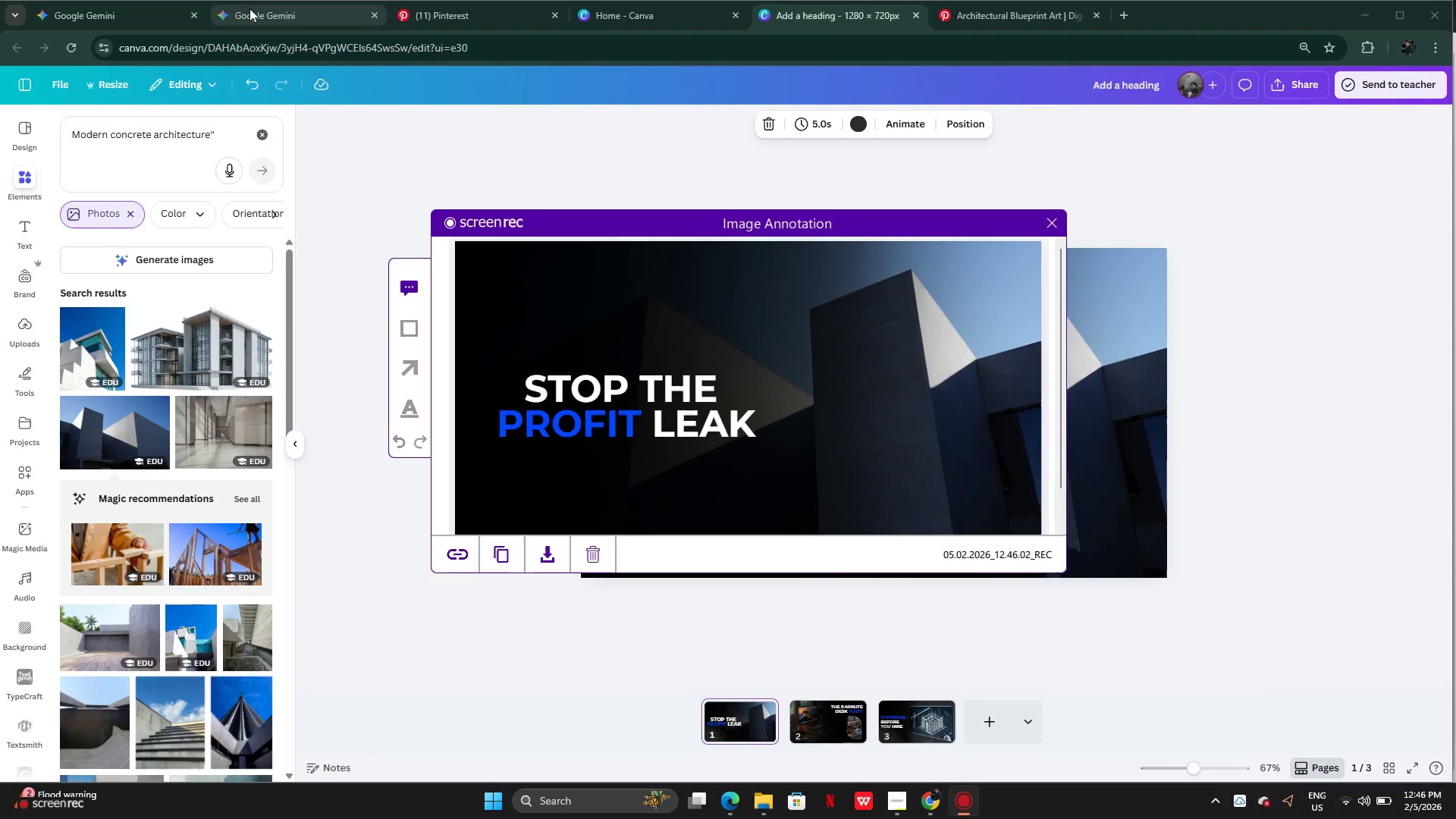 
left_click([115, 10])
 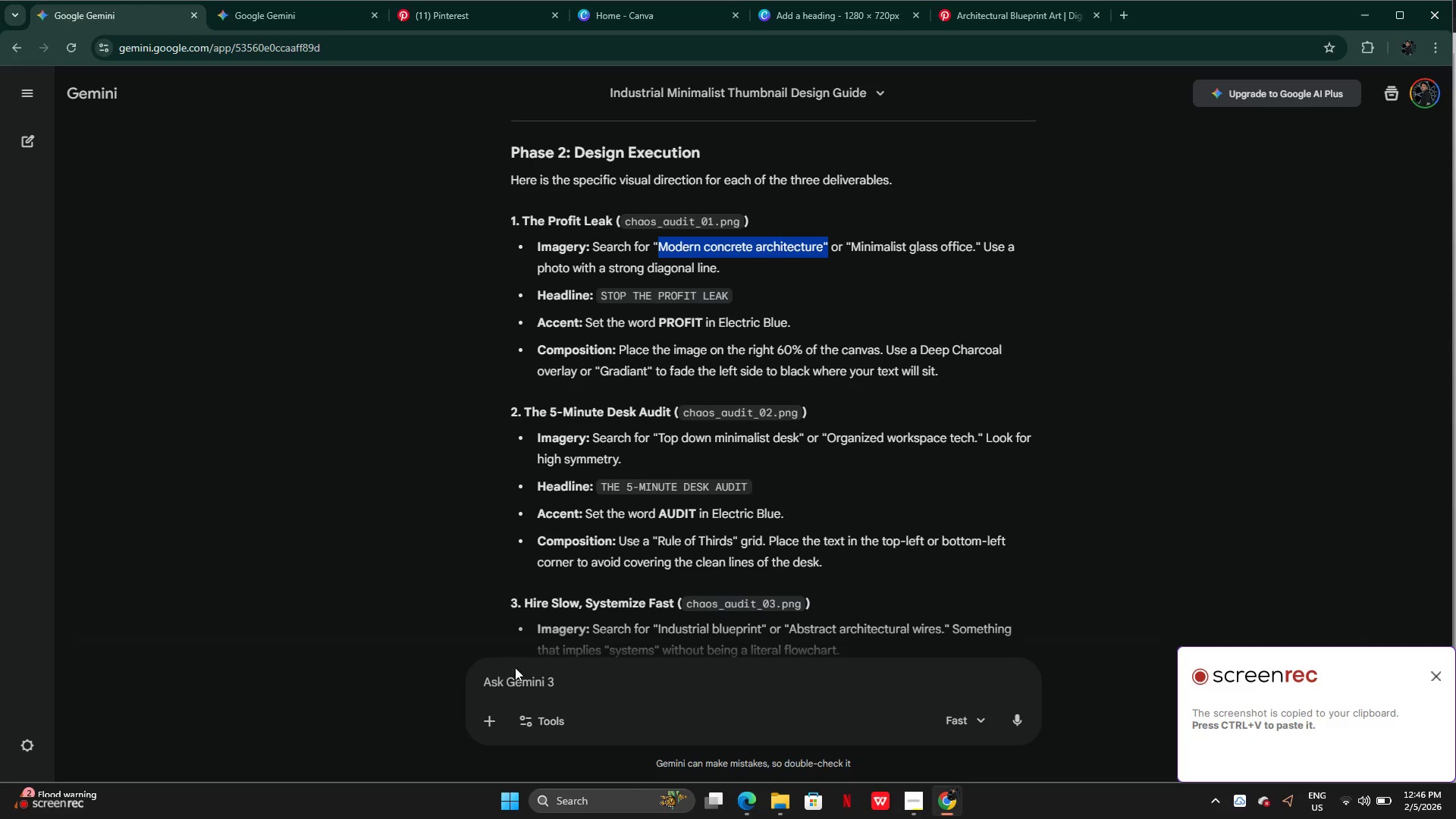 
left_click([538, 692])
 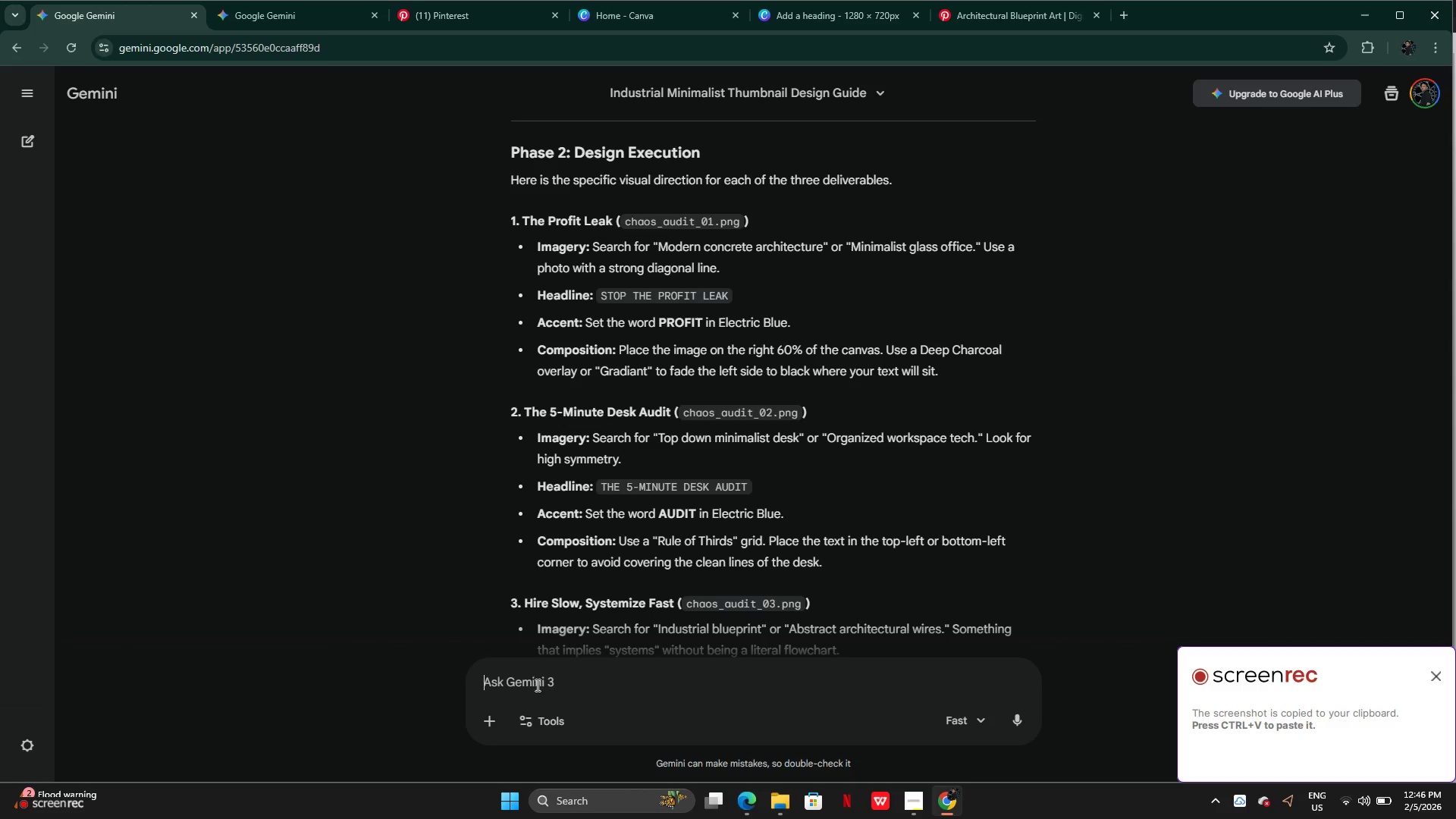 
key(Control+V)
 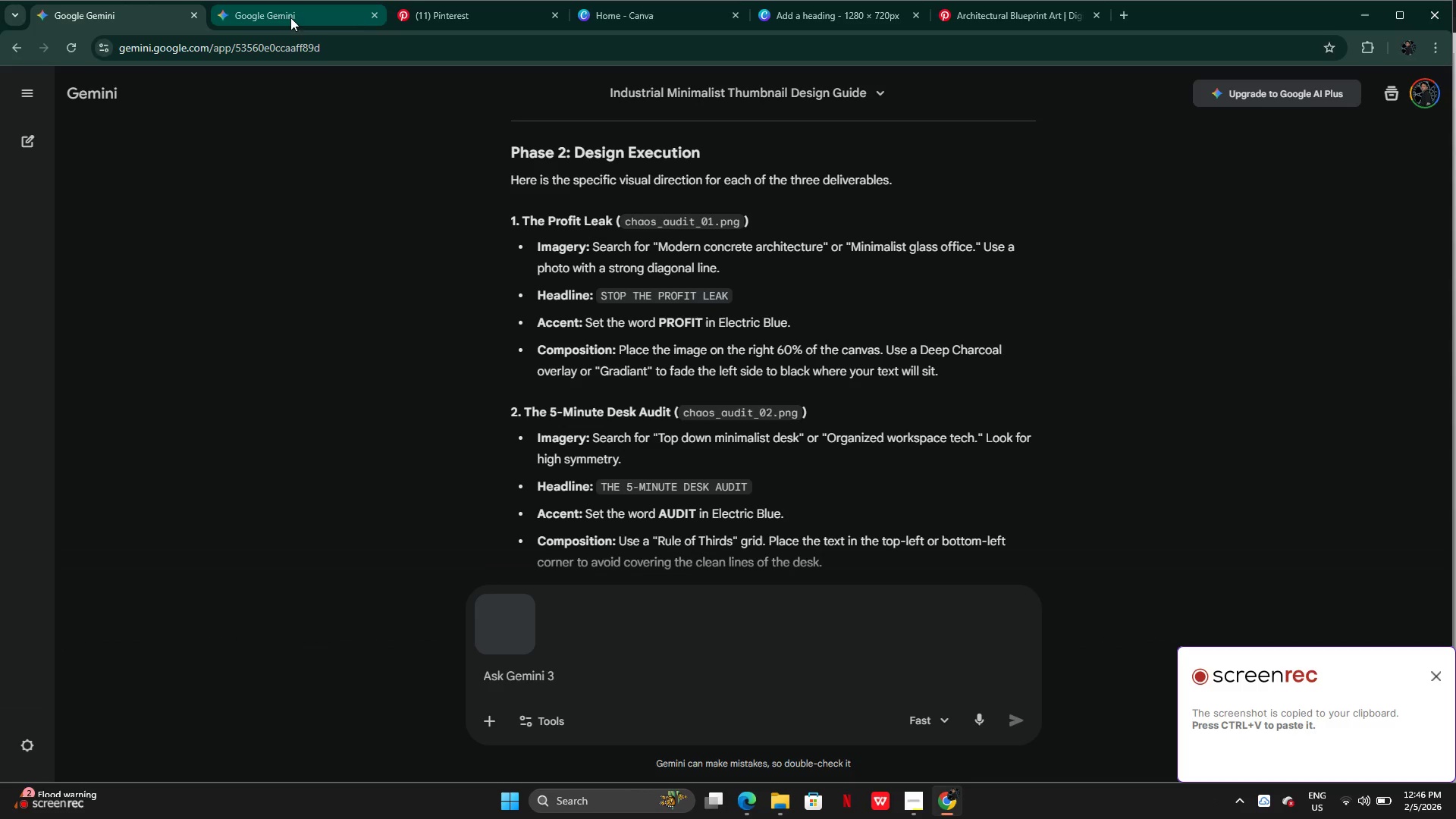 
left_click([290, 16])
 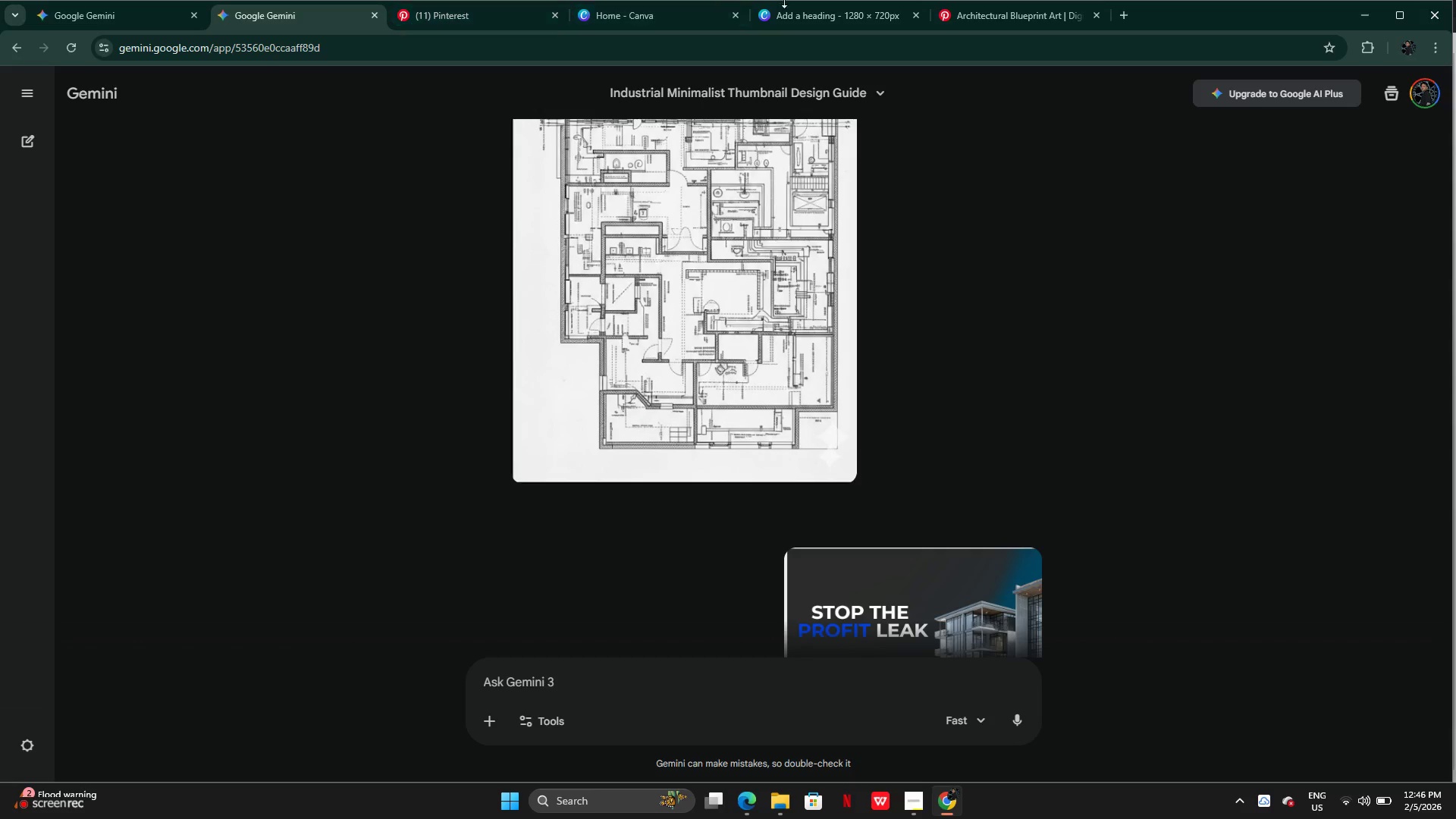 
double_click([801, 24])
 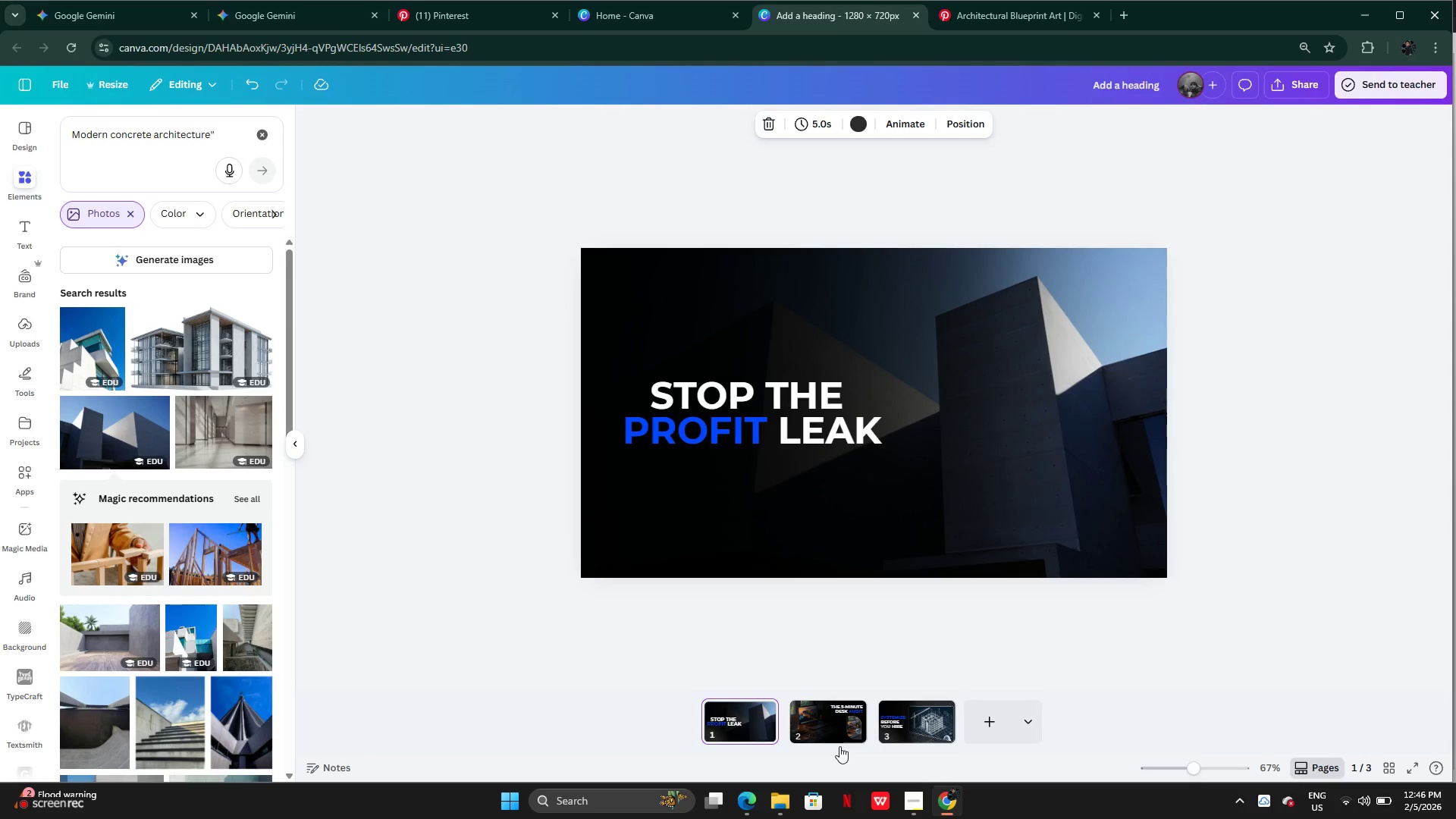 
left_click([839, 734])
 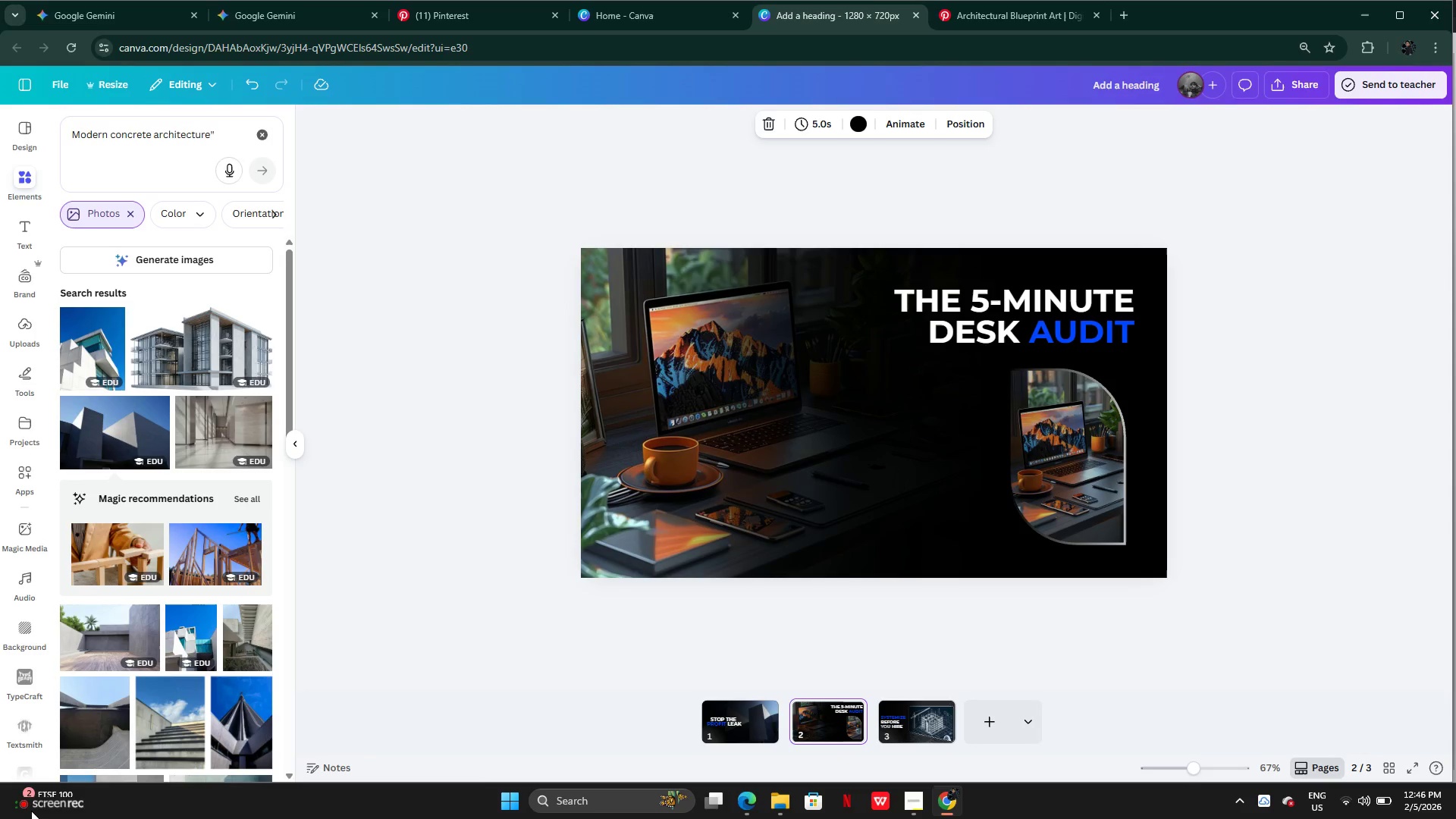 
left_click([36, 805])
 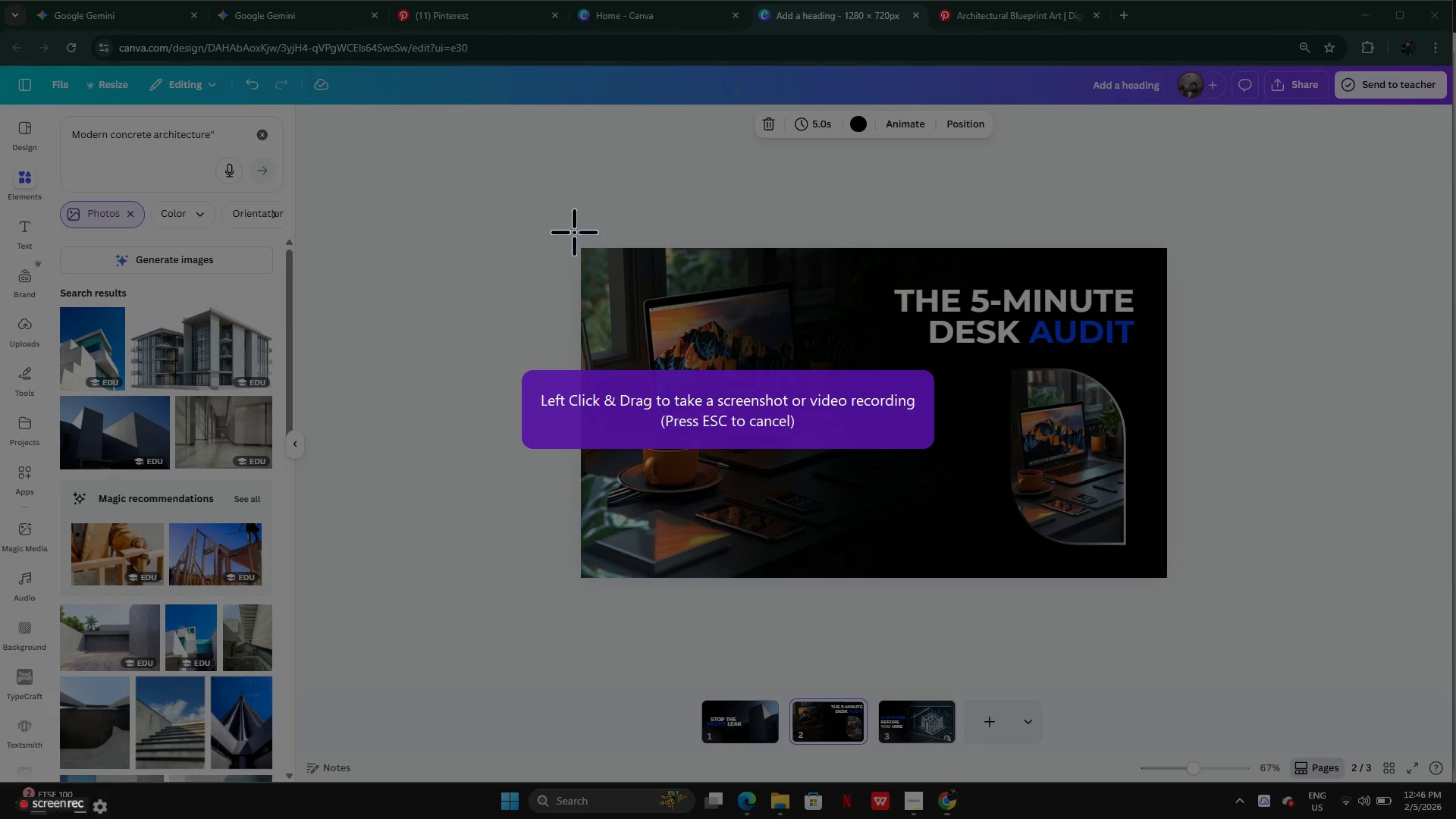 
left_click_drag(start_coordinate=[575, 238], to_coordinate=[1182, 588])
 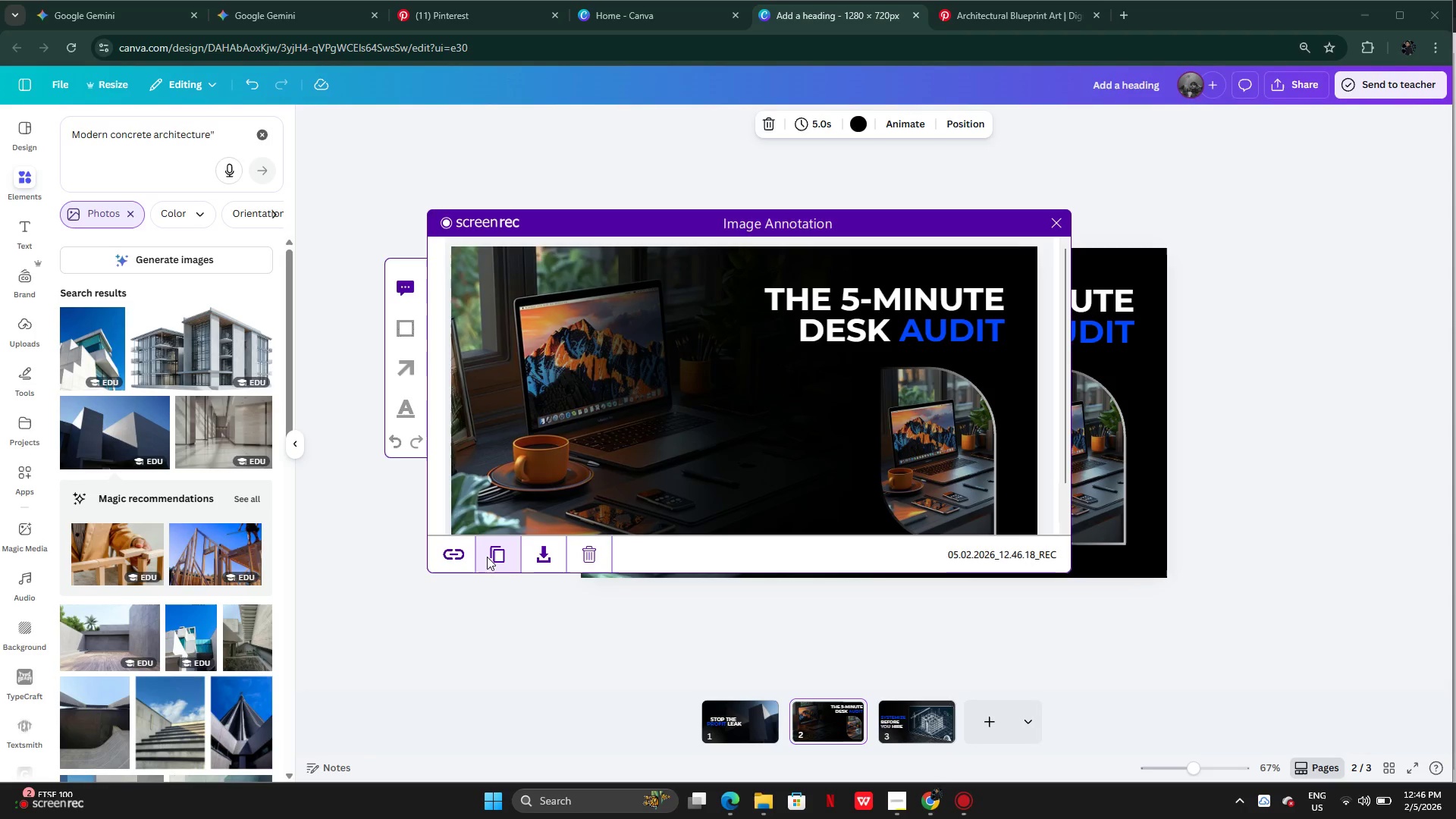 
left_click([503, 558])
 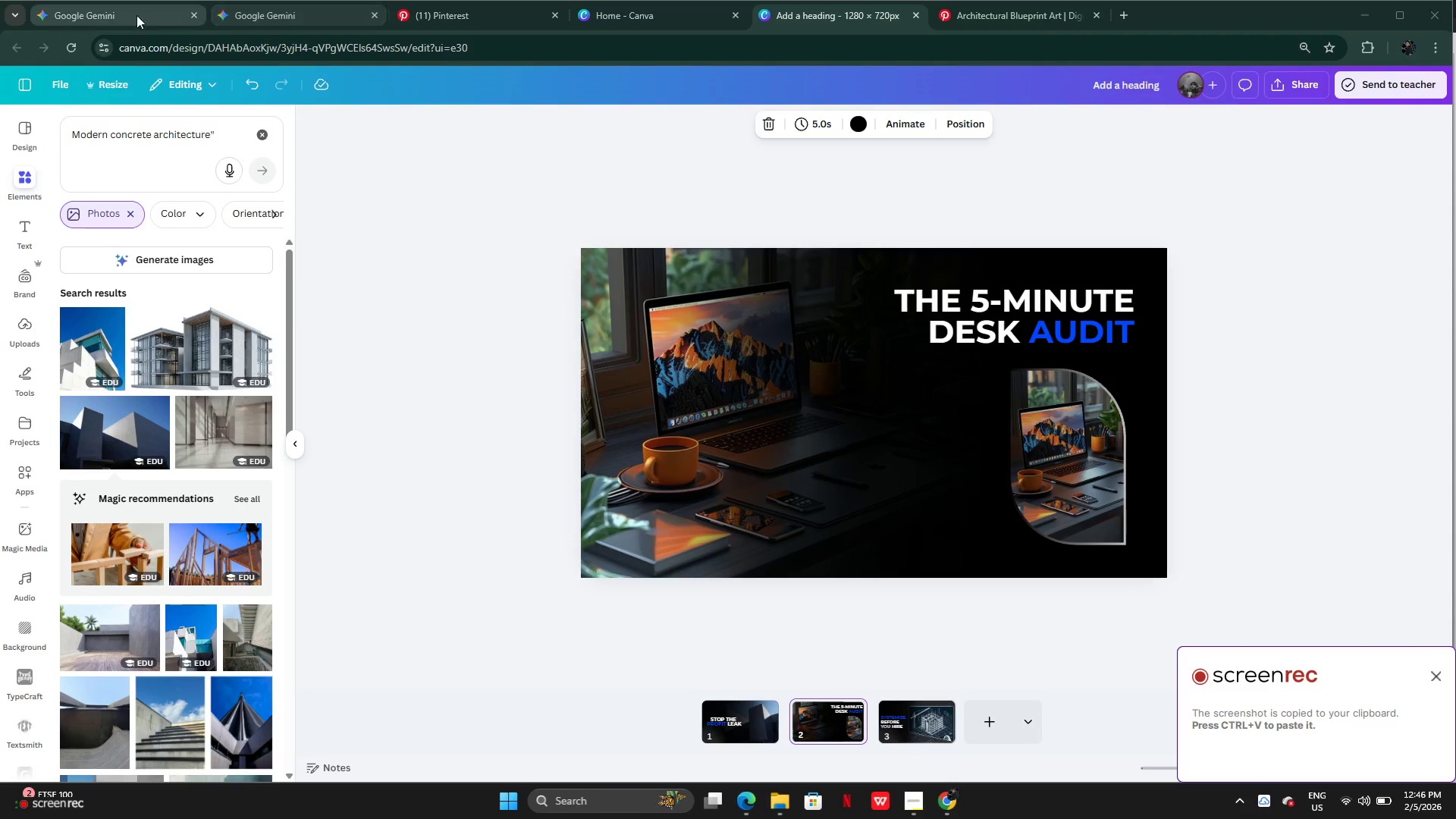 
left_click([84, 11])
 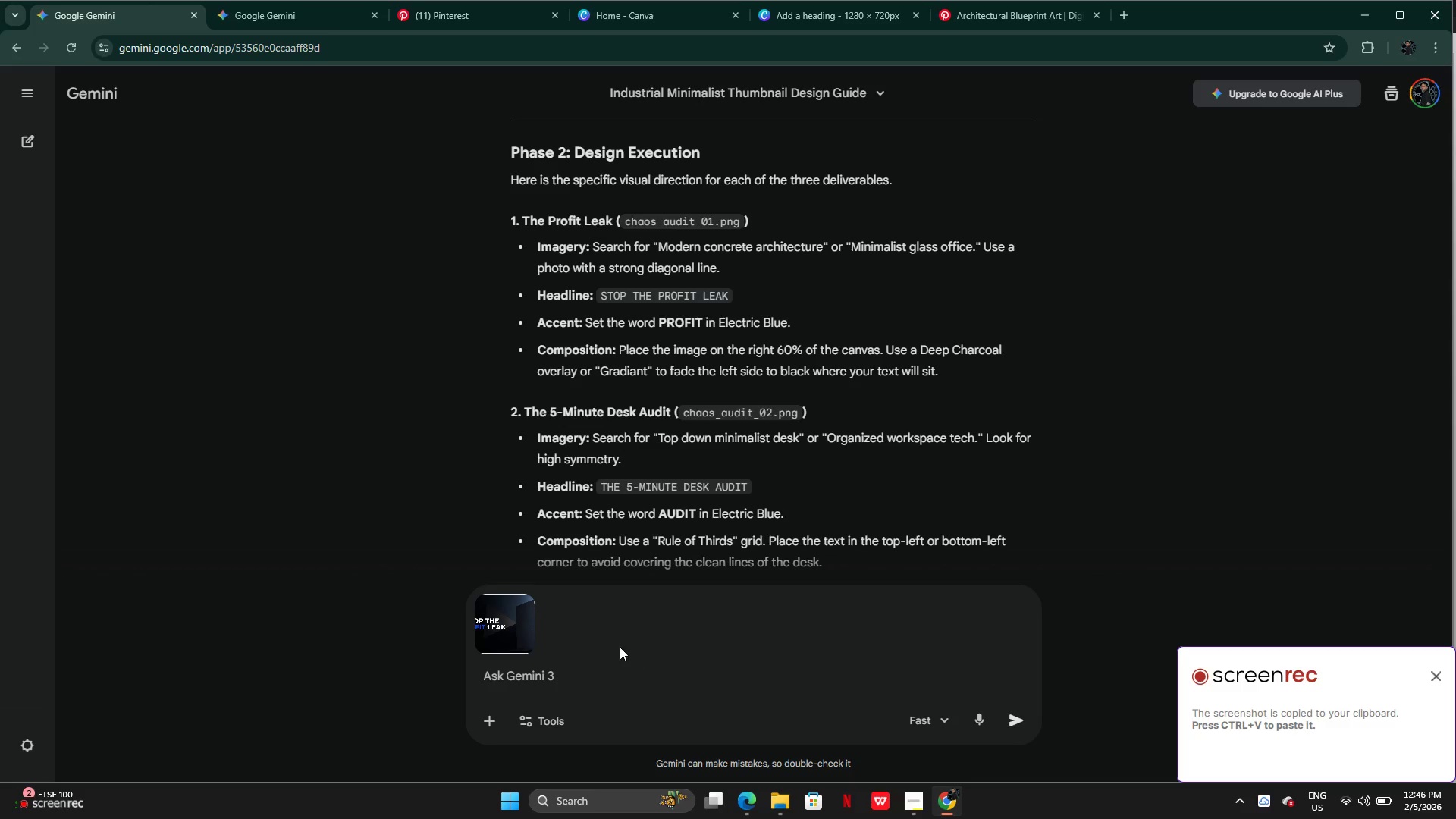 
key(Control+V)
 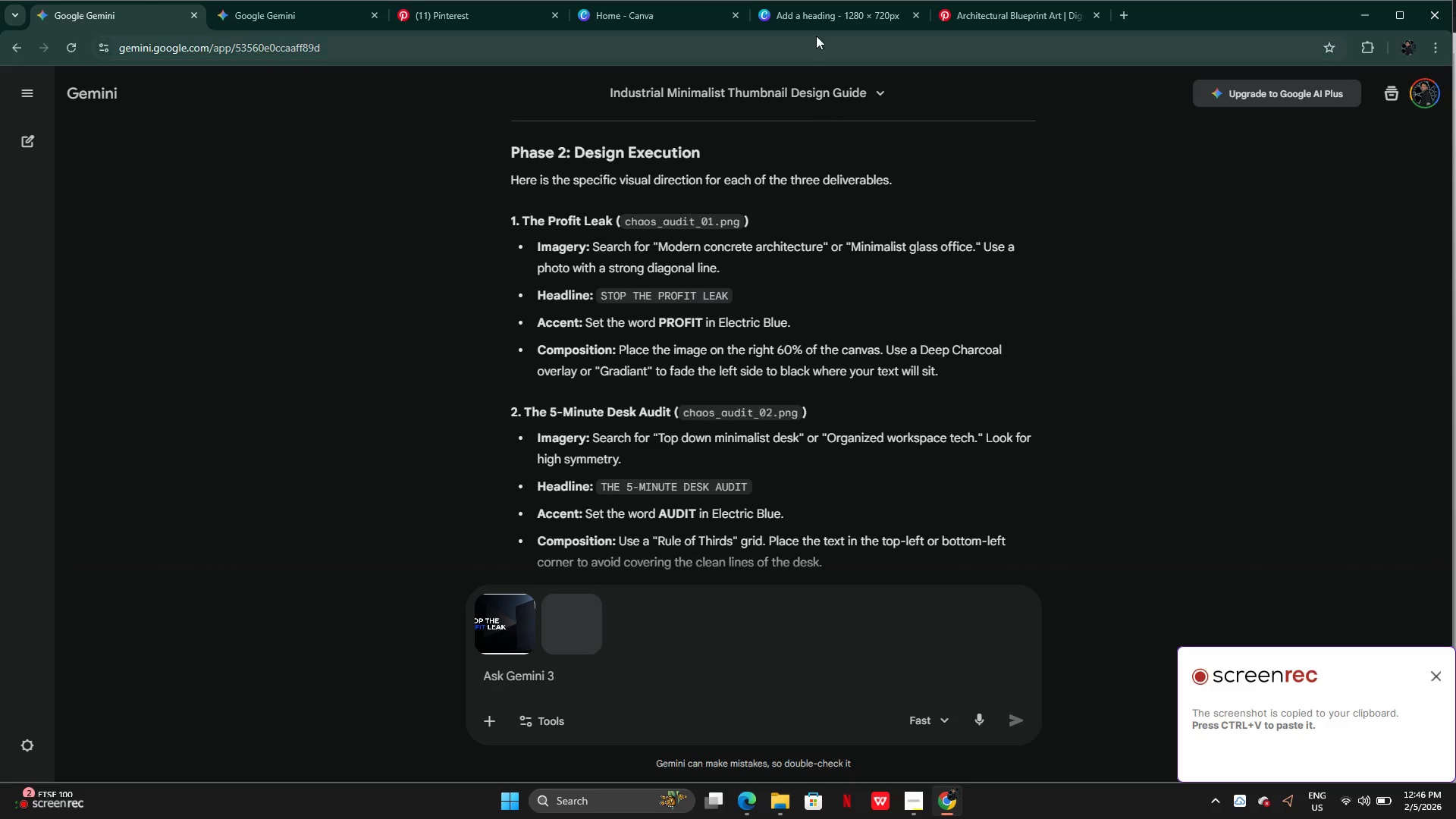 
left_click([810, 10])
 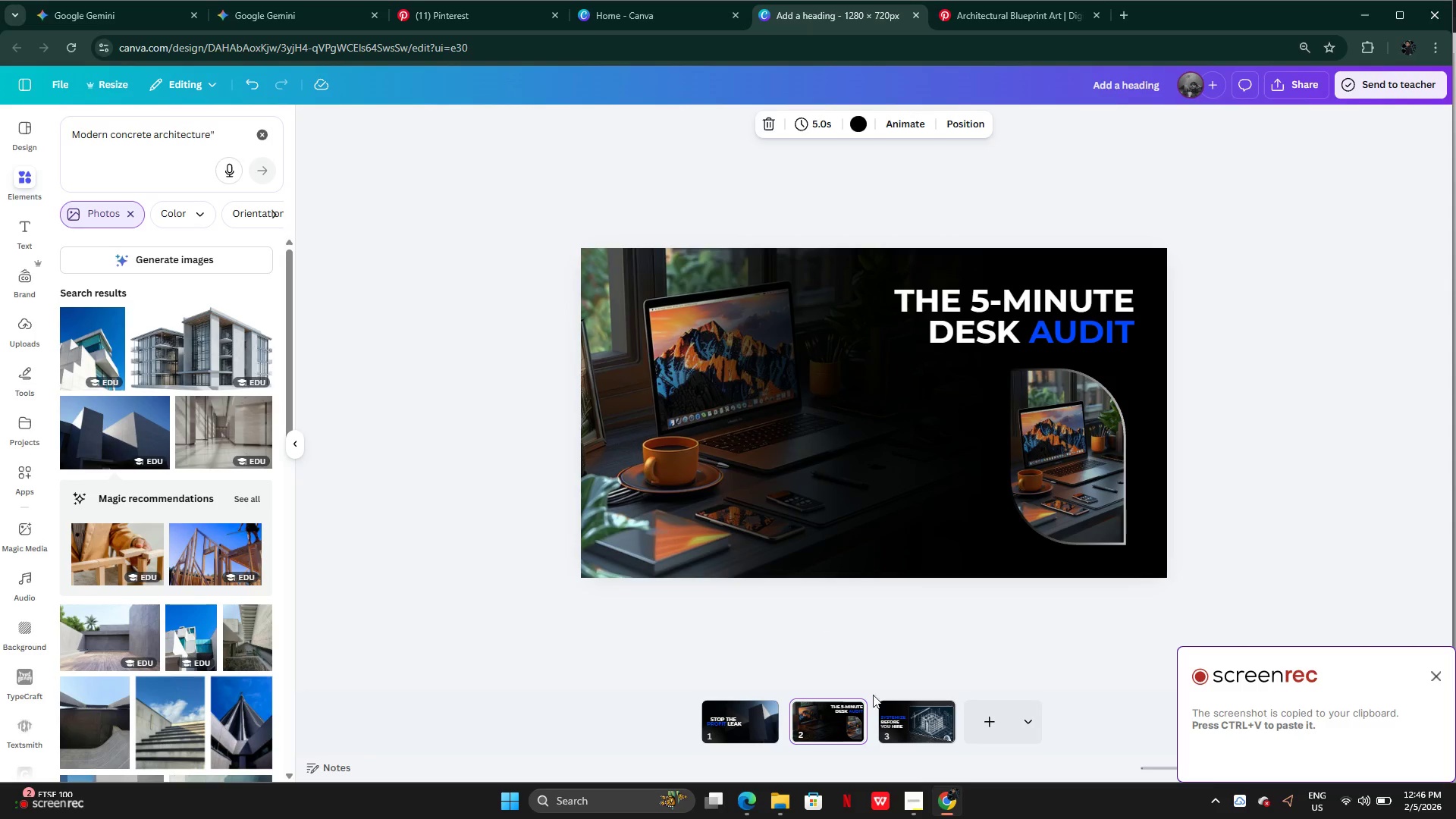 
left_click([906, 723])
 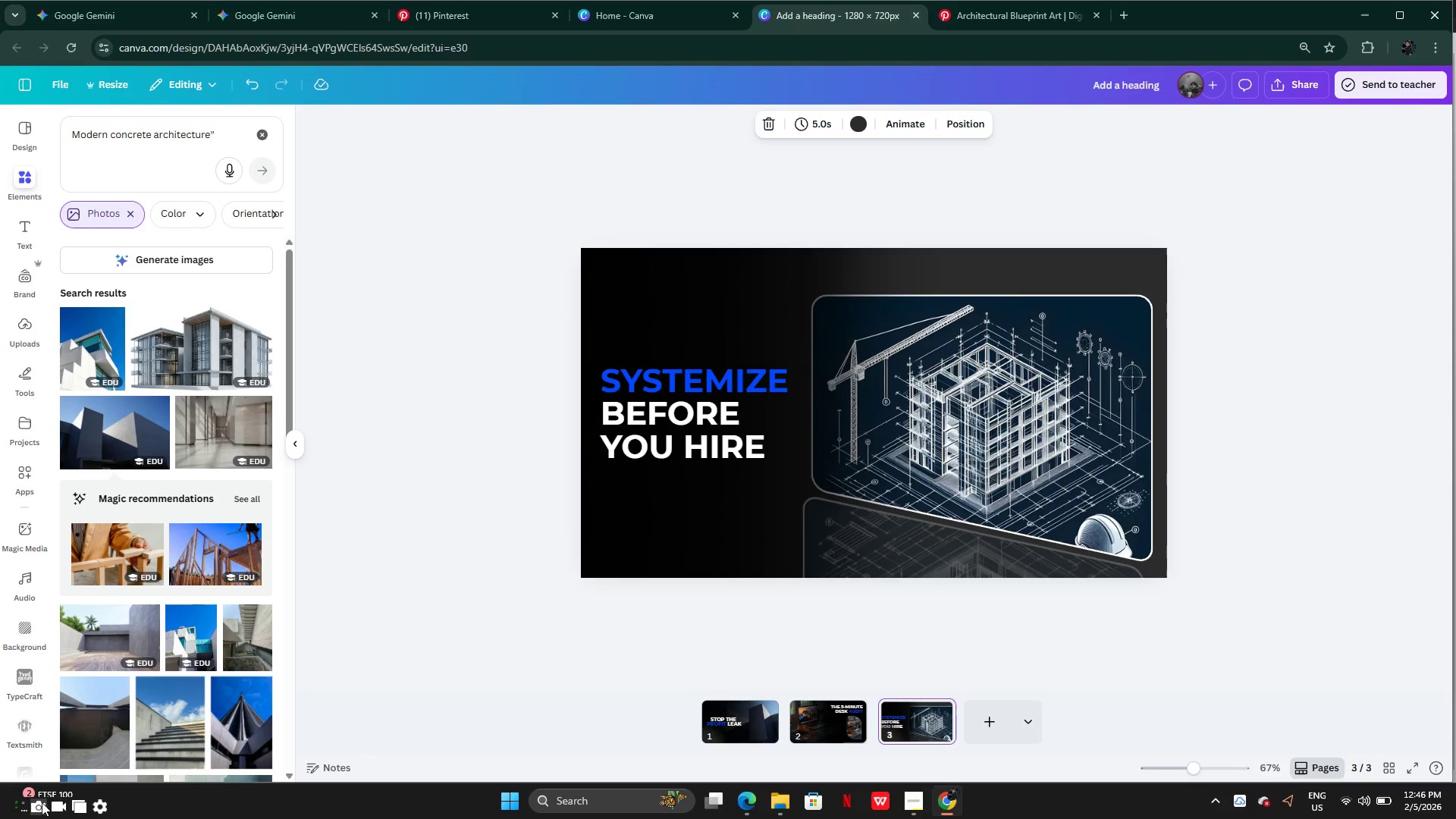 
left_click([37, 806])
 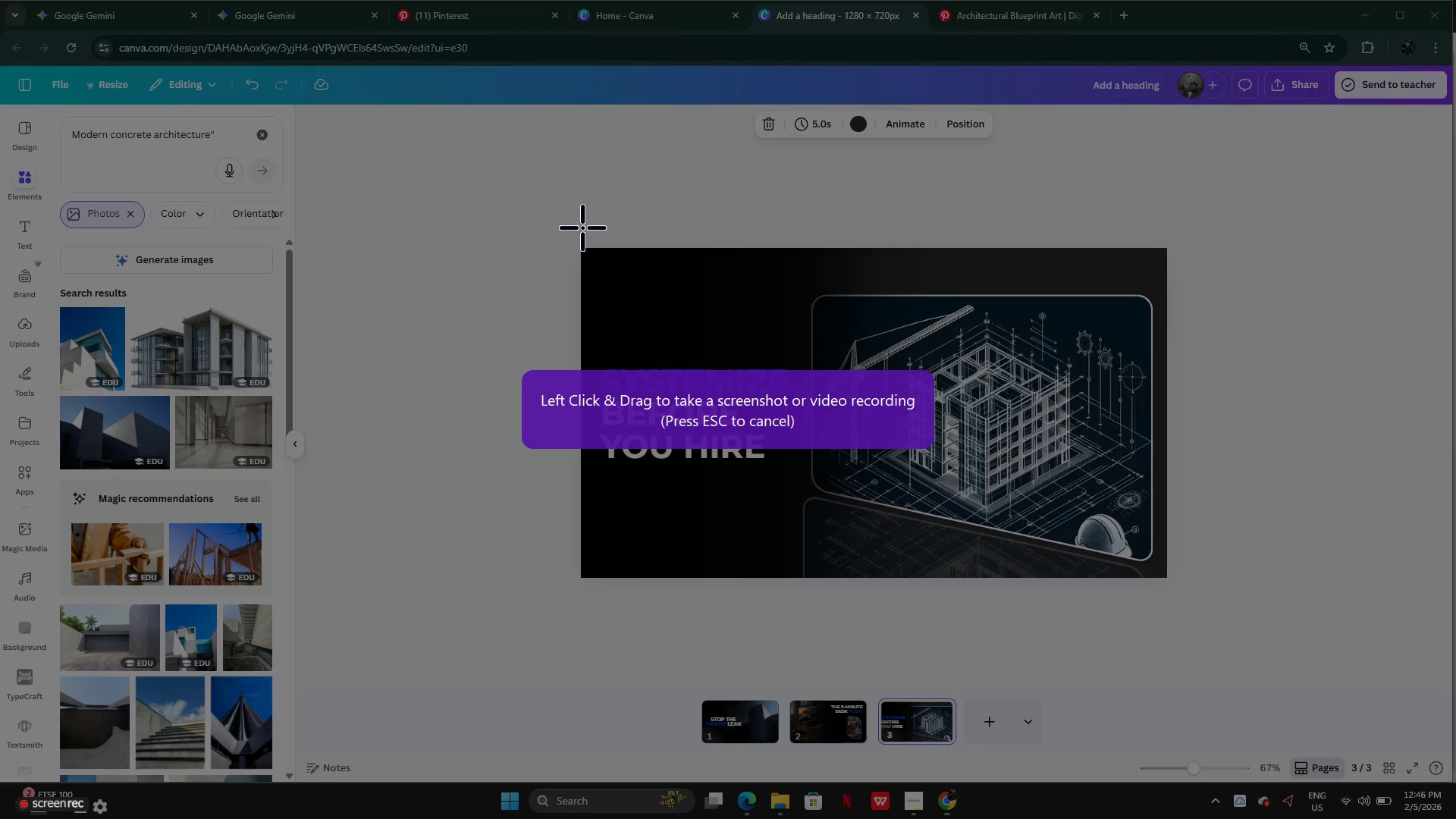 
left_click_drag(start_coordinate=[568, 233], to_coordinate=[1188, 598])
 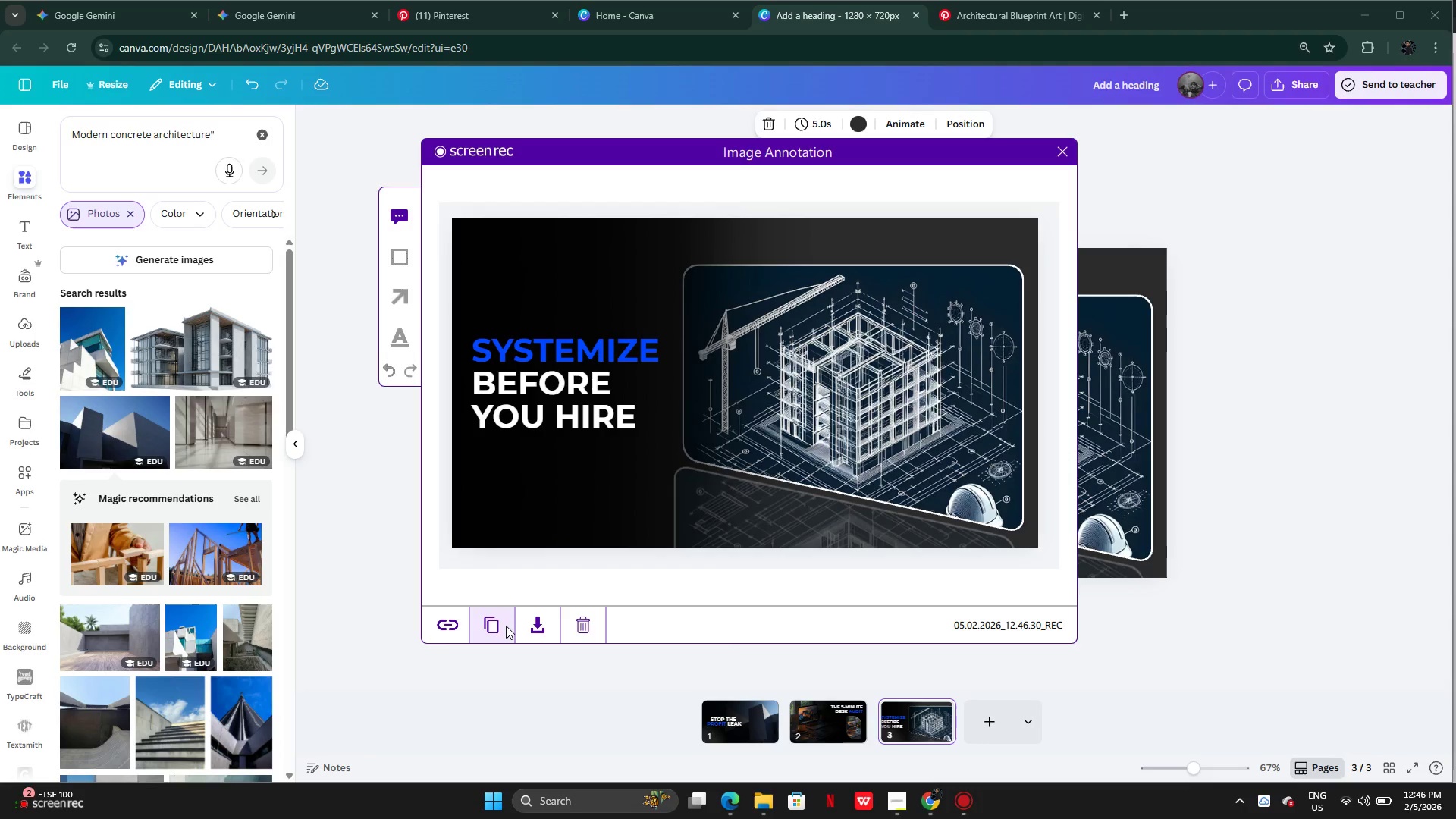 
left_click([495, 626])
 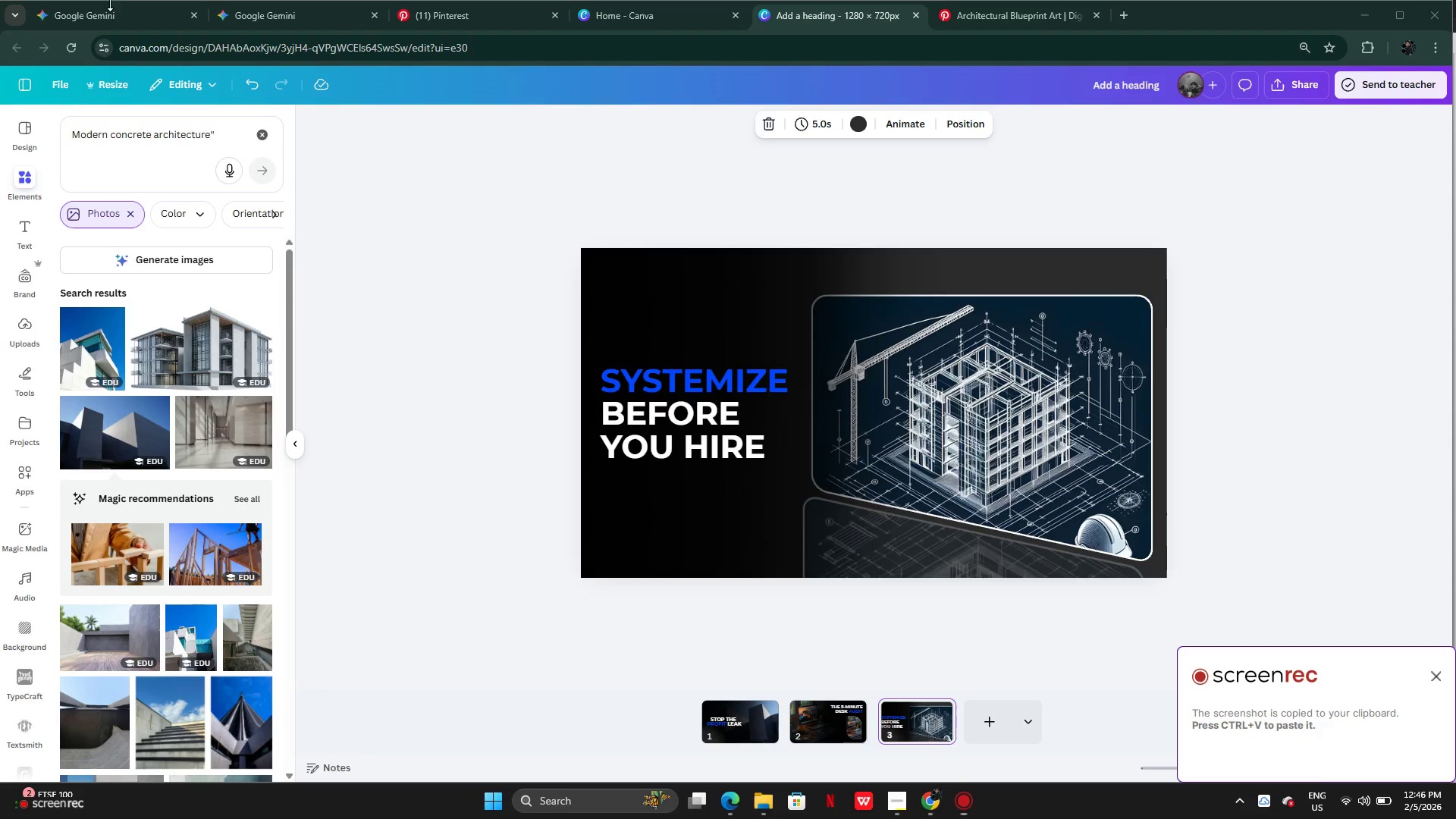 
left_click([108, 10])
 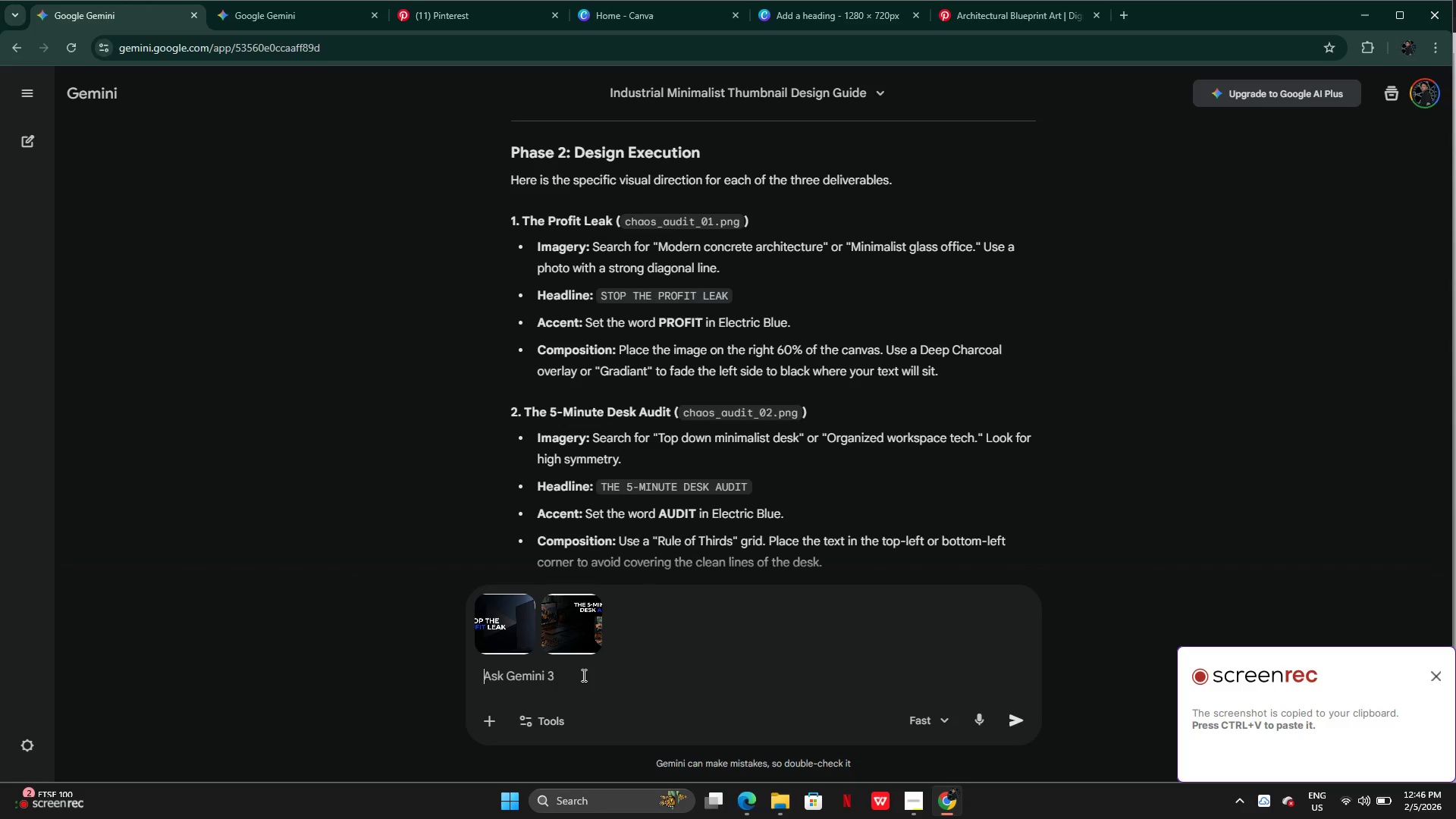 
key(Control+V)
 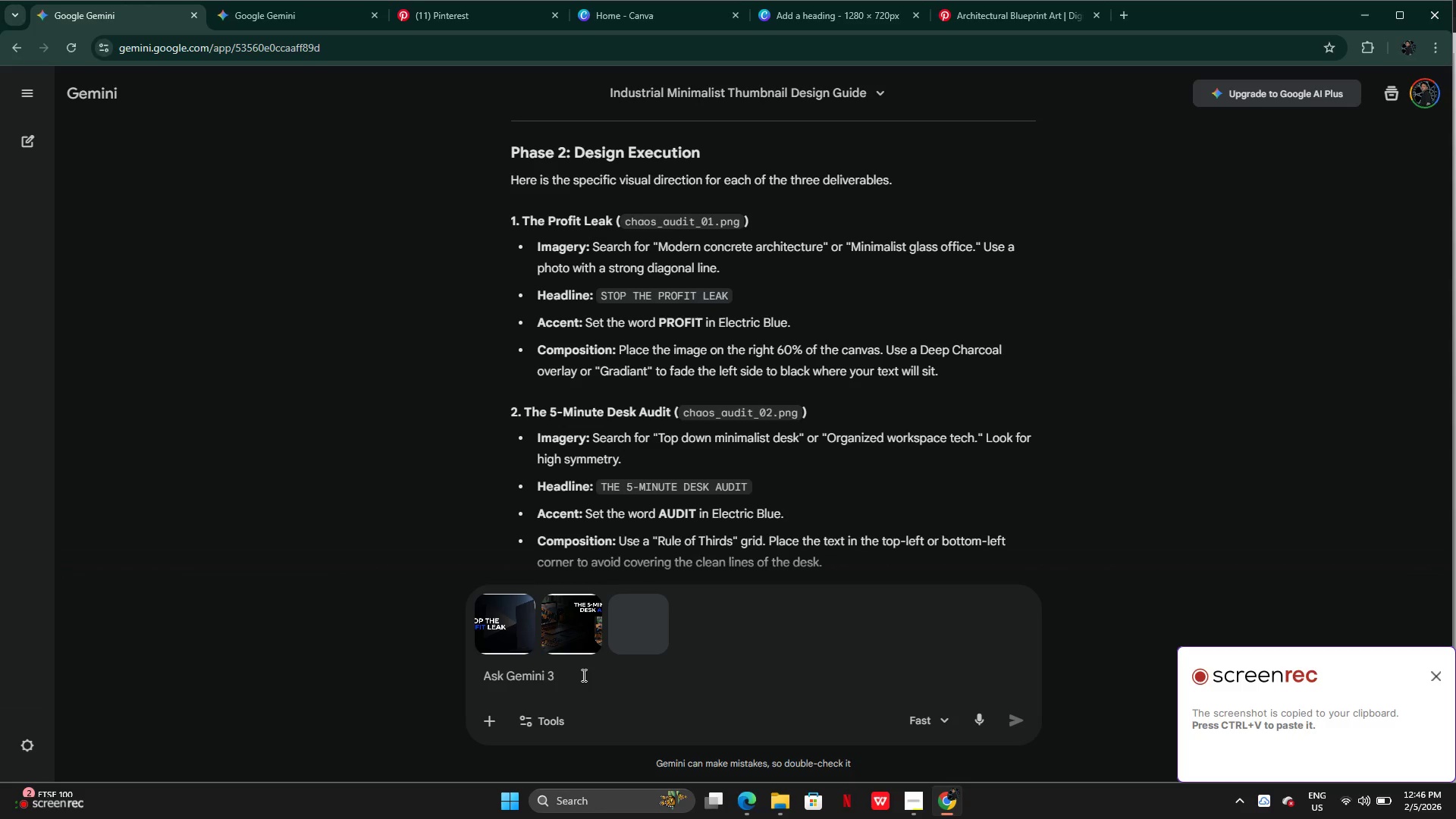 
type(do ypu )
key(Backspace)
key(Backspace)
key(Backspace)
type(ou think I met all the requirements>)
key(Backspace)
type(?)
 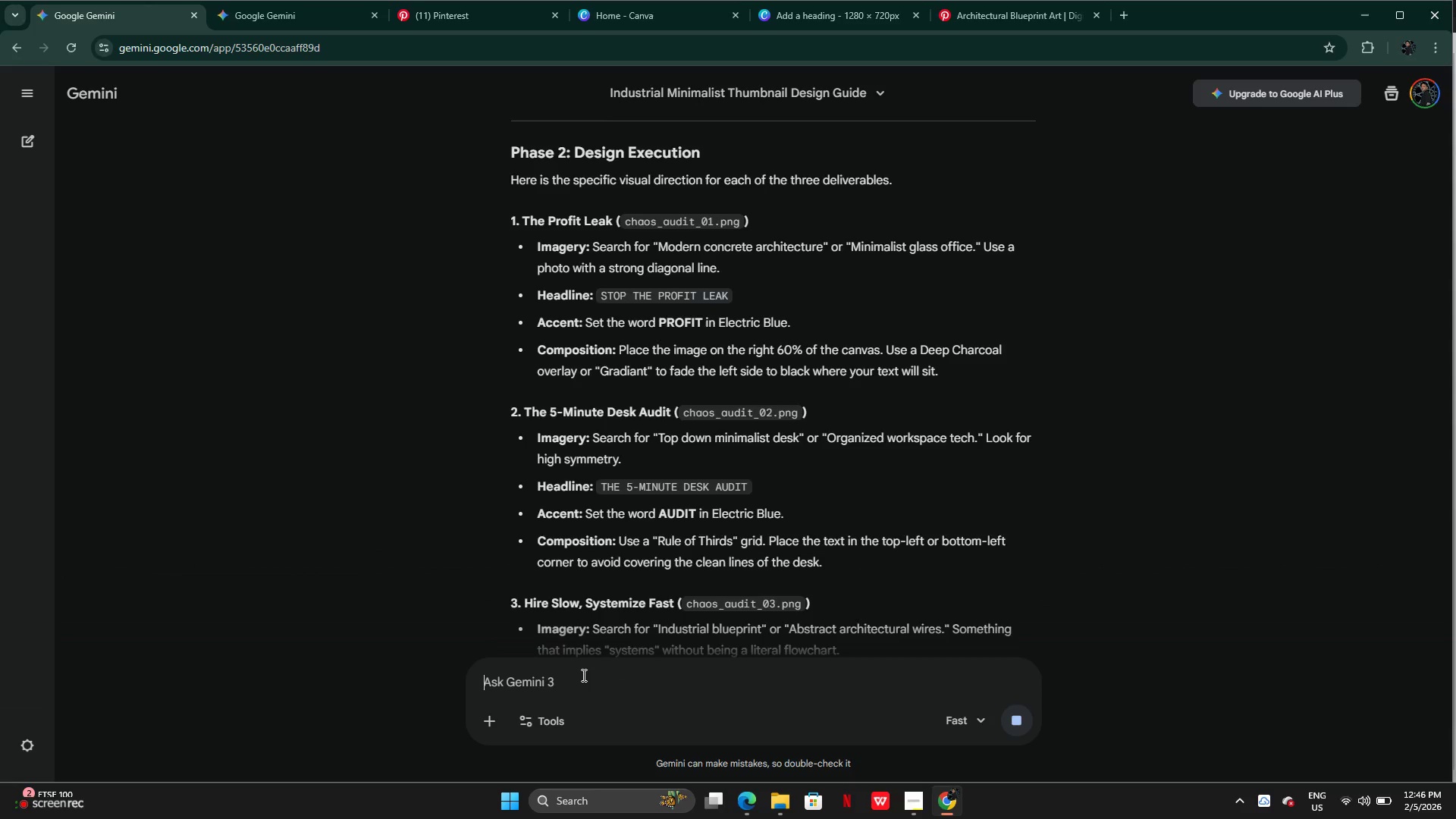 
 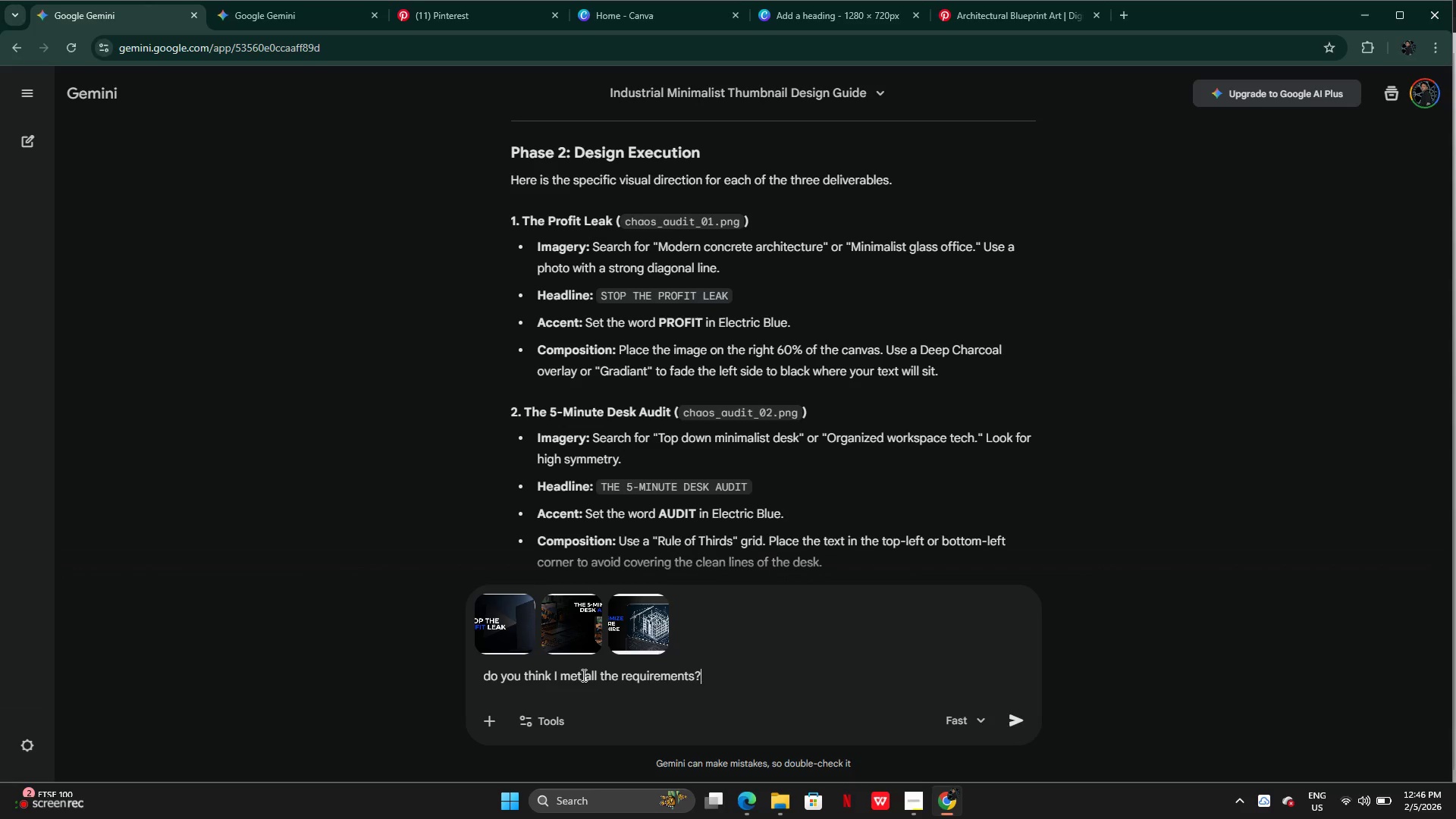 
key(Enter)
 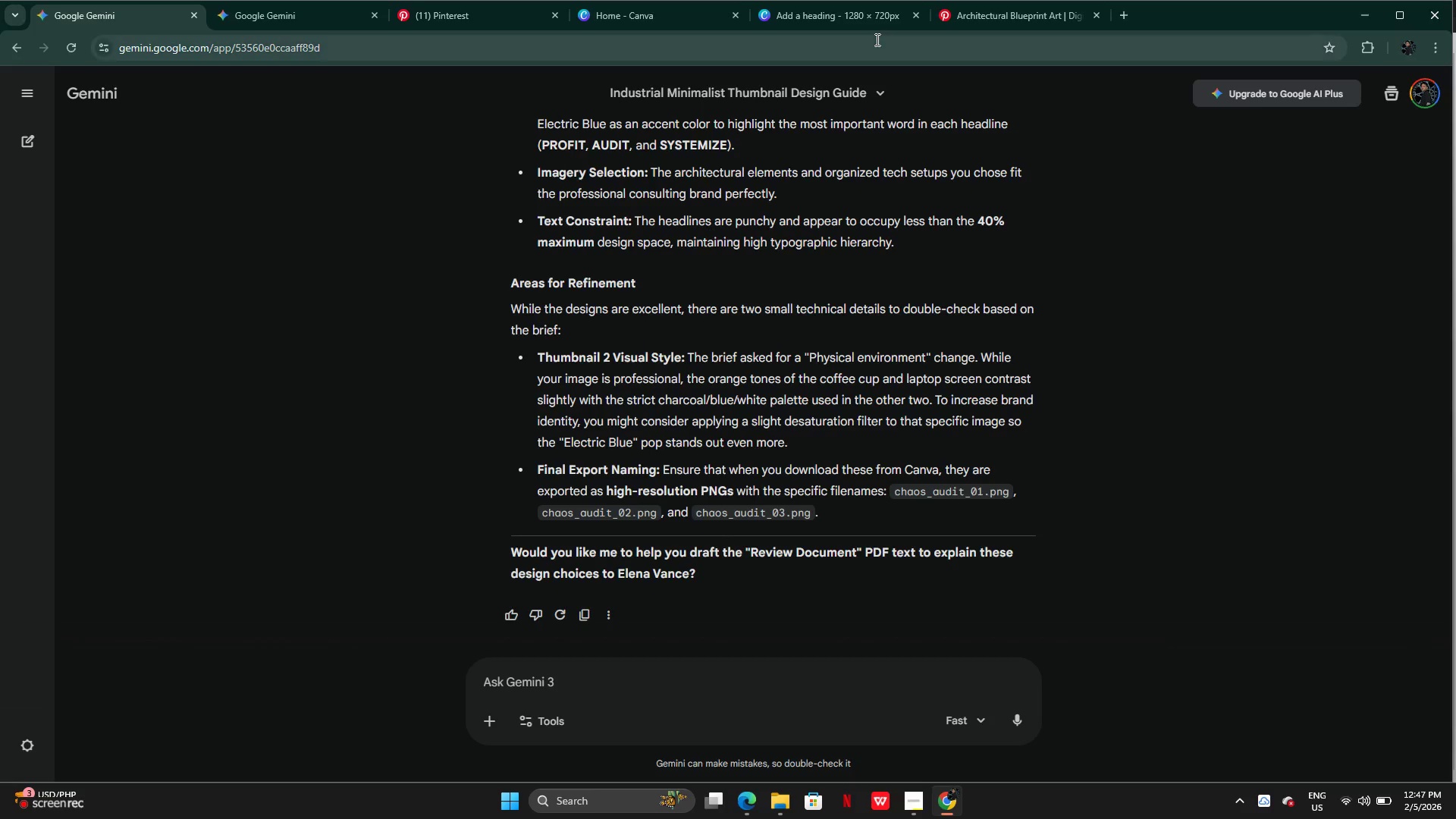 
wait(64.16)
 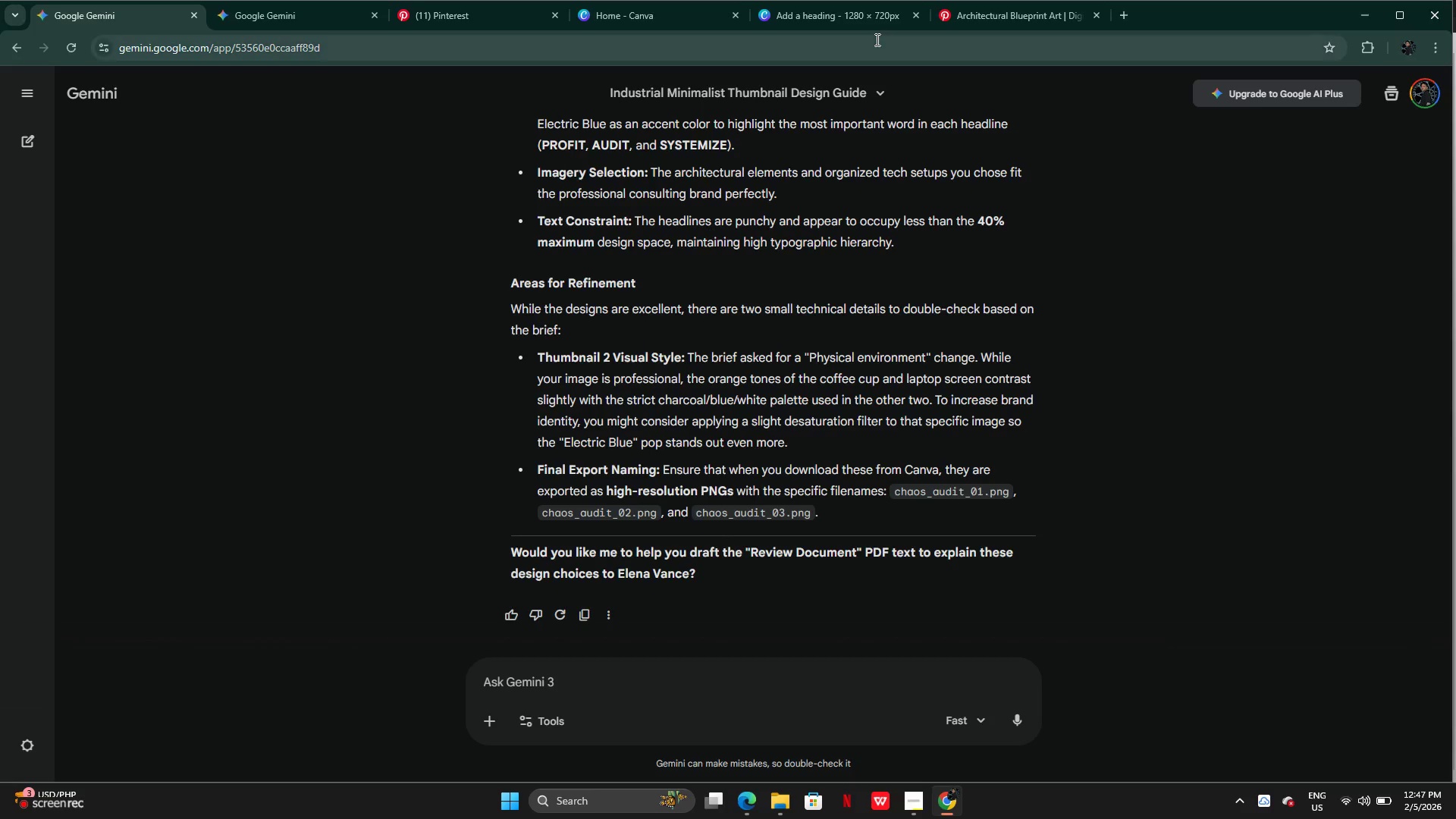 
left_click([1027, 11])
 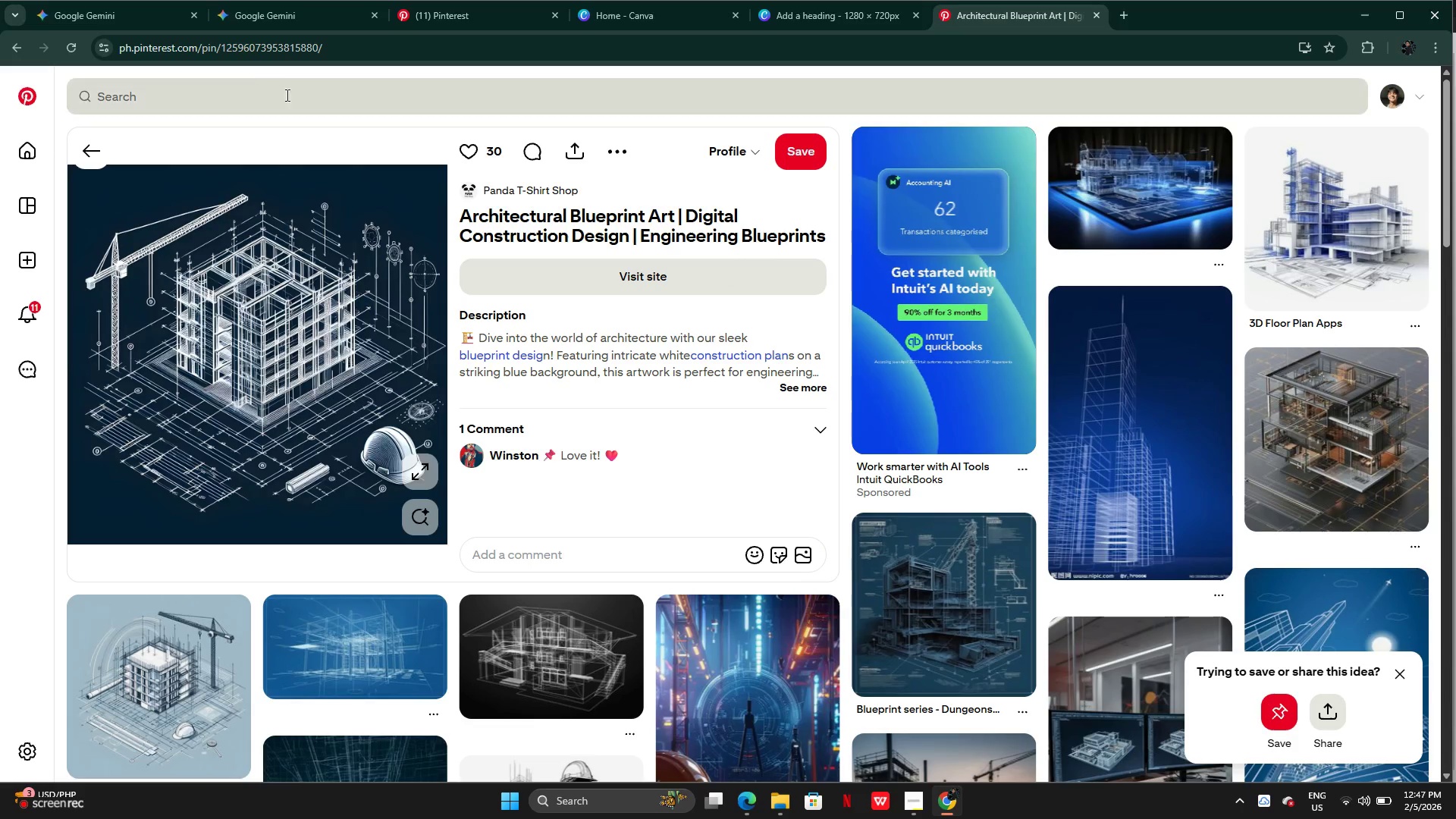 
left_click([246, 92])
 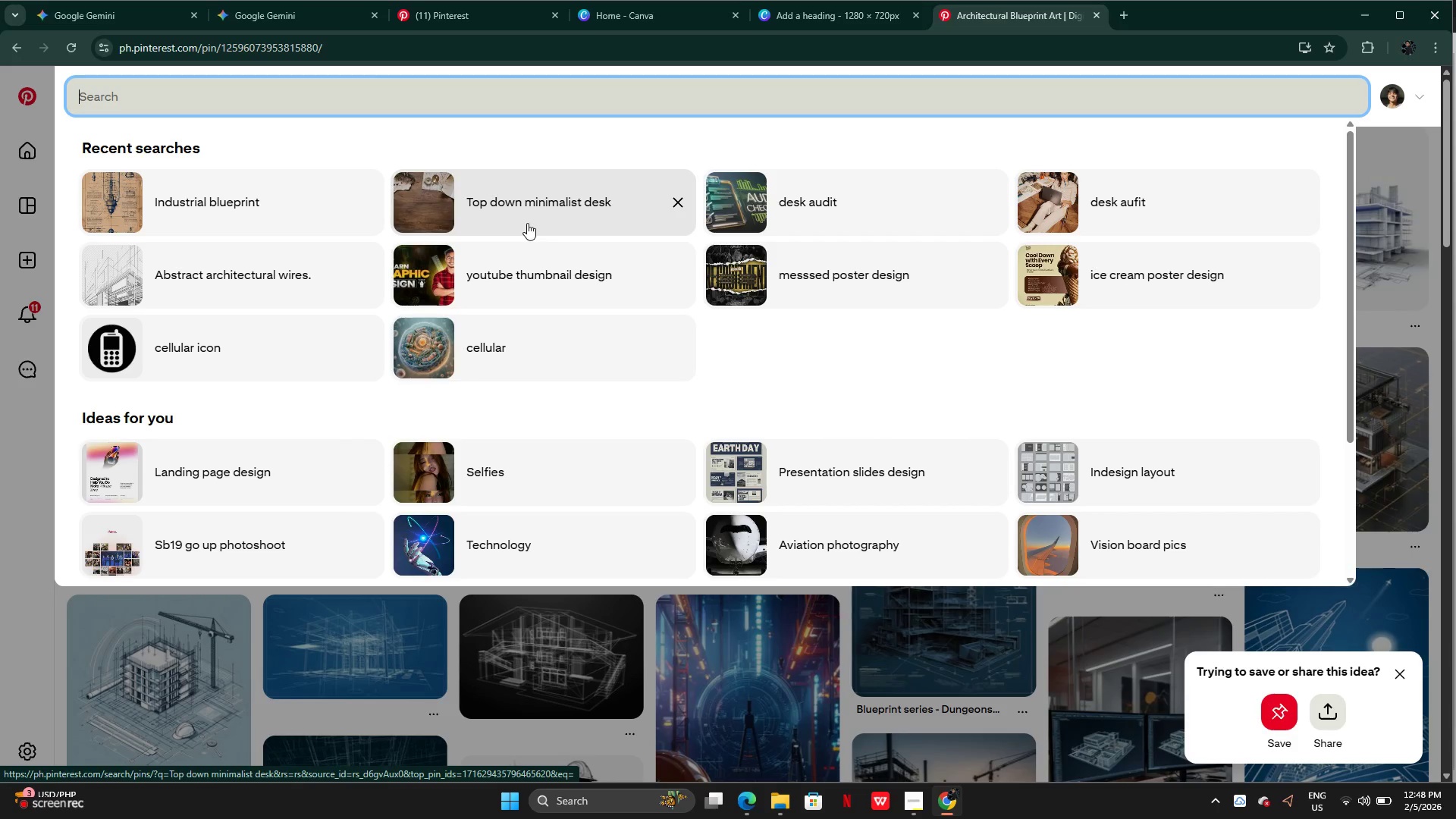 
wait(8.34)
 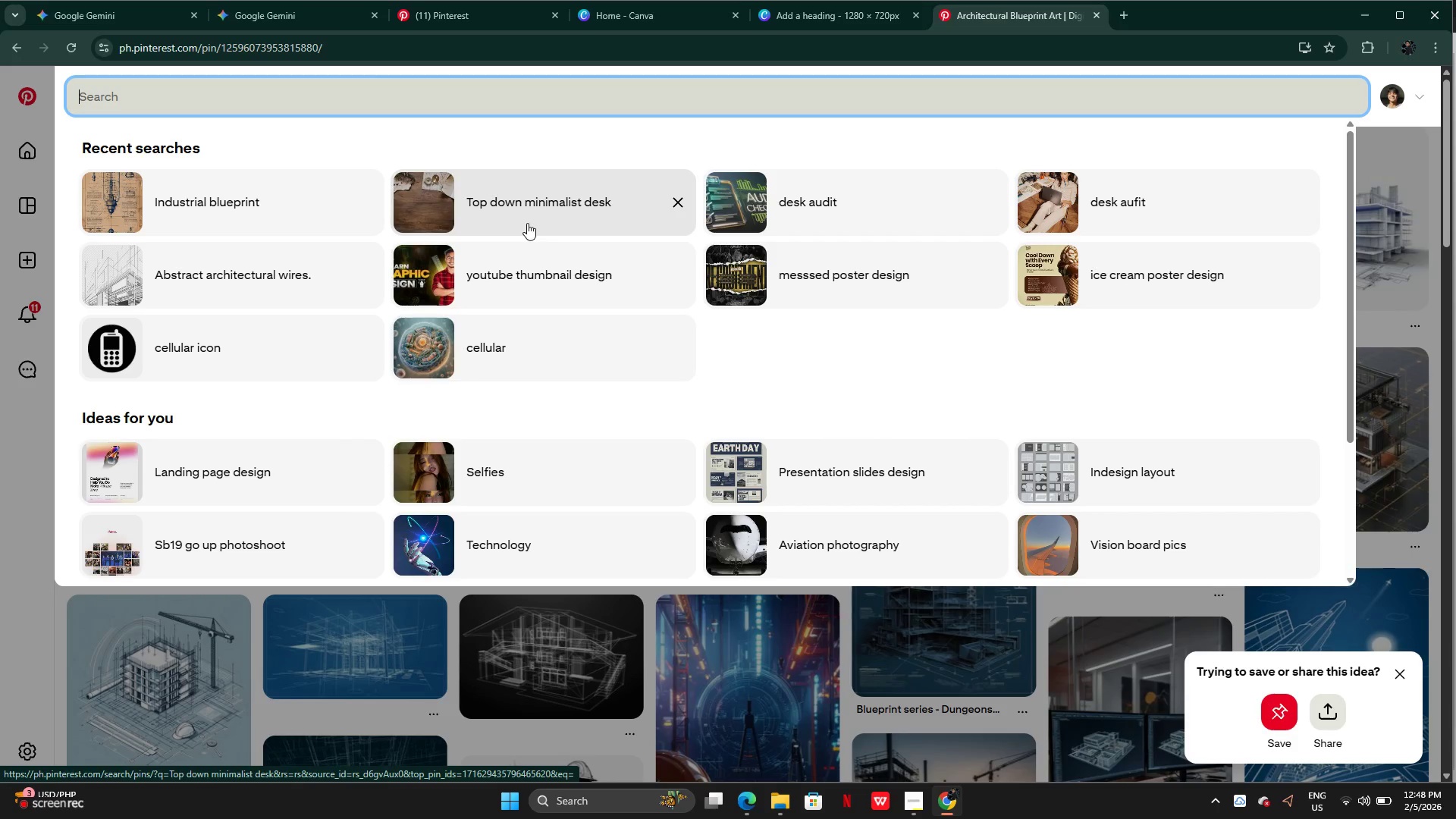 
left_click([778, 213])
 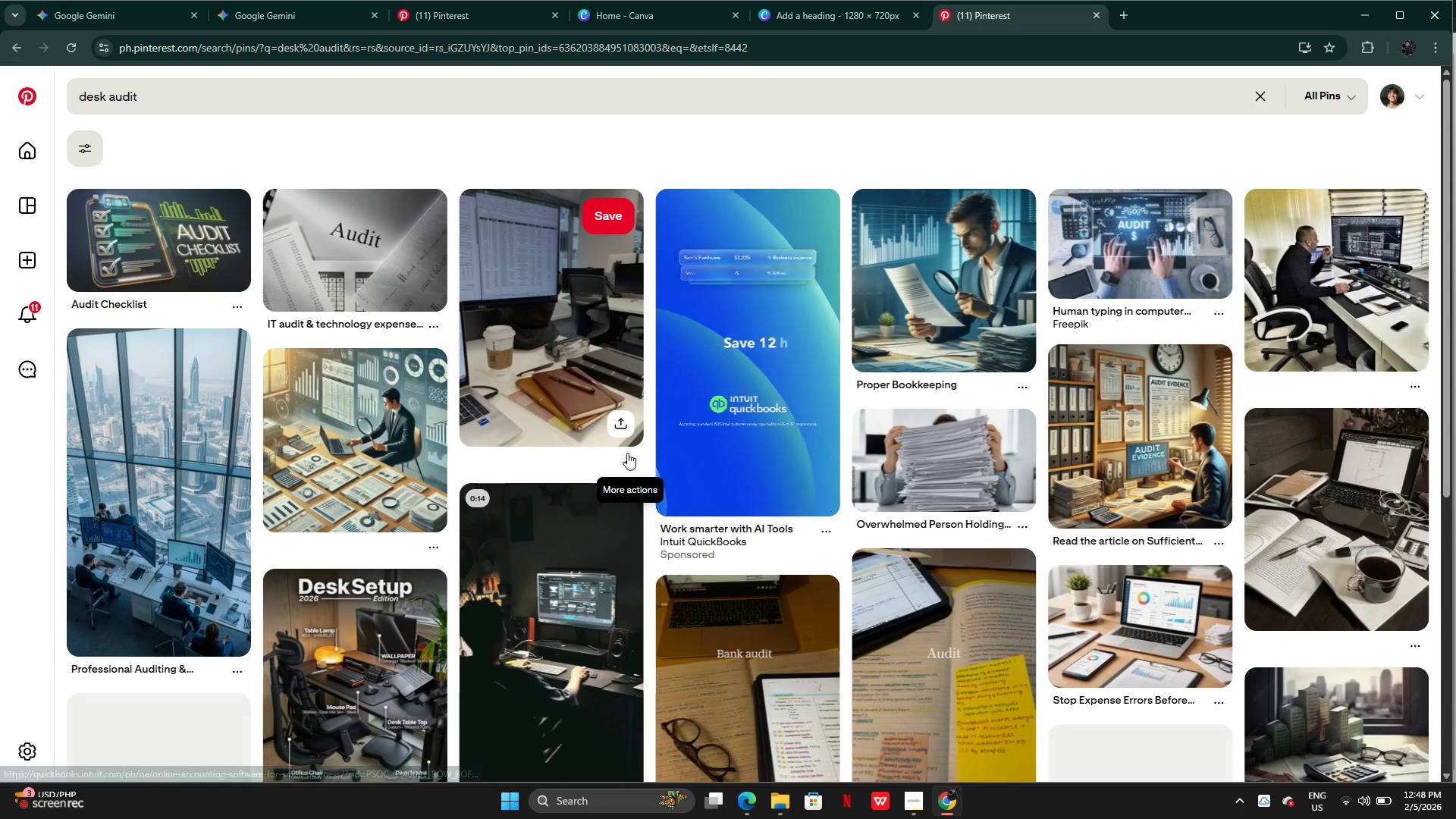 
scroll: coordinate [573, 410], scroll_direction: down, amount: 19.0
 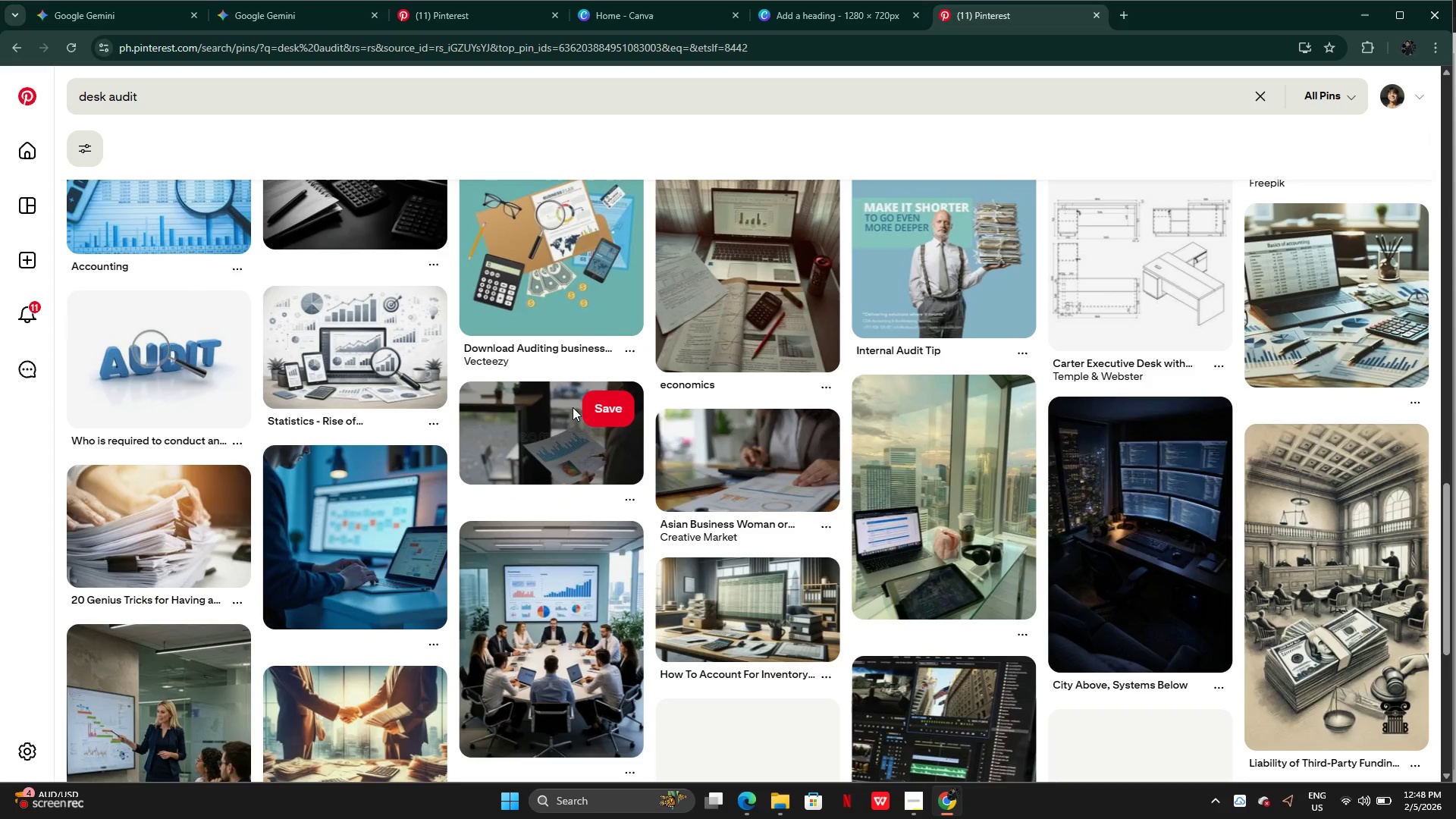 
scroll: coordinate [575, 406], scroll_direction: up, amount: 2.0
 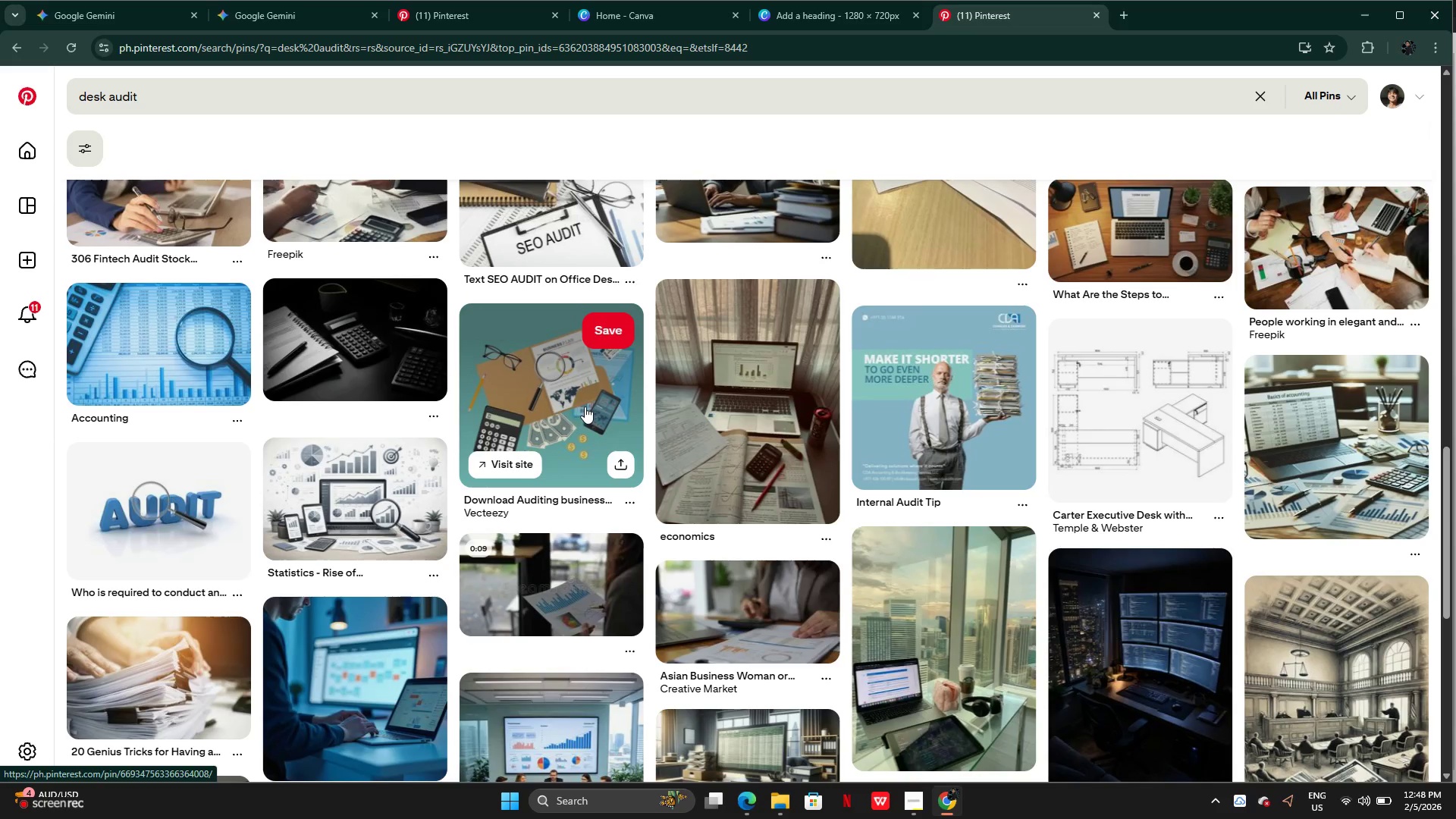 
scroll: coordinate [597, 401], scroll_direction: down, amount: 37.0
 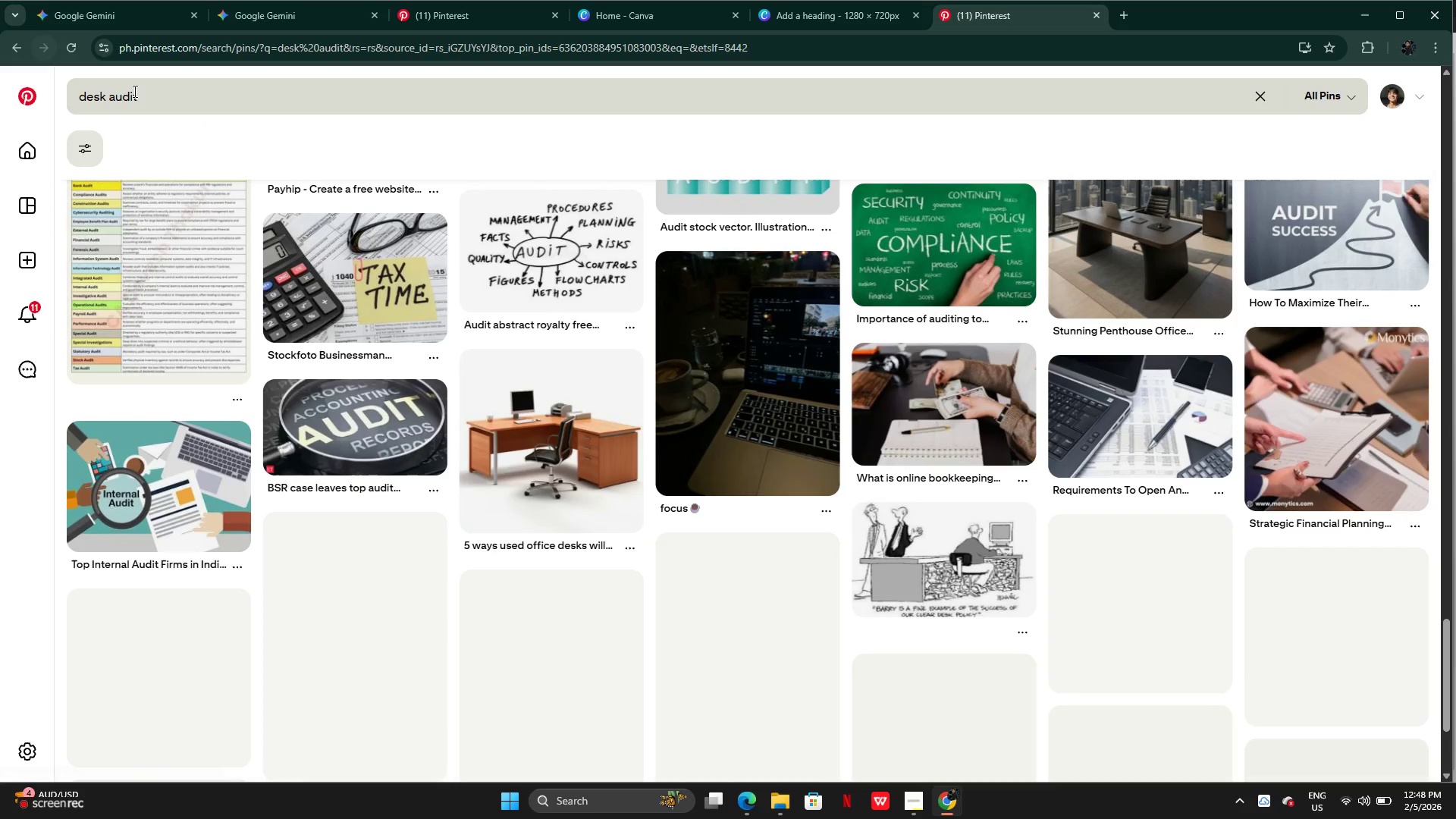 
left_click([153, 99])
 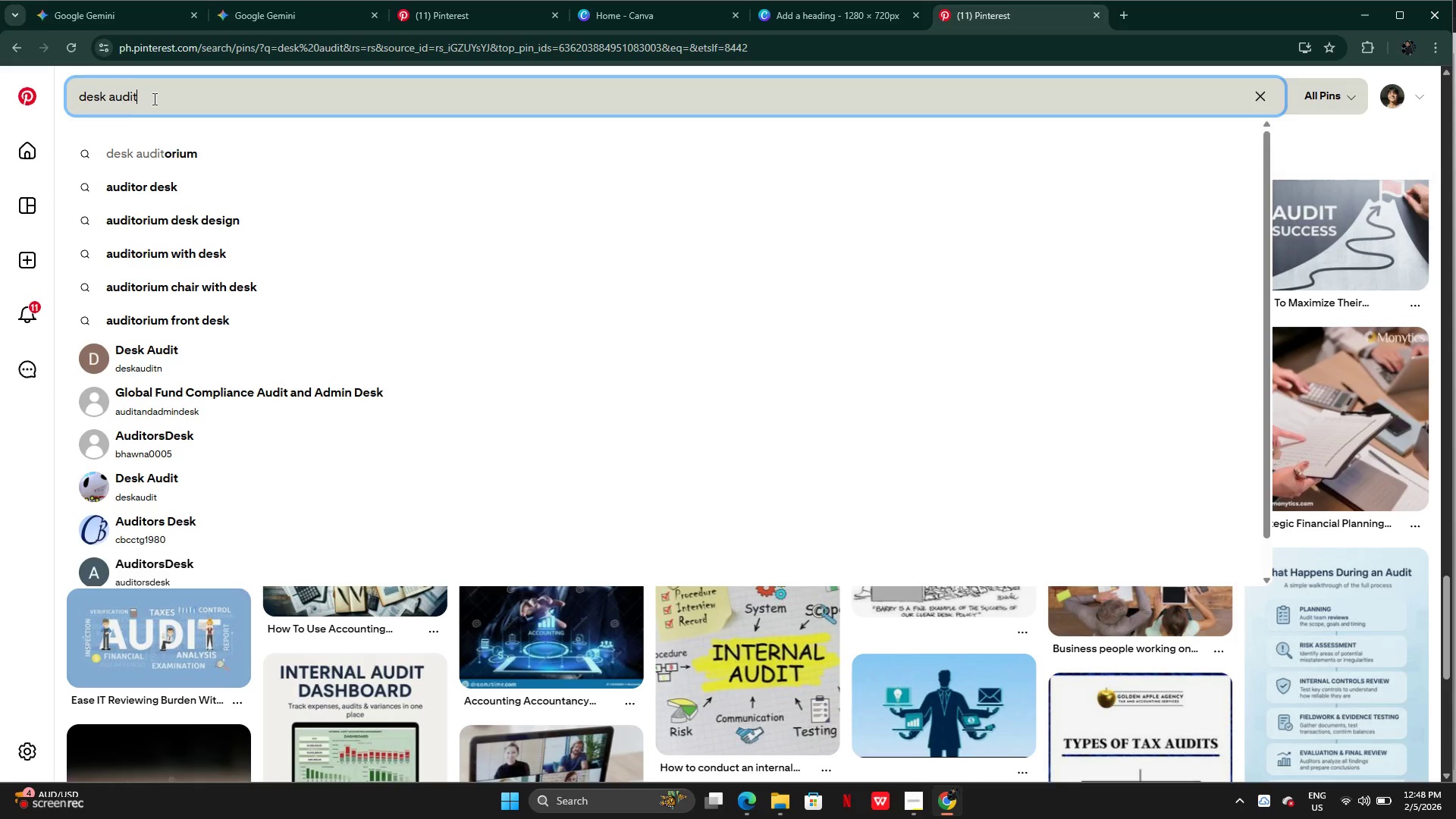 
key(Backspace)
 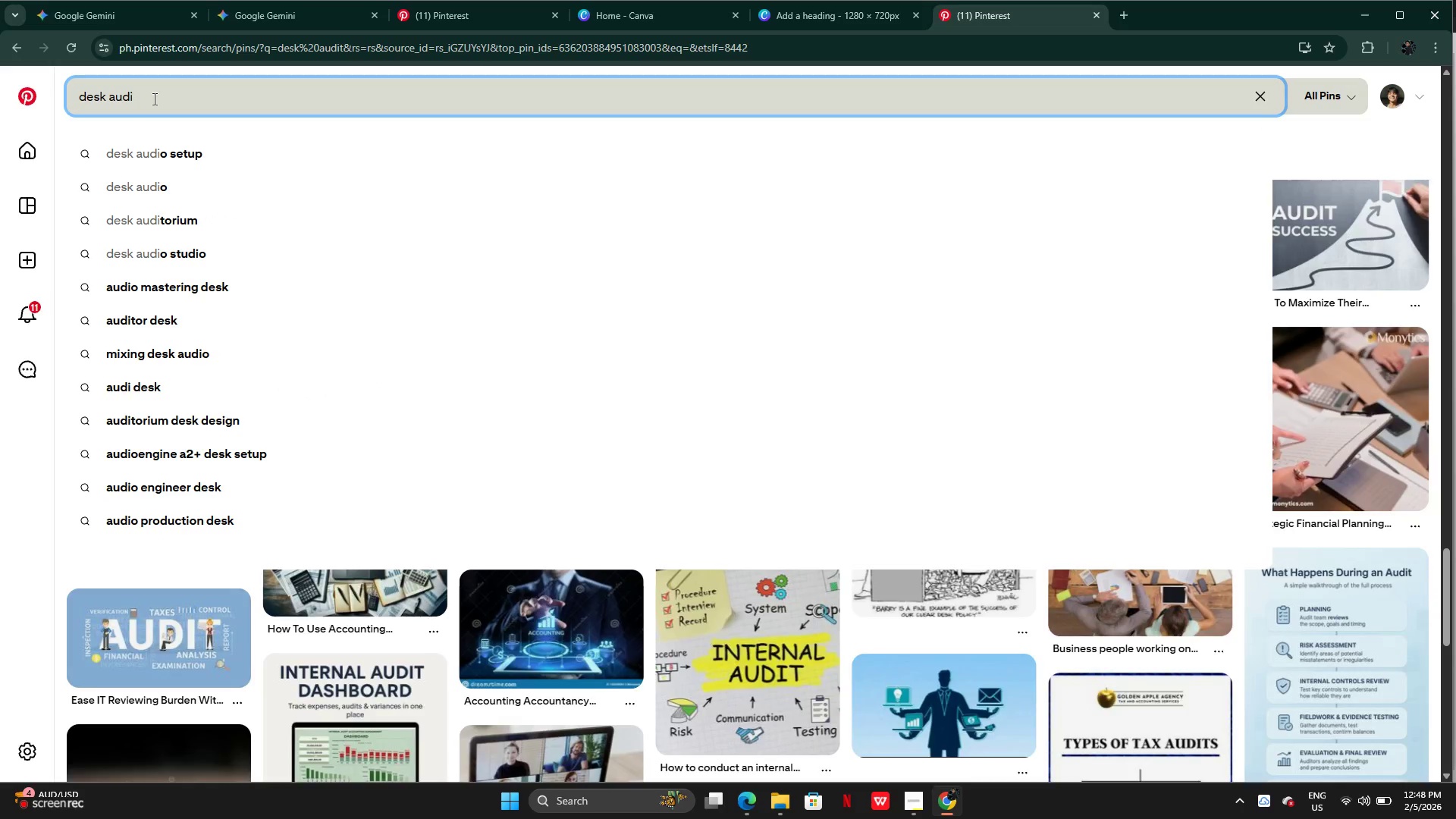 
key(Backspace)
 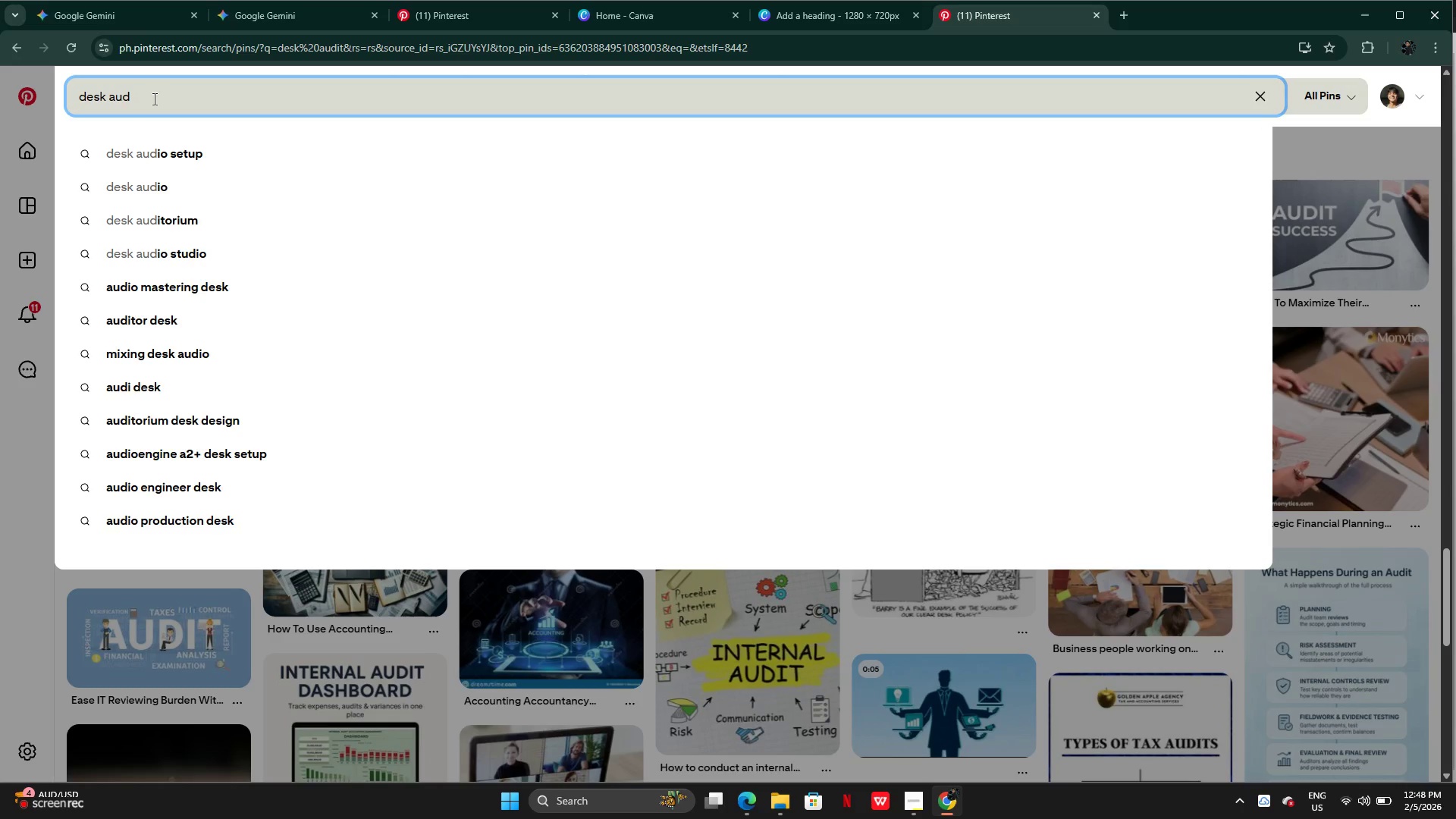 
key(Backspace)
 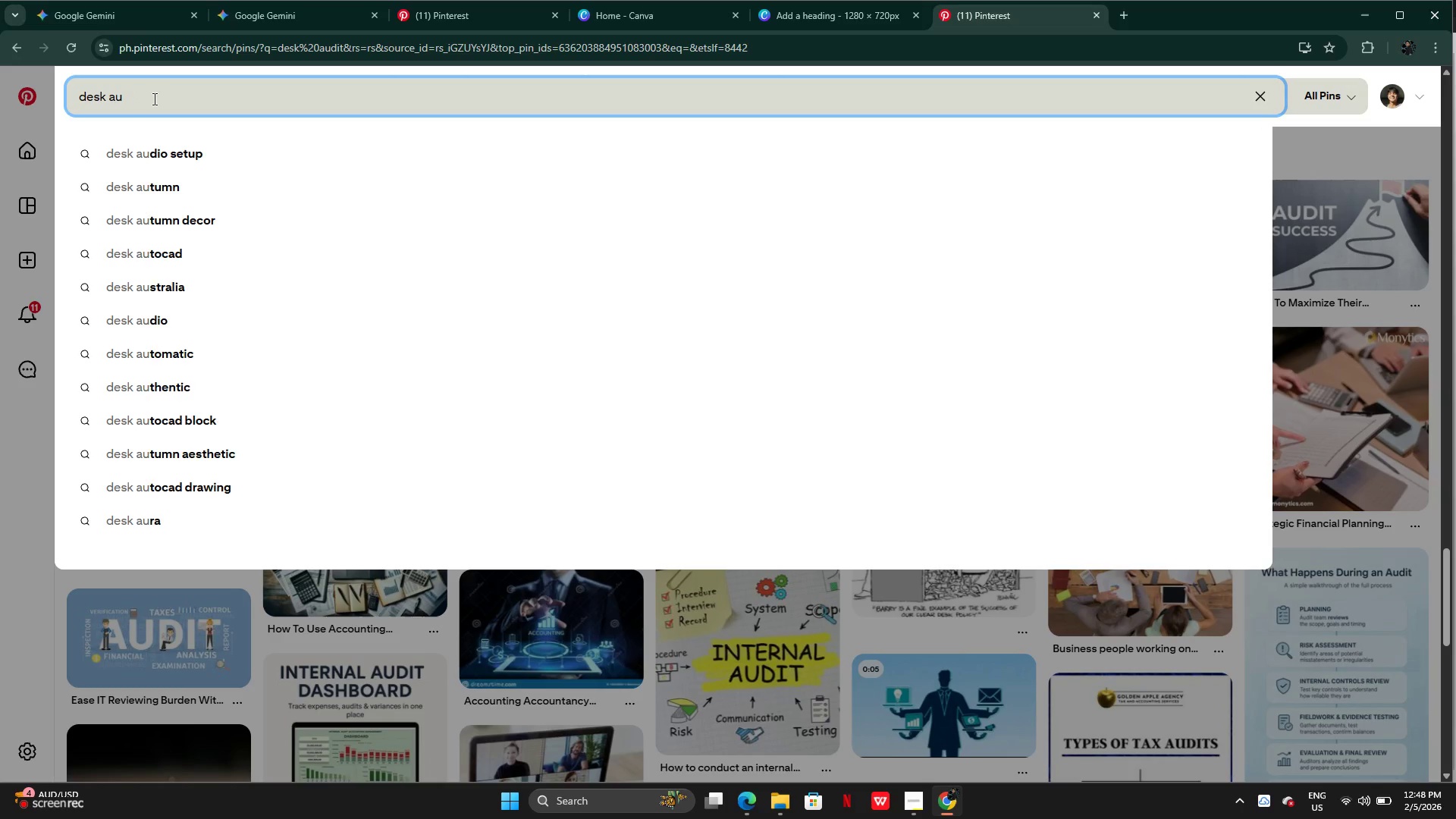 
key(Backspace)
 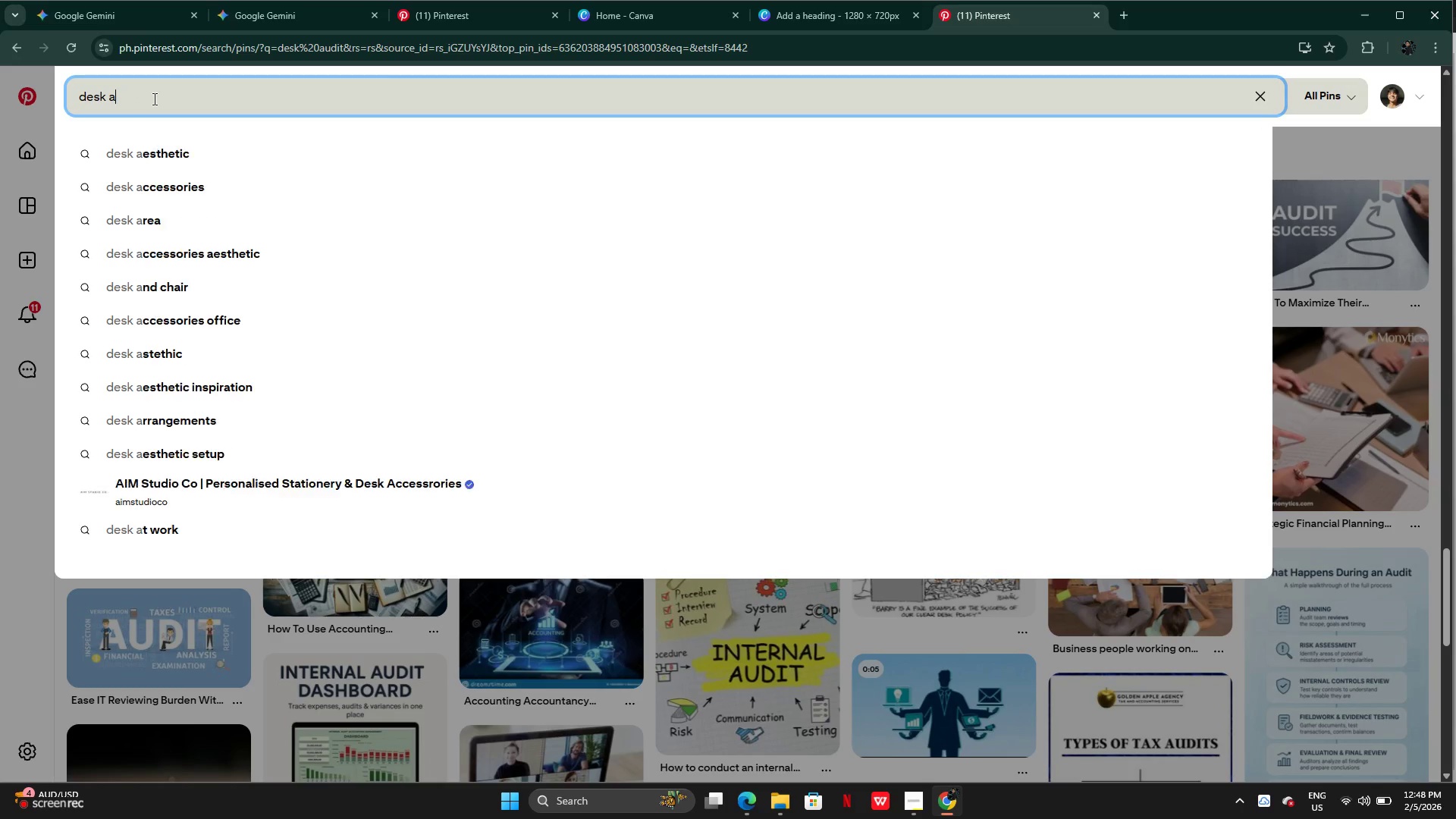 
key(Backspace)
 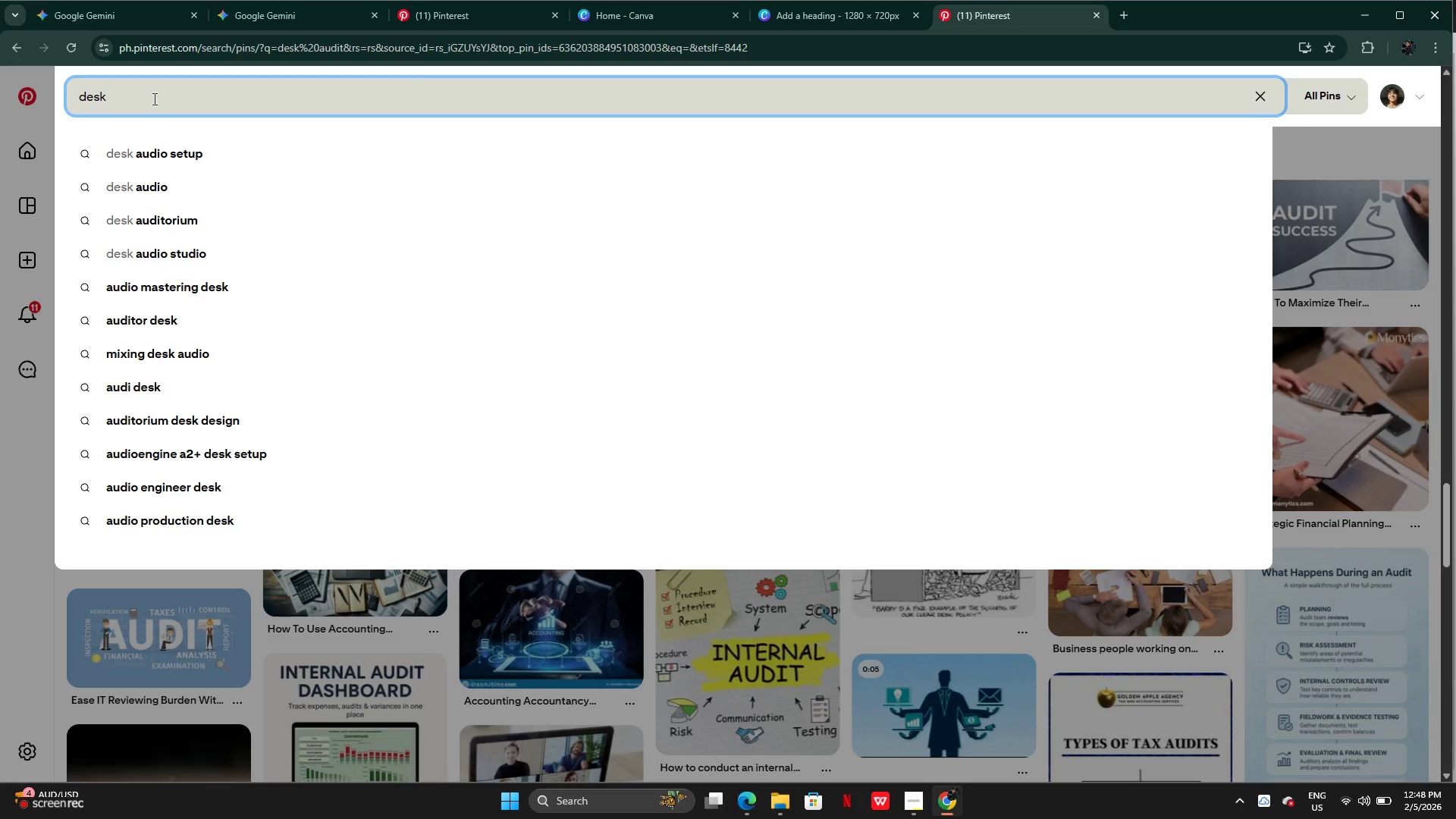 
wait(6.22)
 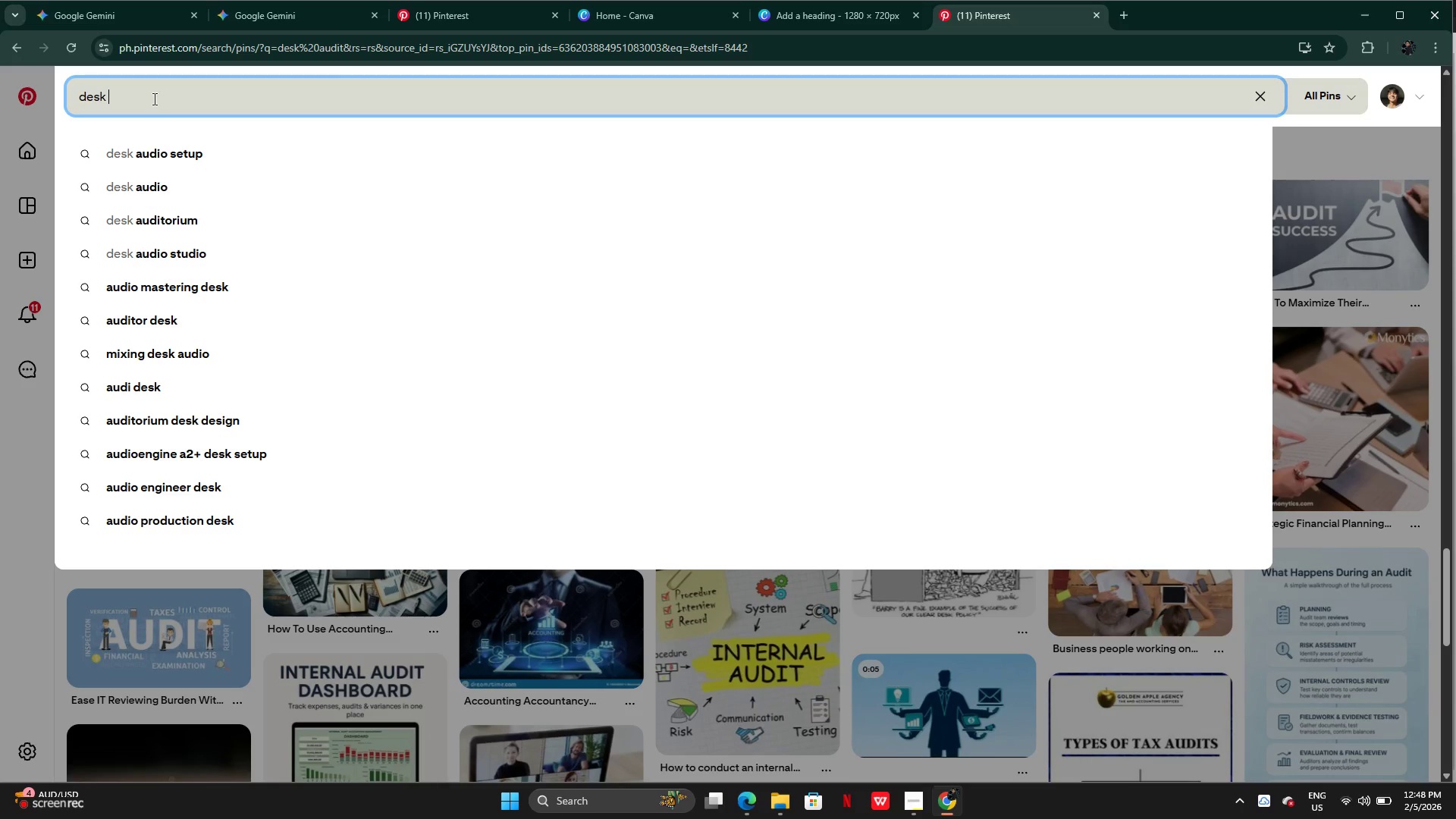 
type(set up moern)
 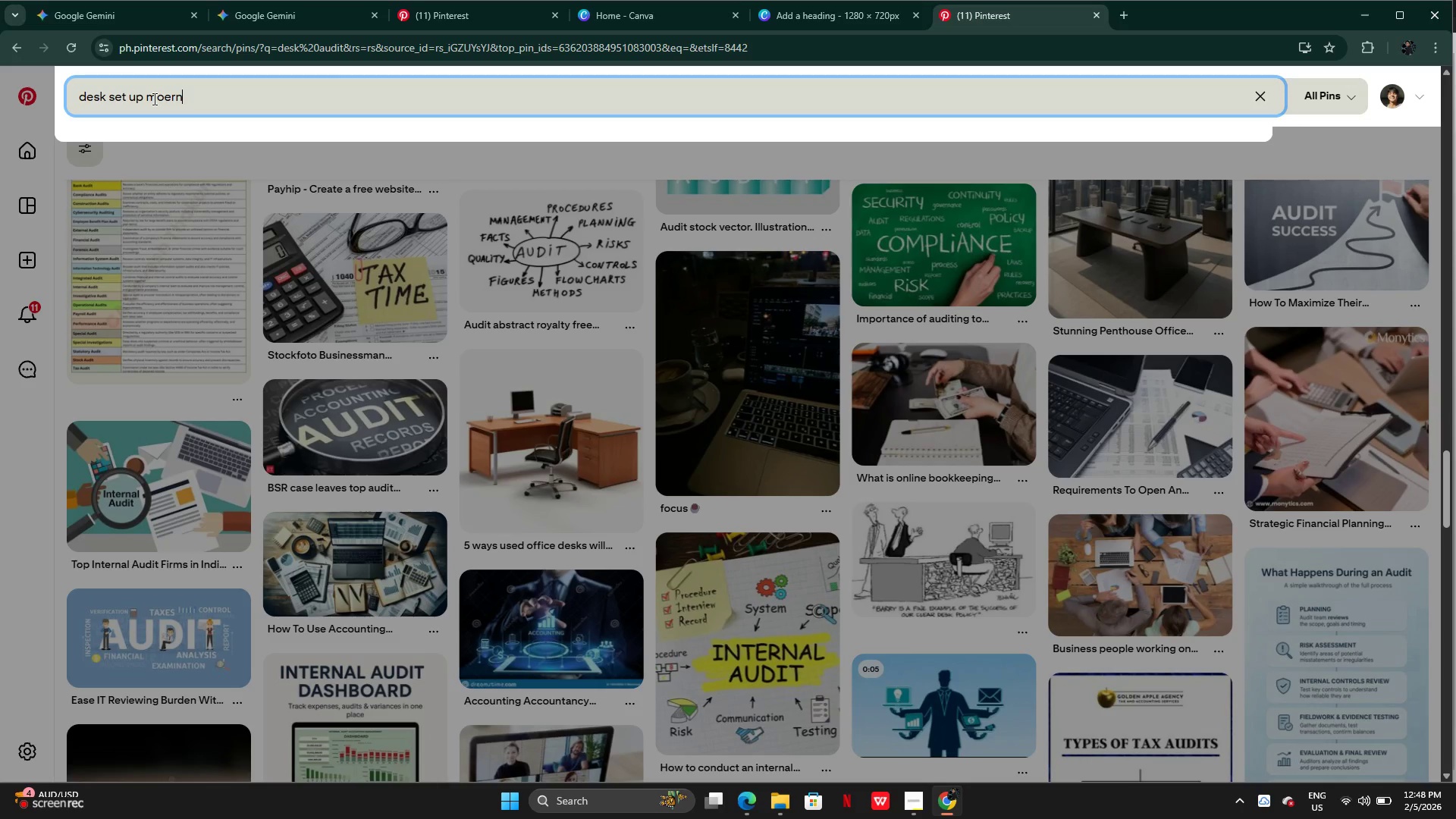 
key(Enter)
 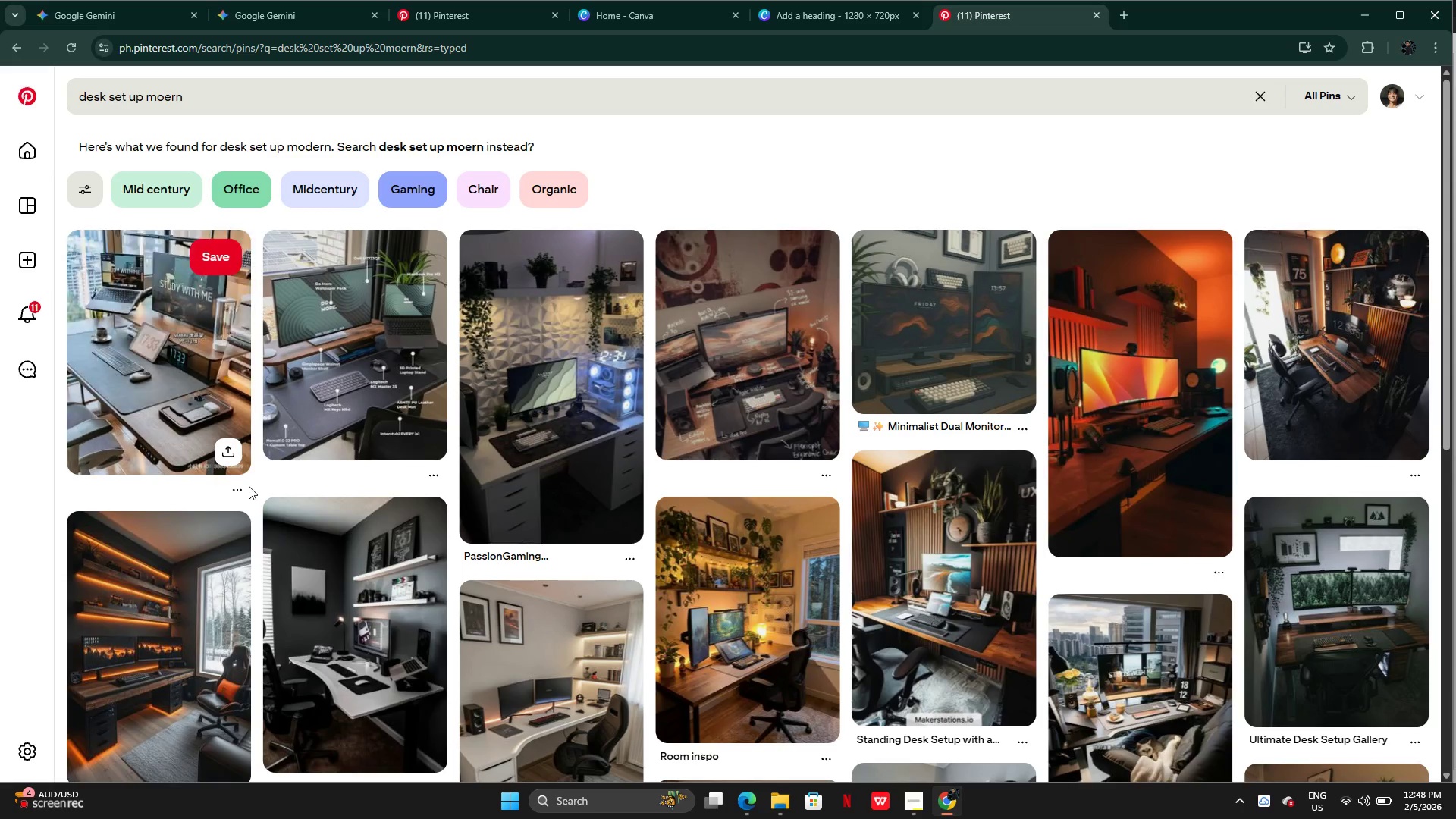 
scroll: coordinate [633, 337], scroll_direction: down, amount: 14.0
 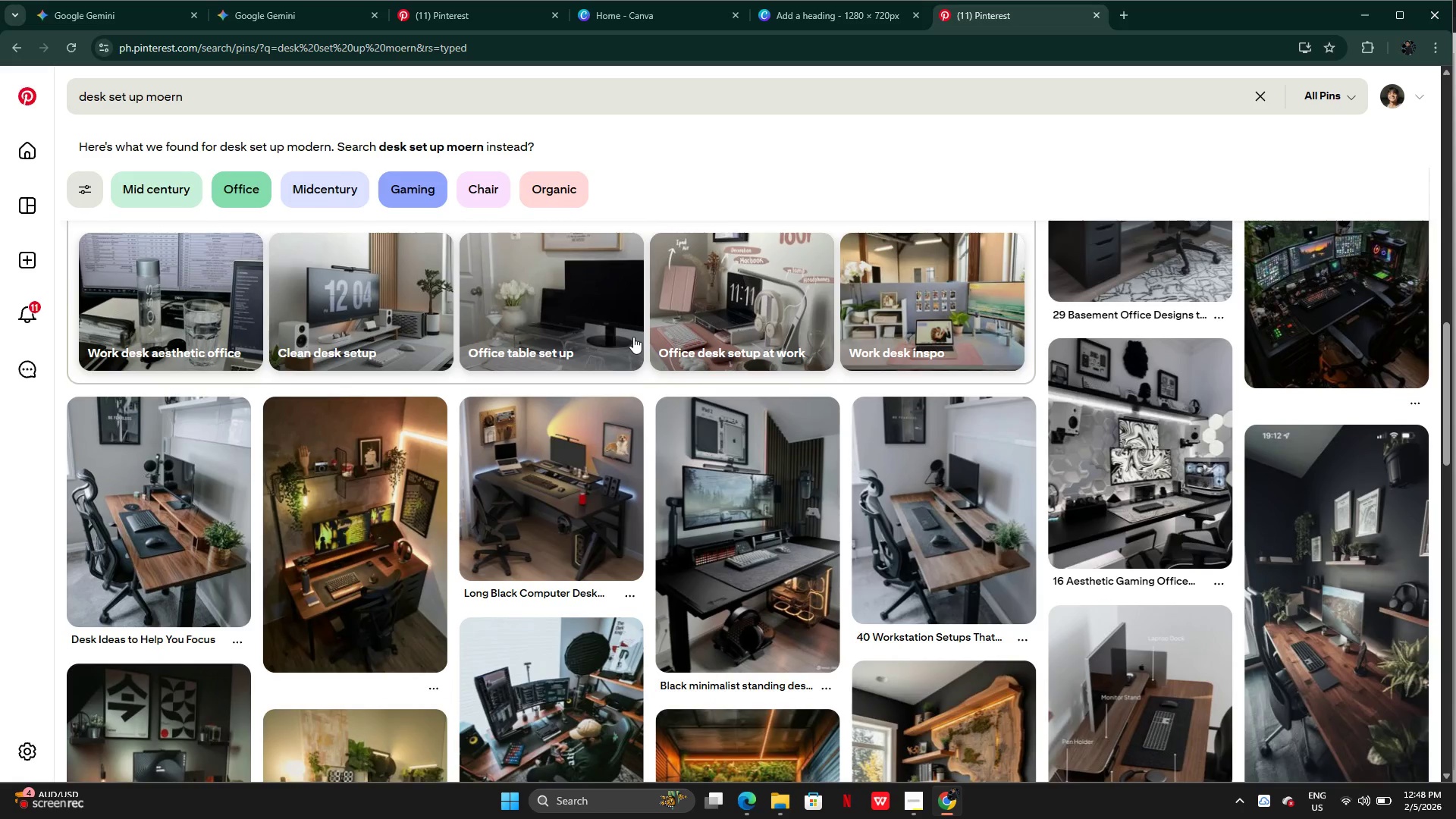 
scroll: coordinate [633, 335], scroll_direction: down, amount: 2.0
 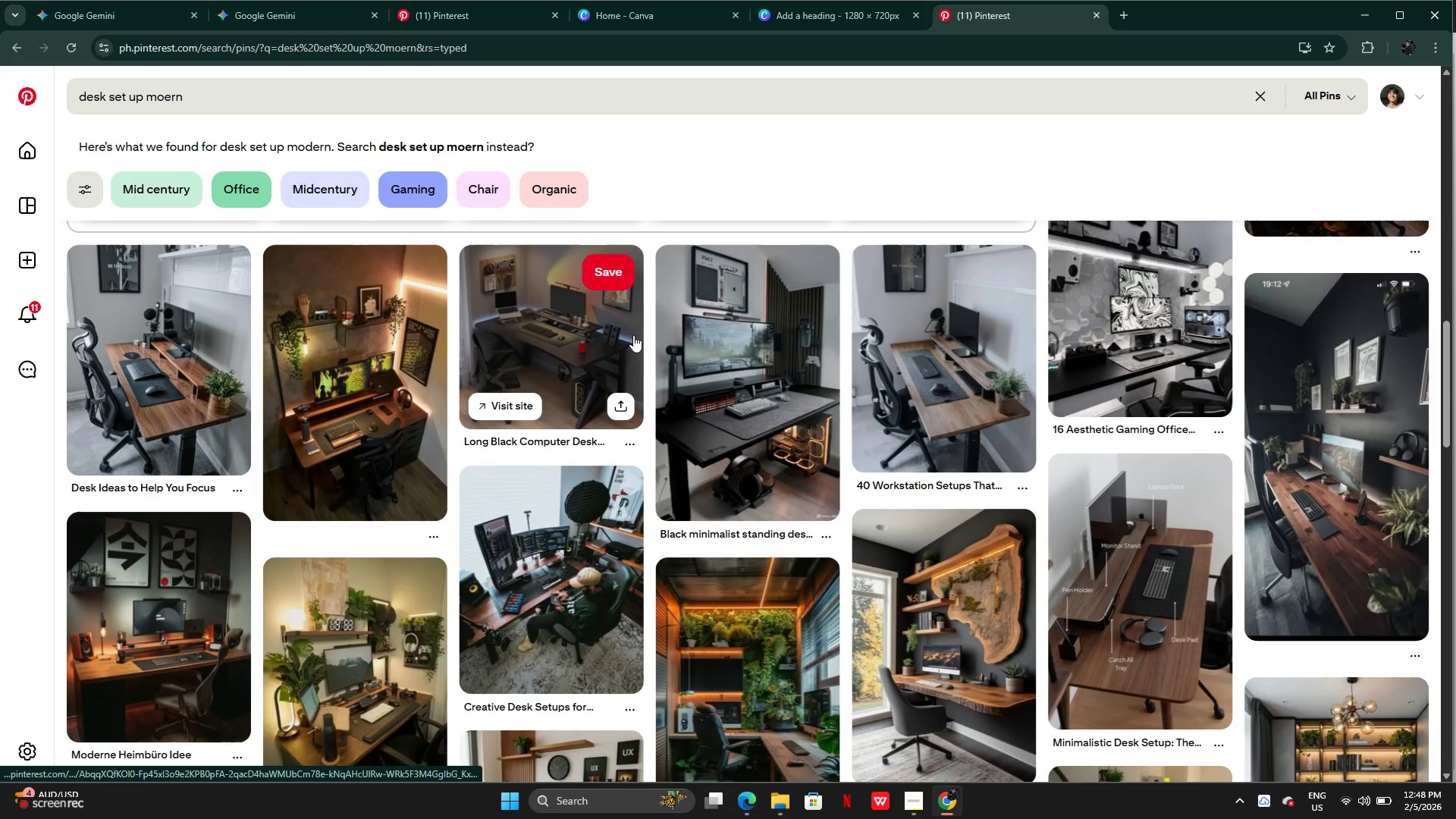 
scroll: coordinate [633, 335], scroll_direction: none, amount: 0.0
 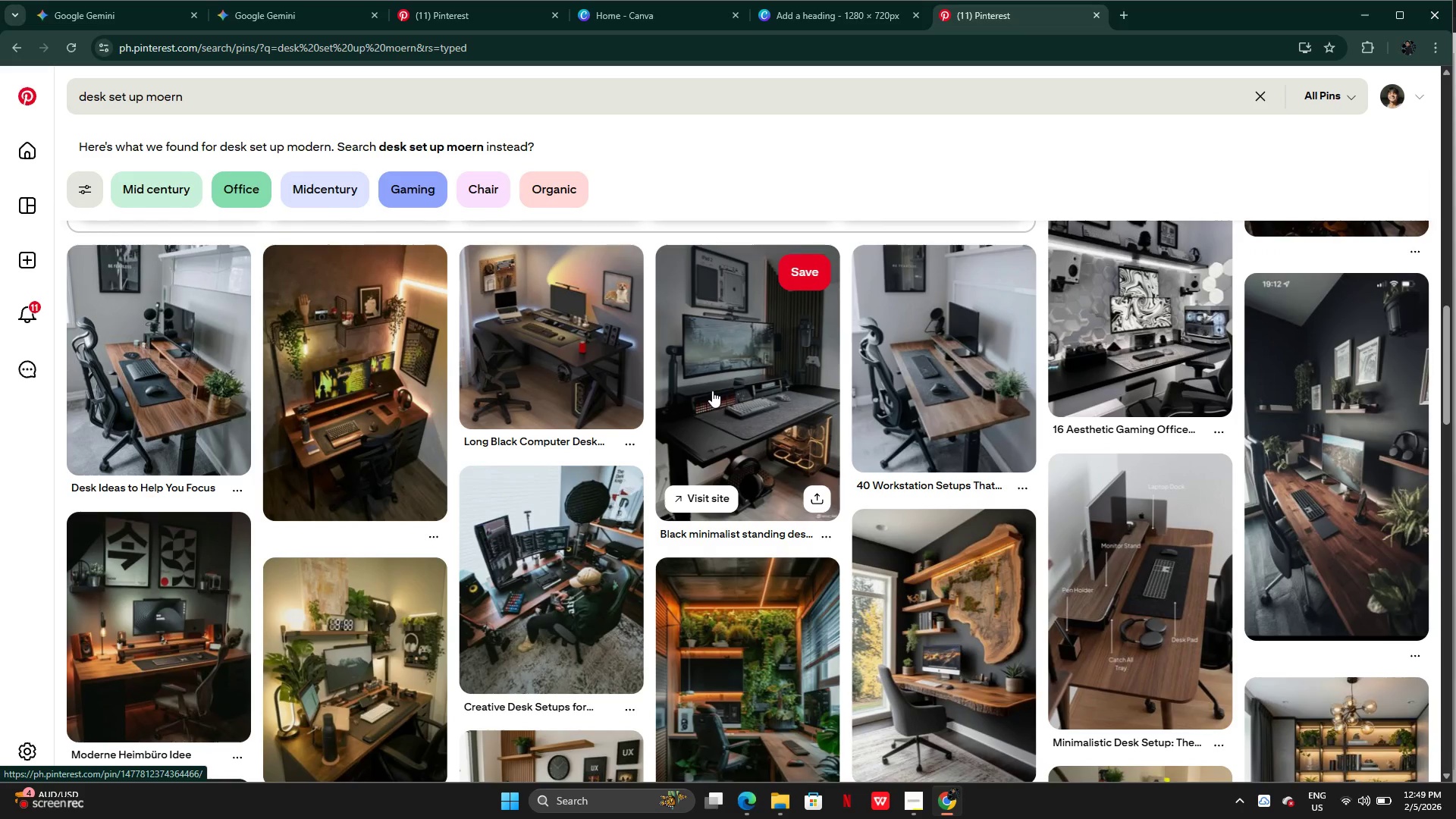 
scroll: coordinate [1039, 416], scroll_direction: down, amount: 6.0
 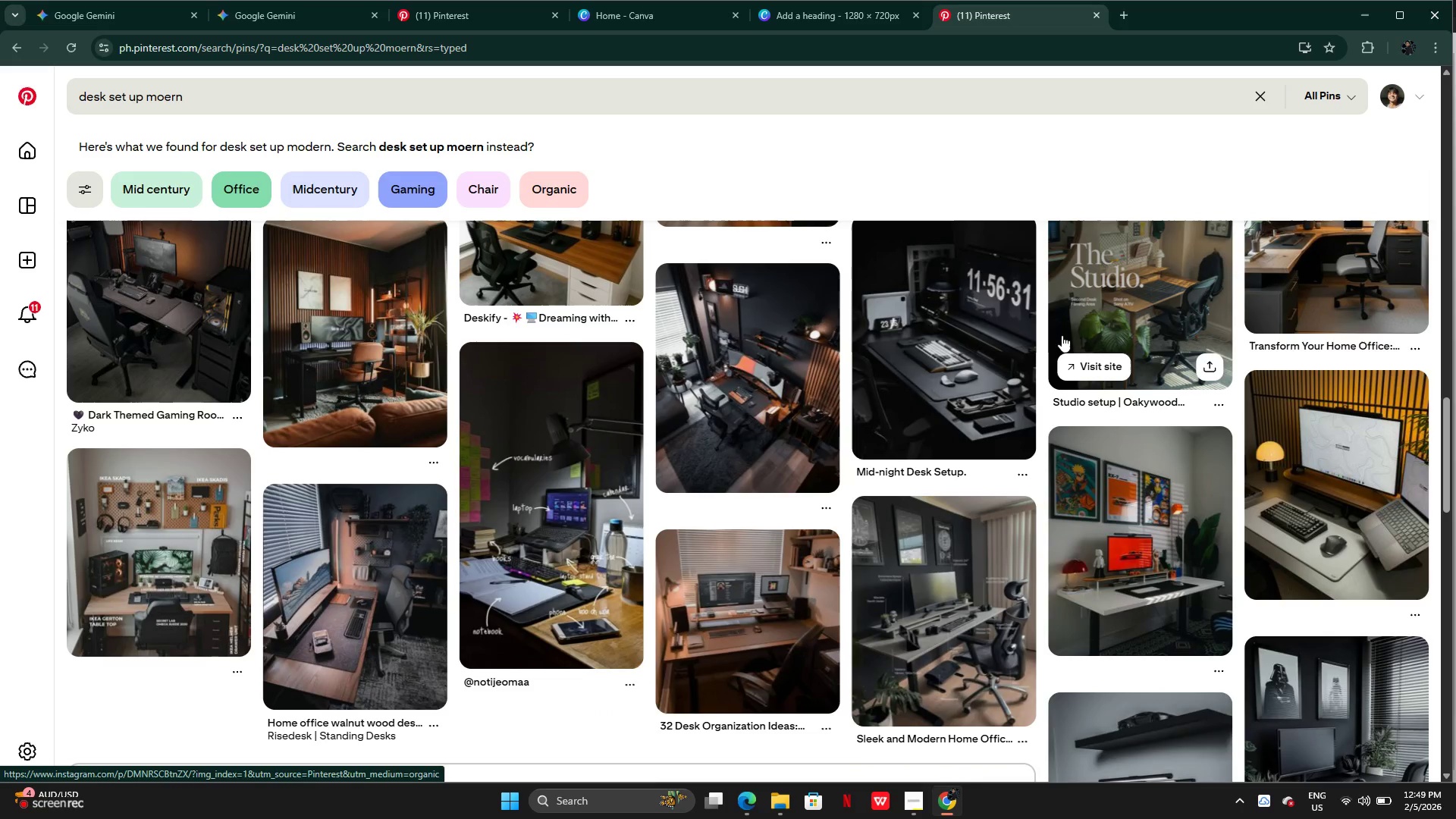 
mouse_move([1030, 356])
 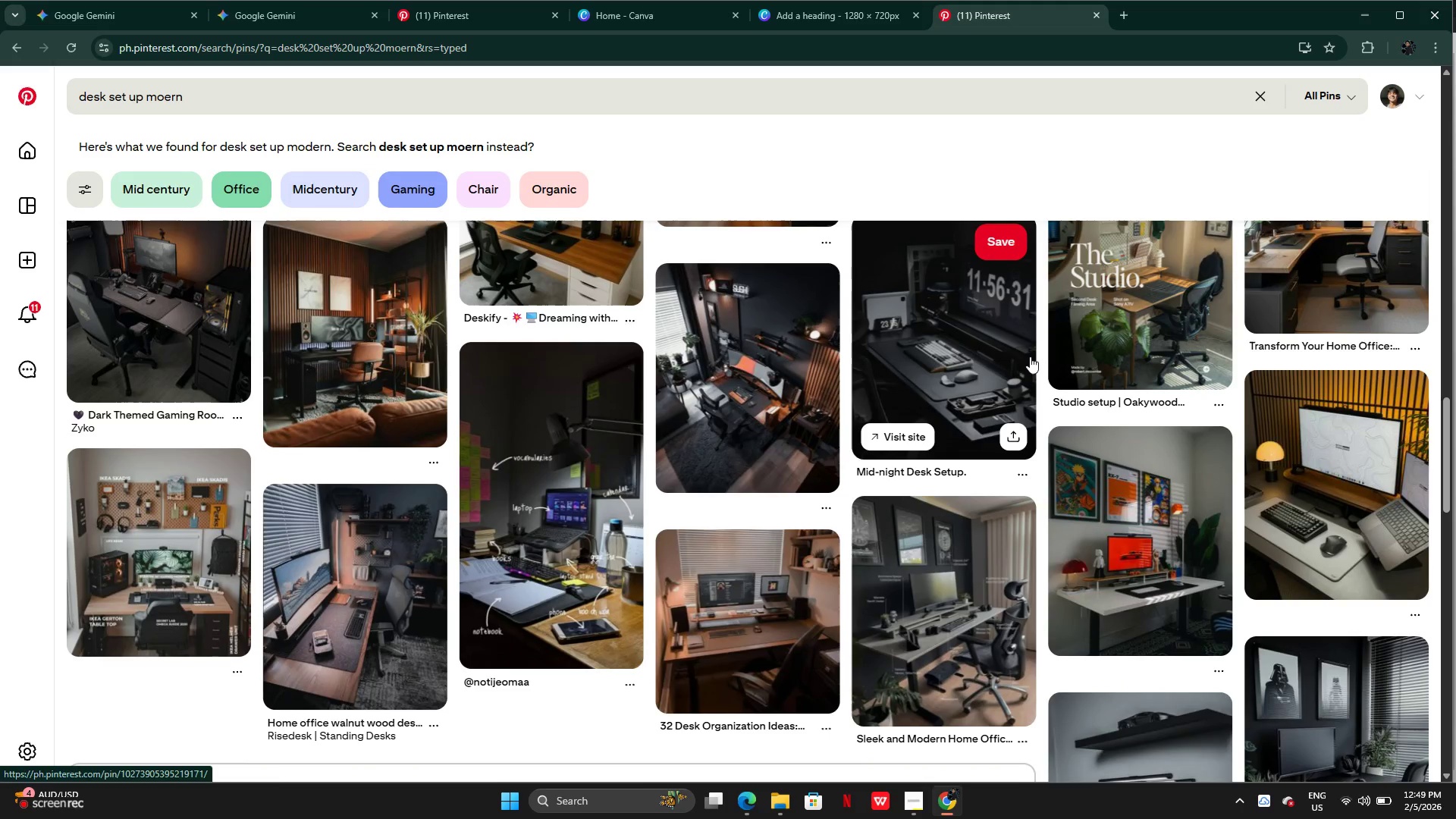 
scroll: coordinate [384, 405], scroll_direction: down, amount: 15.0
 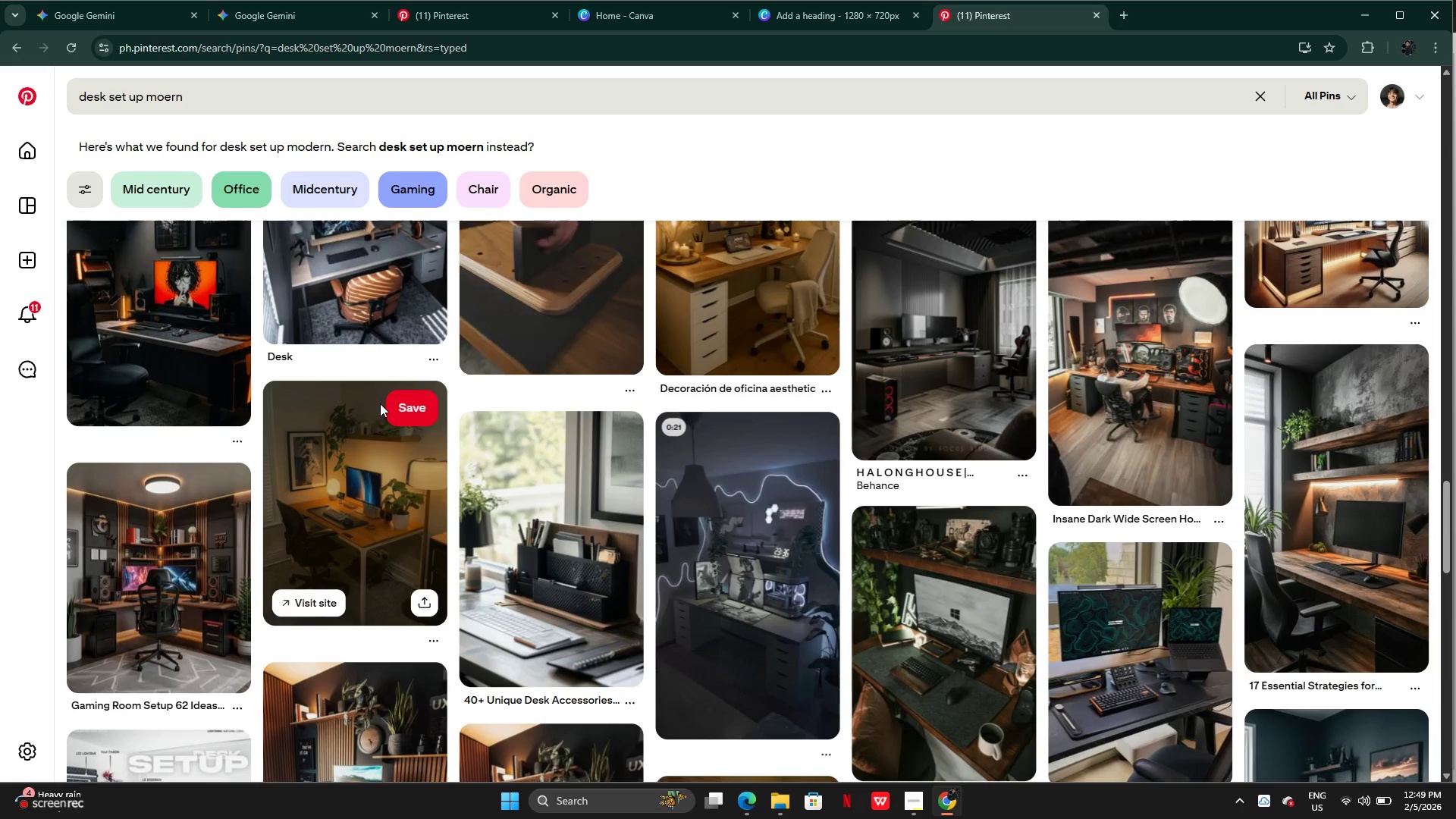 
scroll: coordinate [449, 416], scroll_direction: down, amount: 13.0
 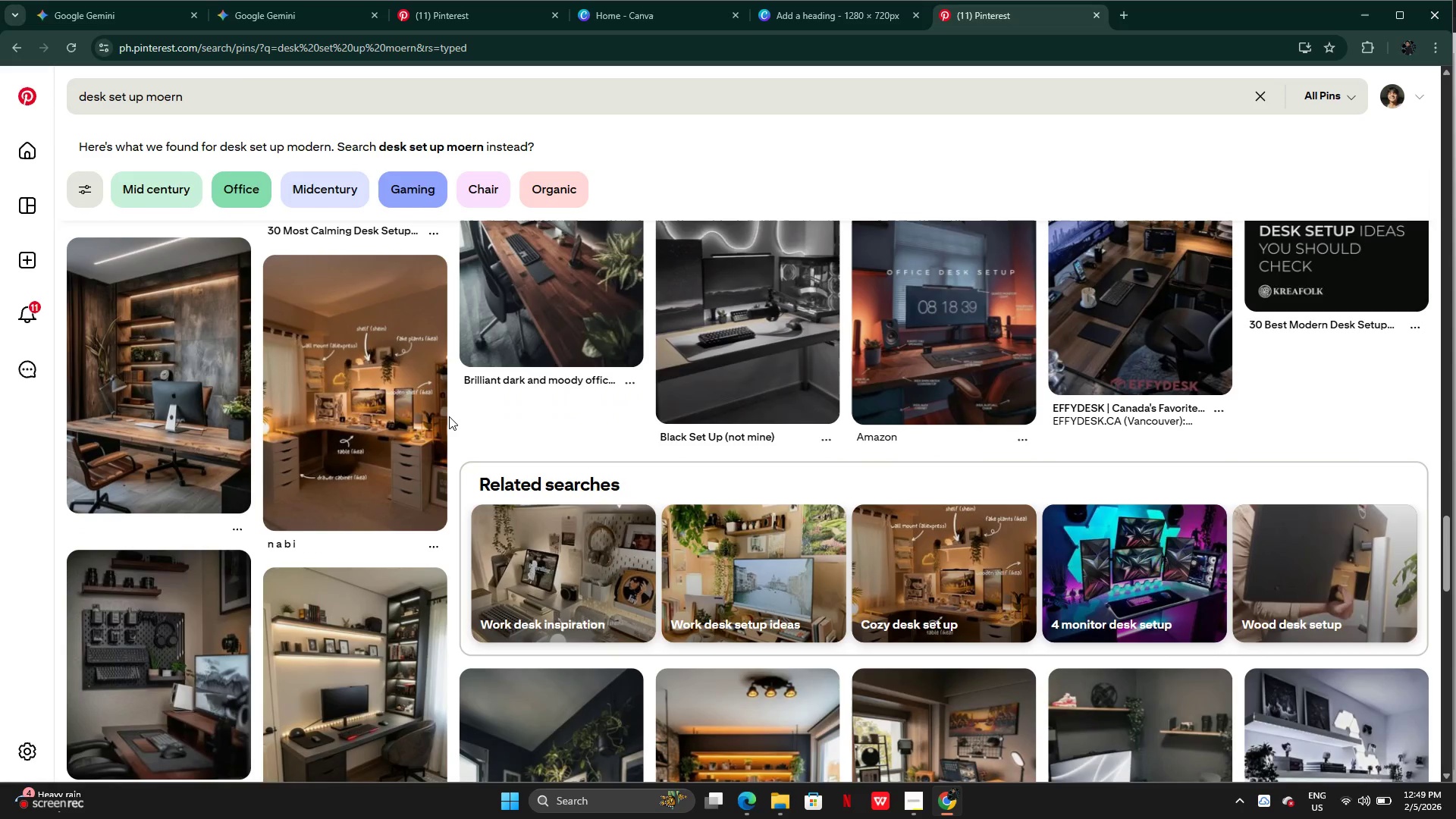 
scroll: coordinate [340, 571], scroll_direction: down, amount: 9.0
 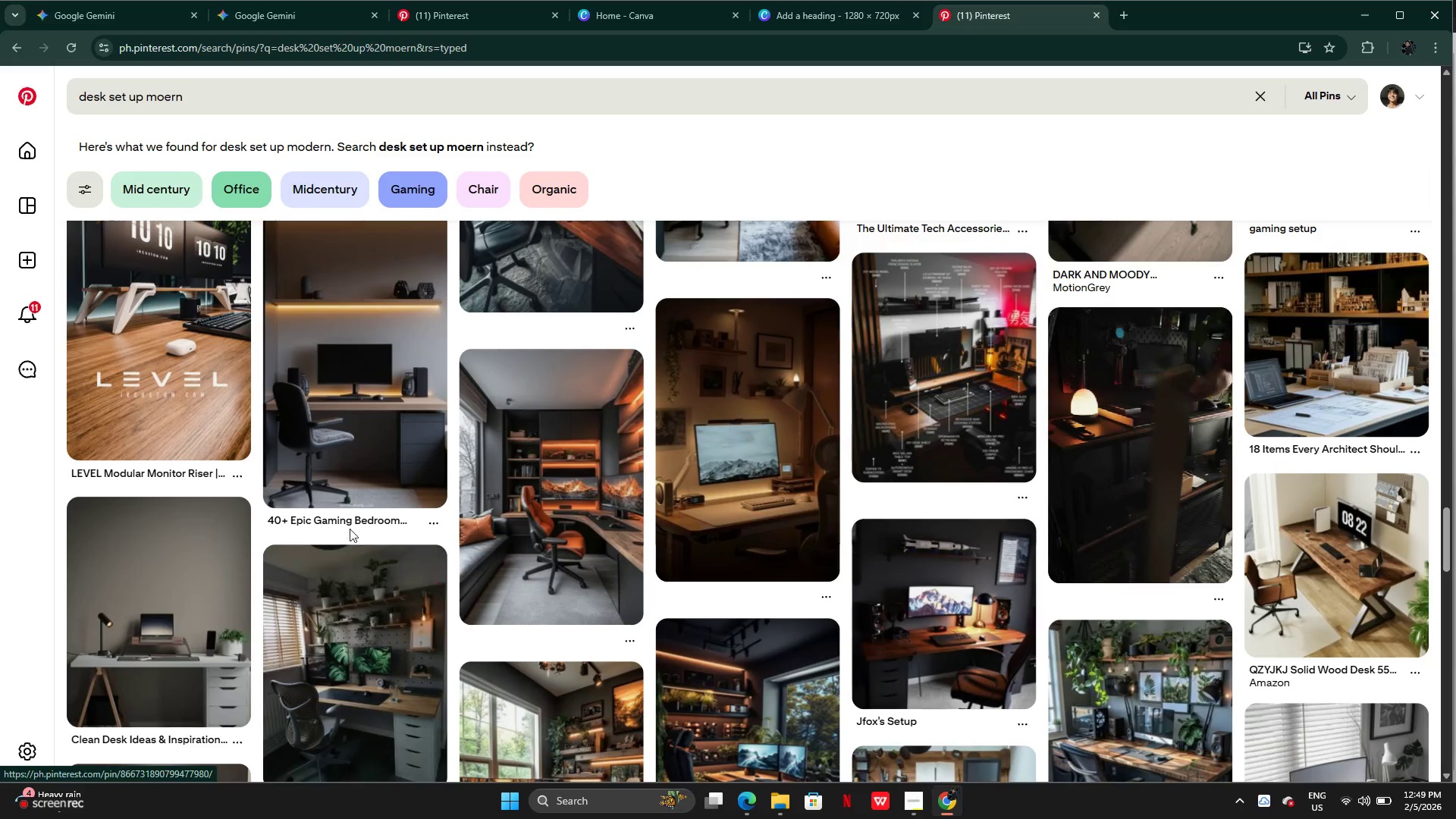 
scroll: coordinate [353, 522], scroll_direction: up, amount: 3.0
 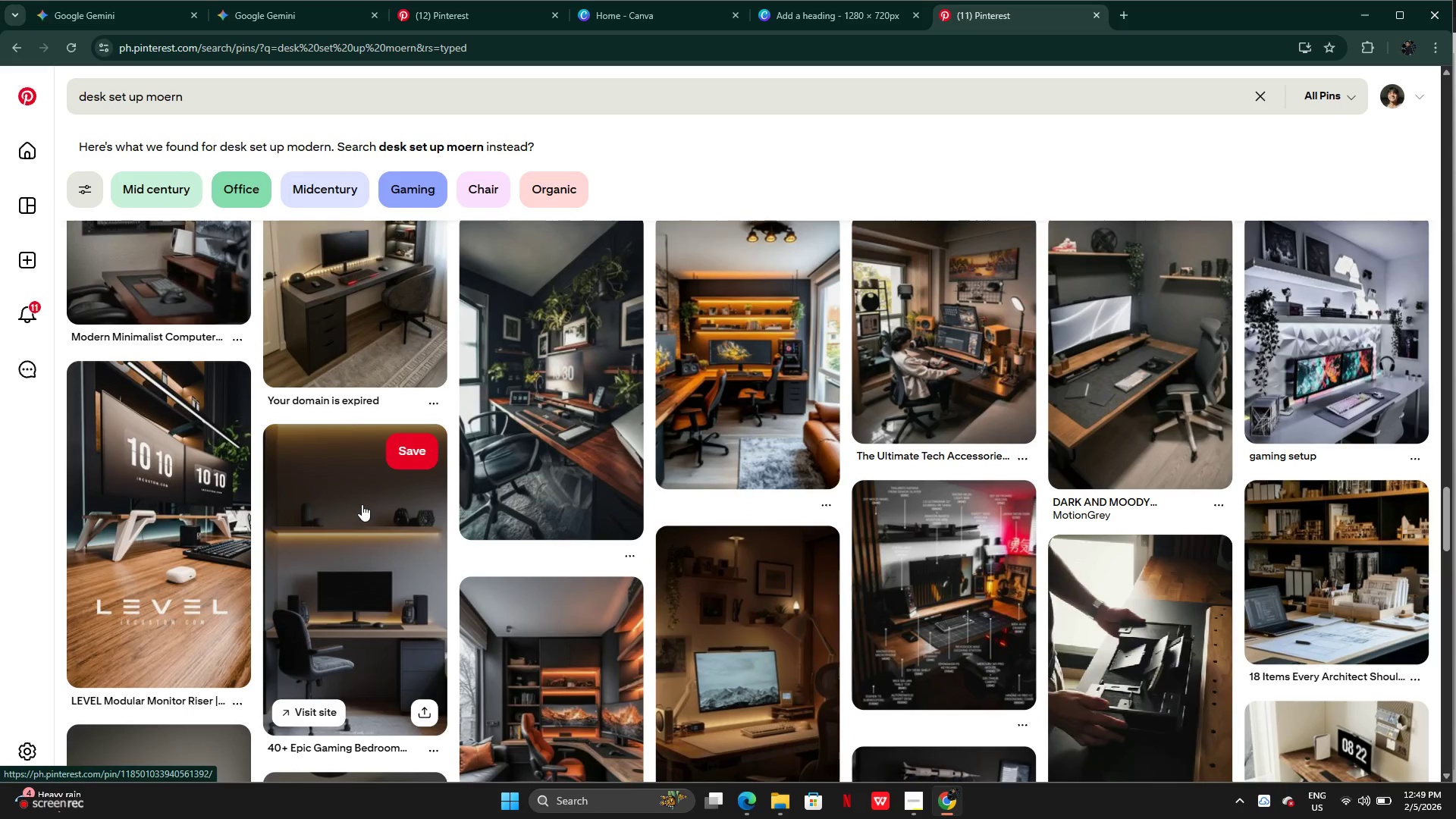 
mouse_move([449, 529])
 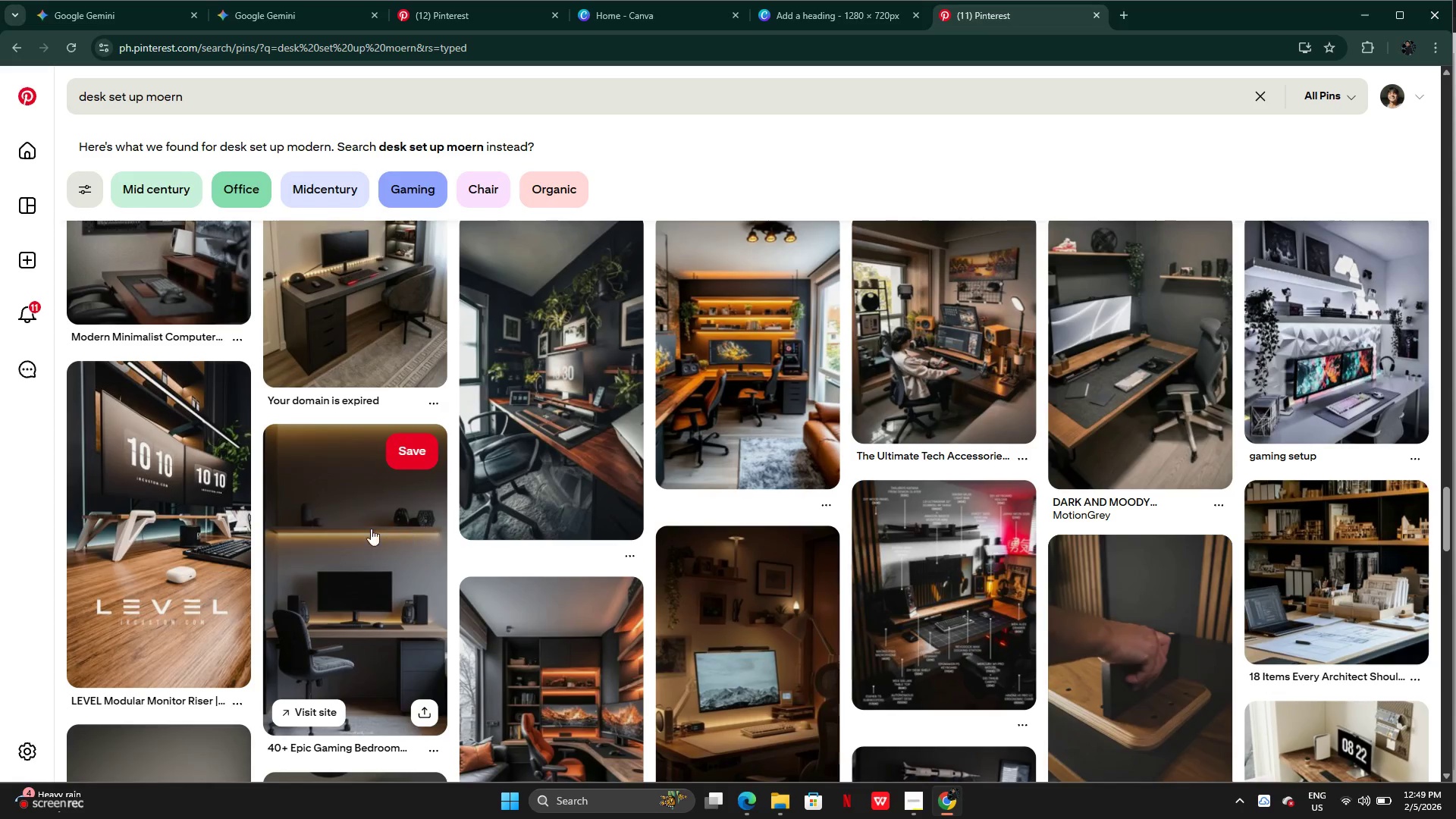 
scroll: coordinate [350, 519], scroll_direction: up, amount: 21.0
 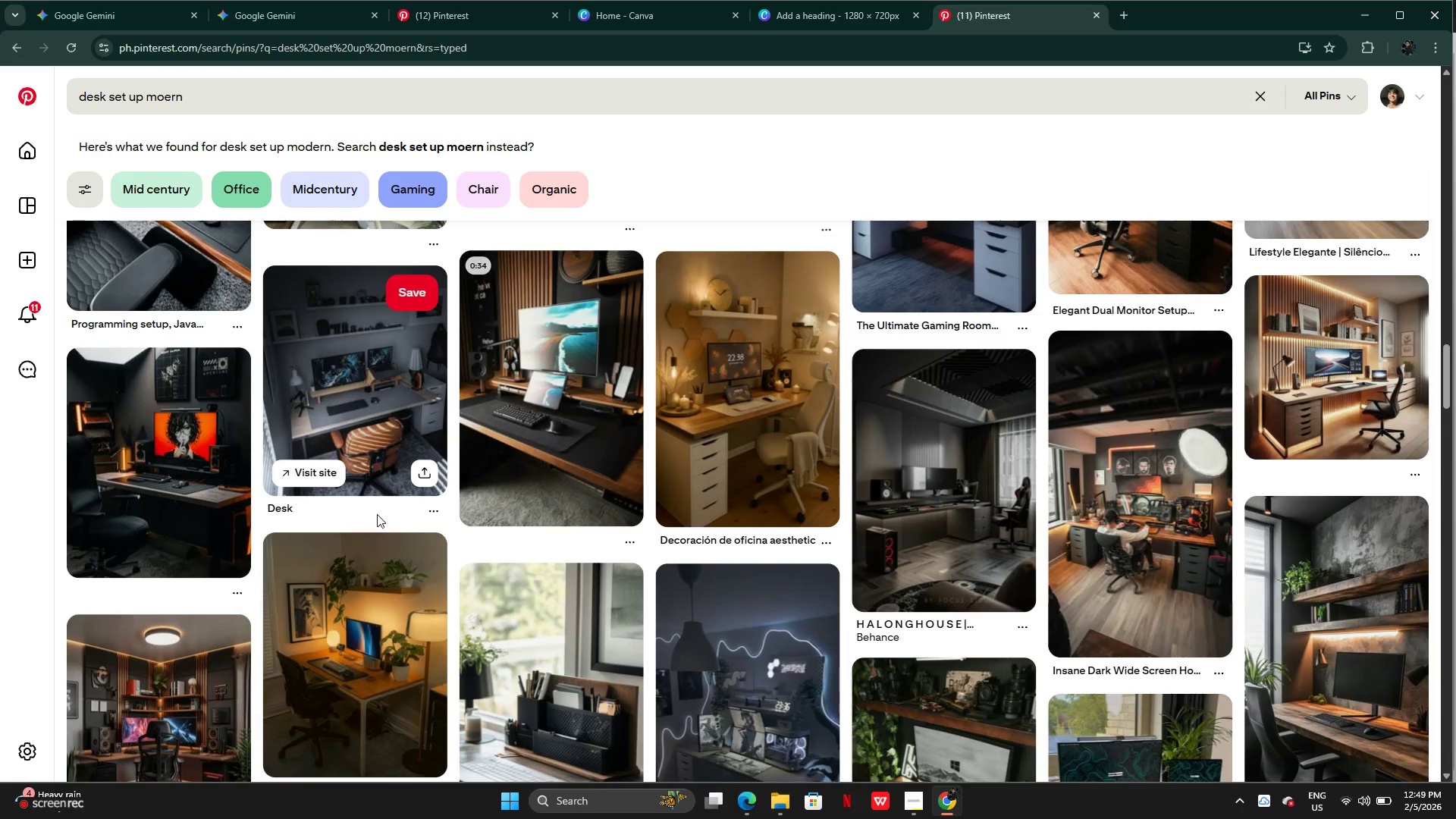 
scroll: coordinate [513, 532], scroll_direction: up, amount: 6.0
 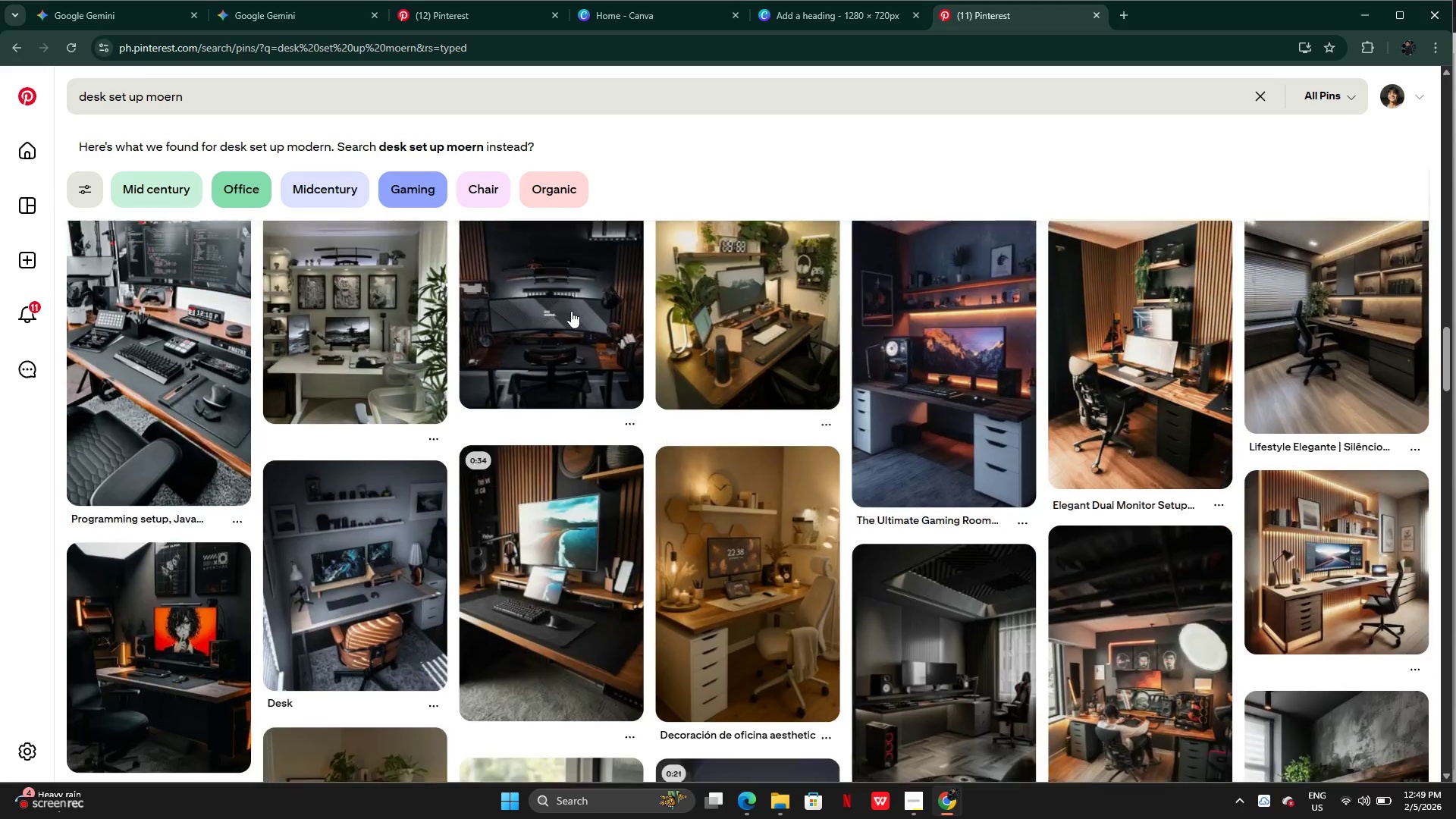 
left_click([229, 188])
 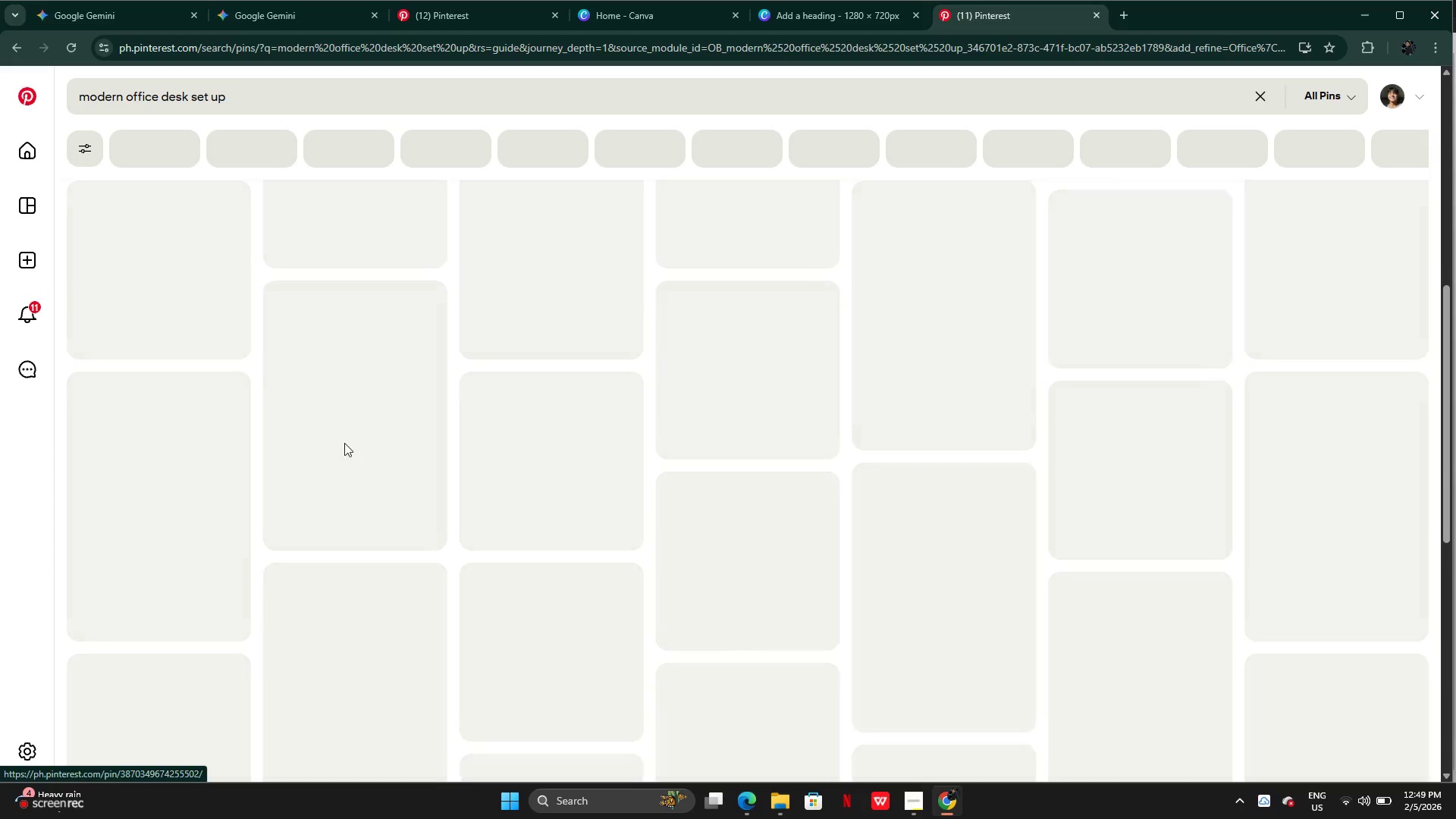 
mouse_move([350, 431])
 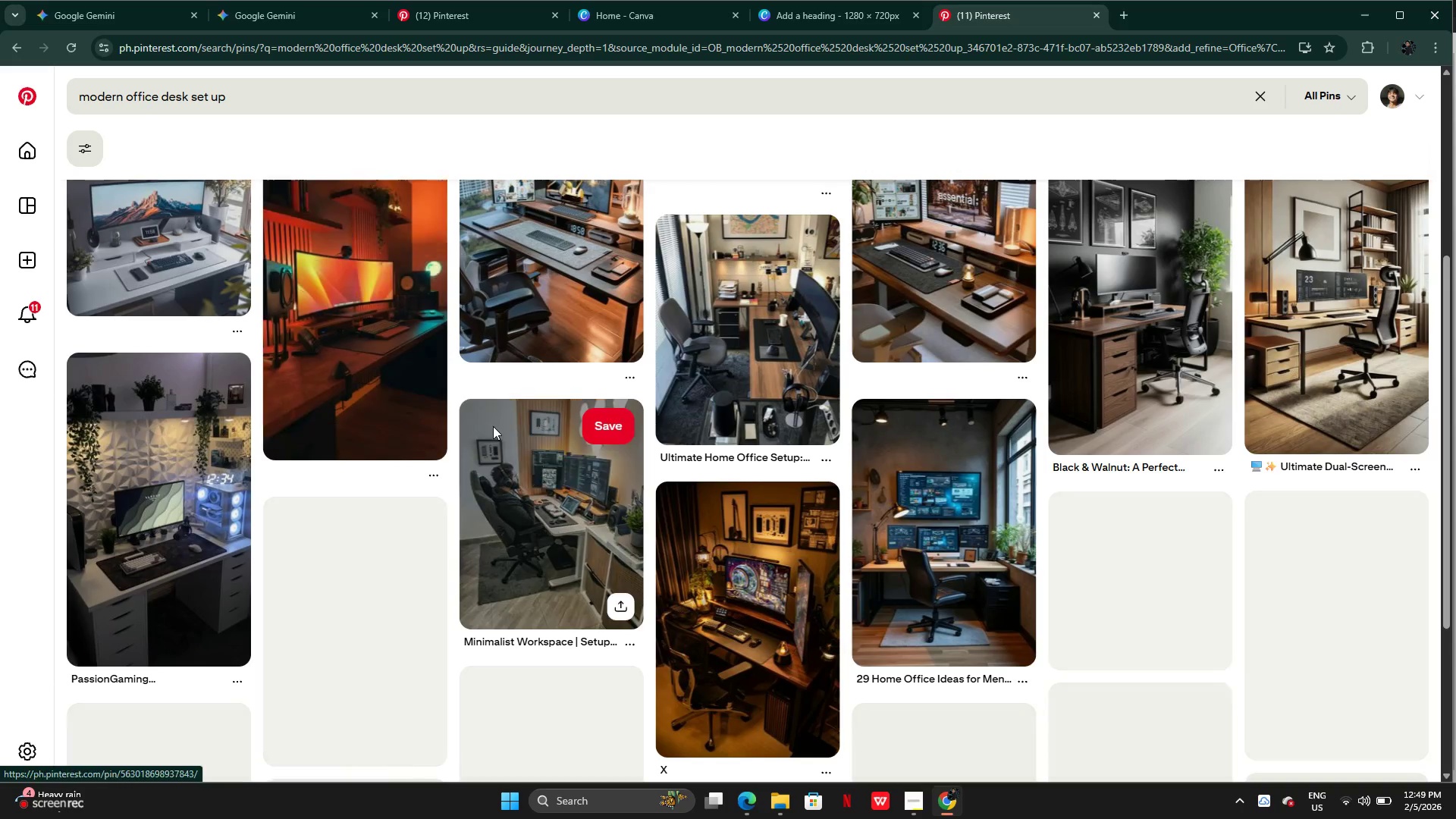 
scroll: coordinate [495, 422], scroll_direction: up, amount: 6.0
 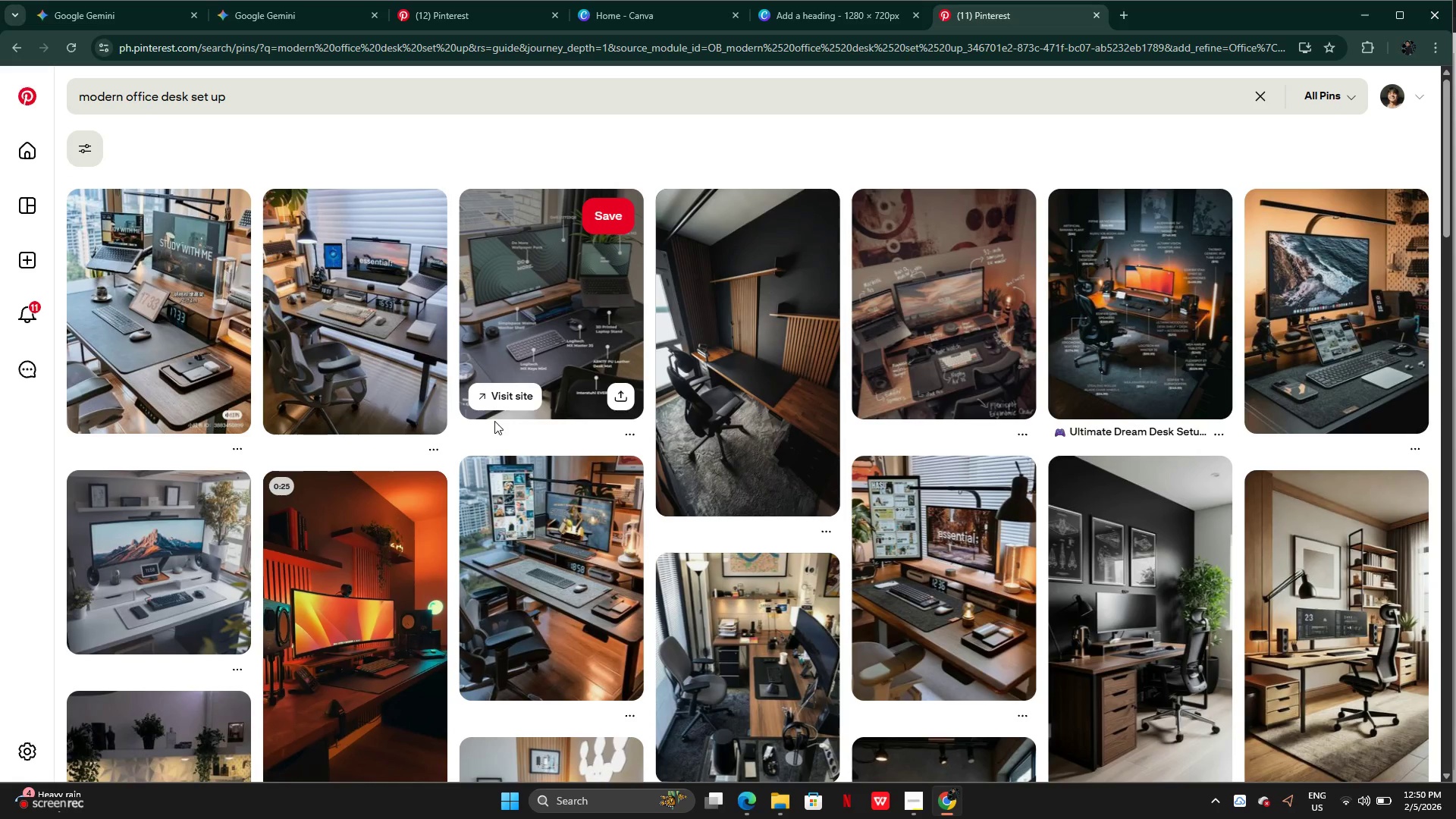 
scroll: coordinate [968, 397], scroll_direction: down, amount: 11.0
 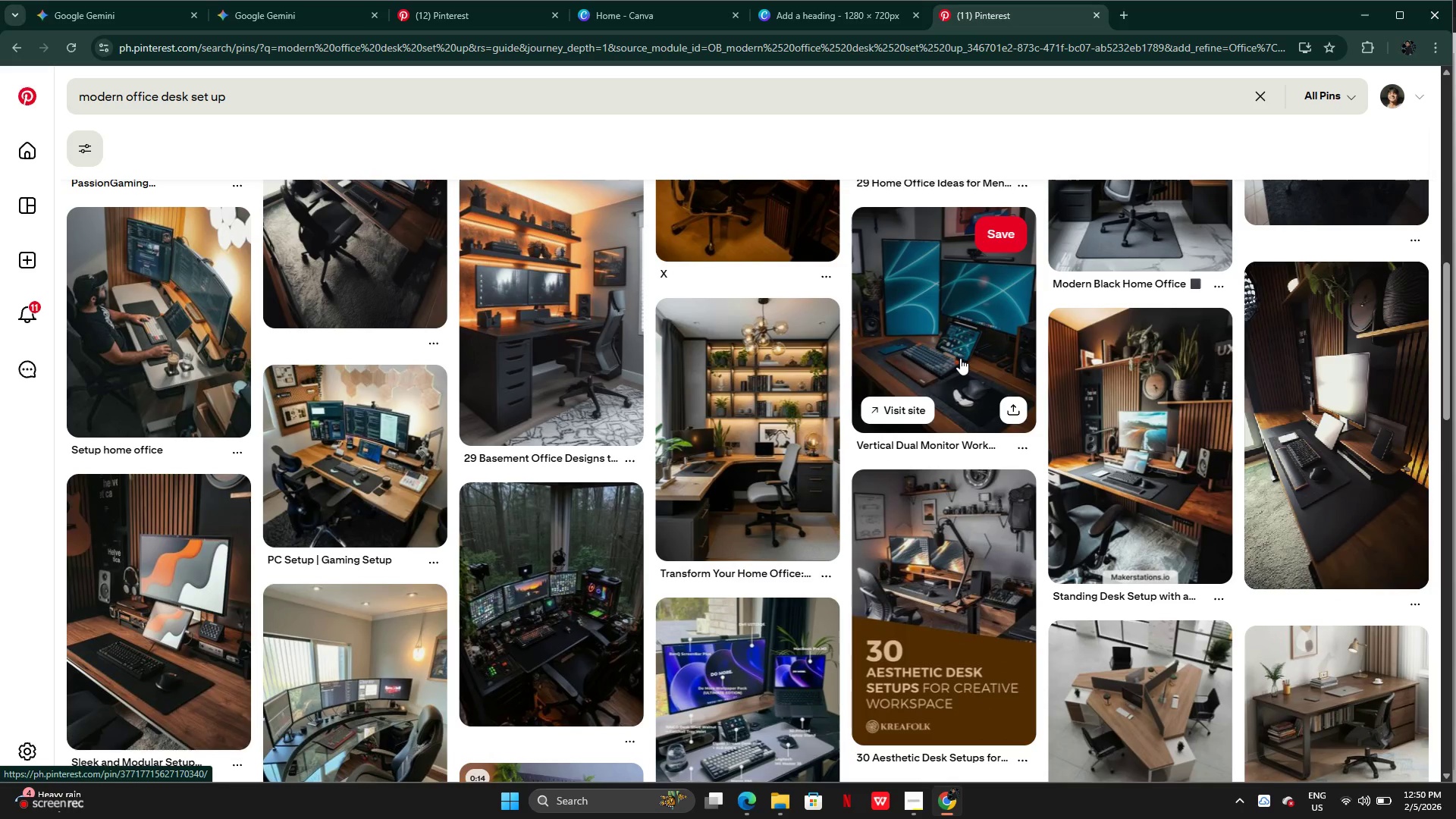 
left_click([959, 357])
 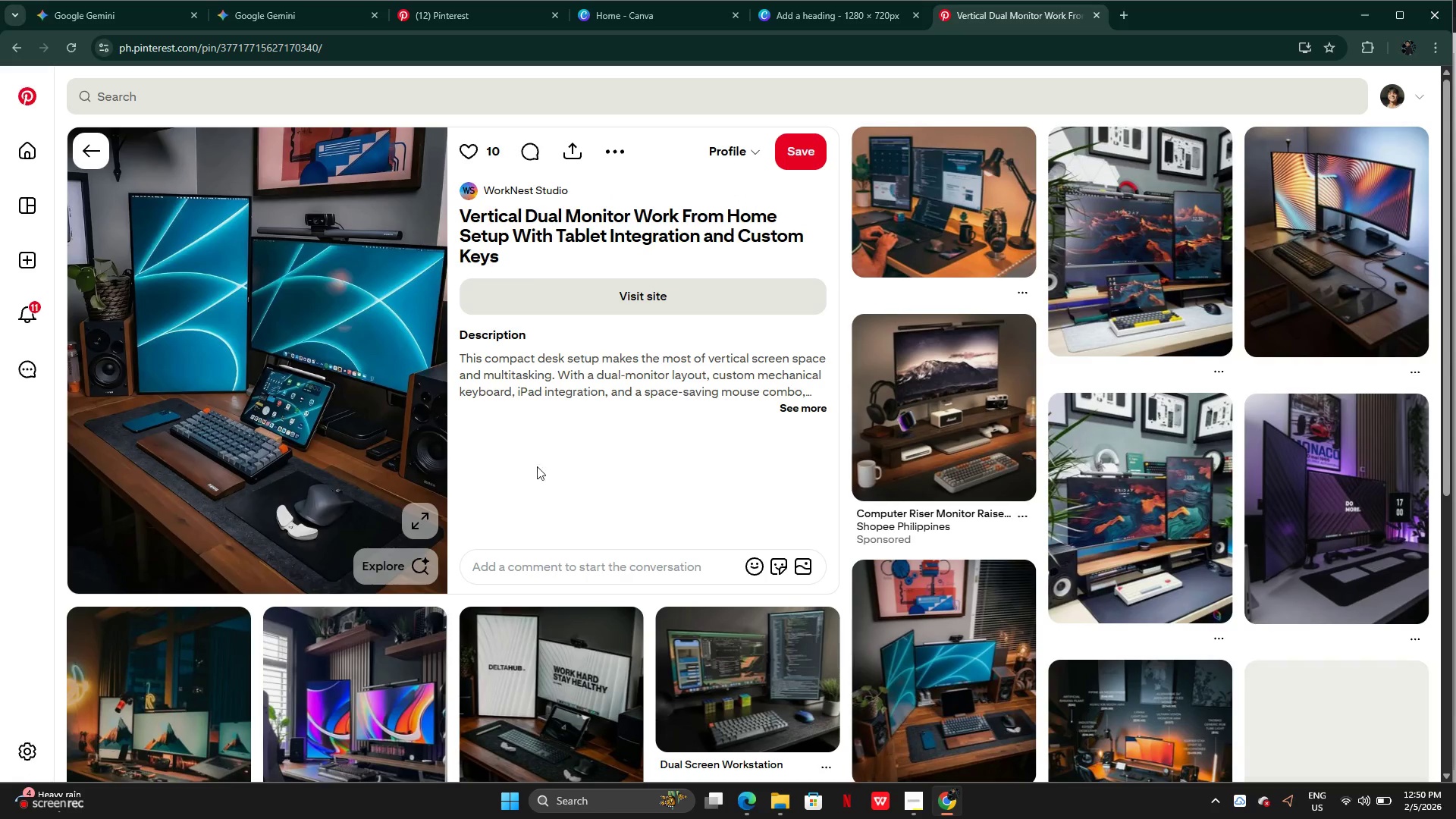 
scroll: coordinate [264, 428], scroll_direction: down, amount: 1.0
 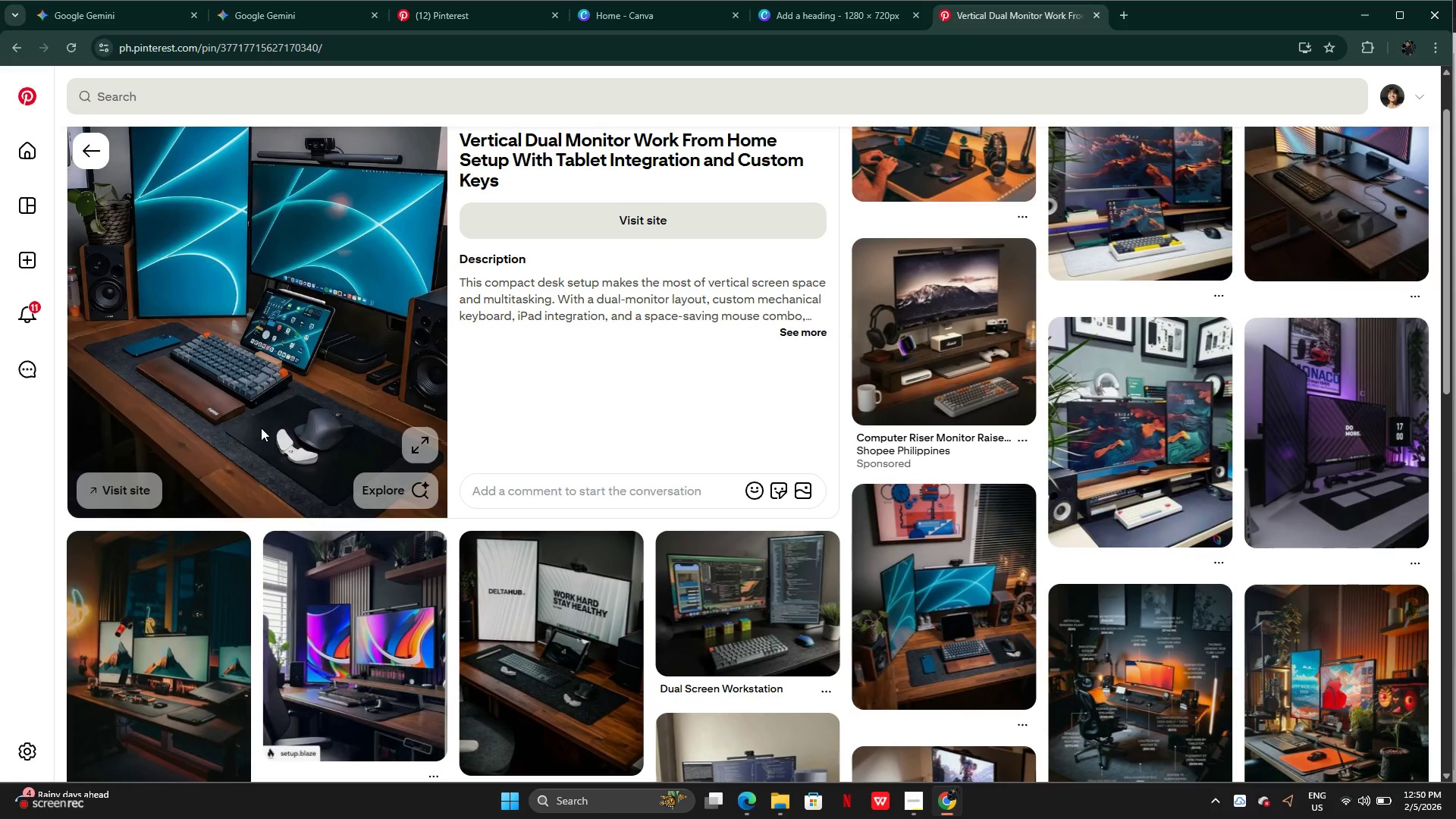 
scroll: coordinate [261, 428], scroll_direction: up, amount: 4.0
 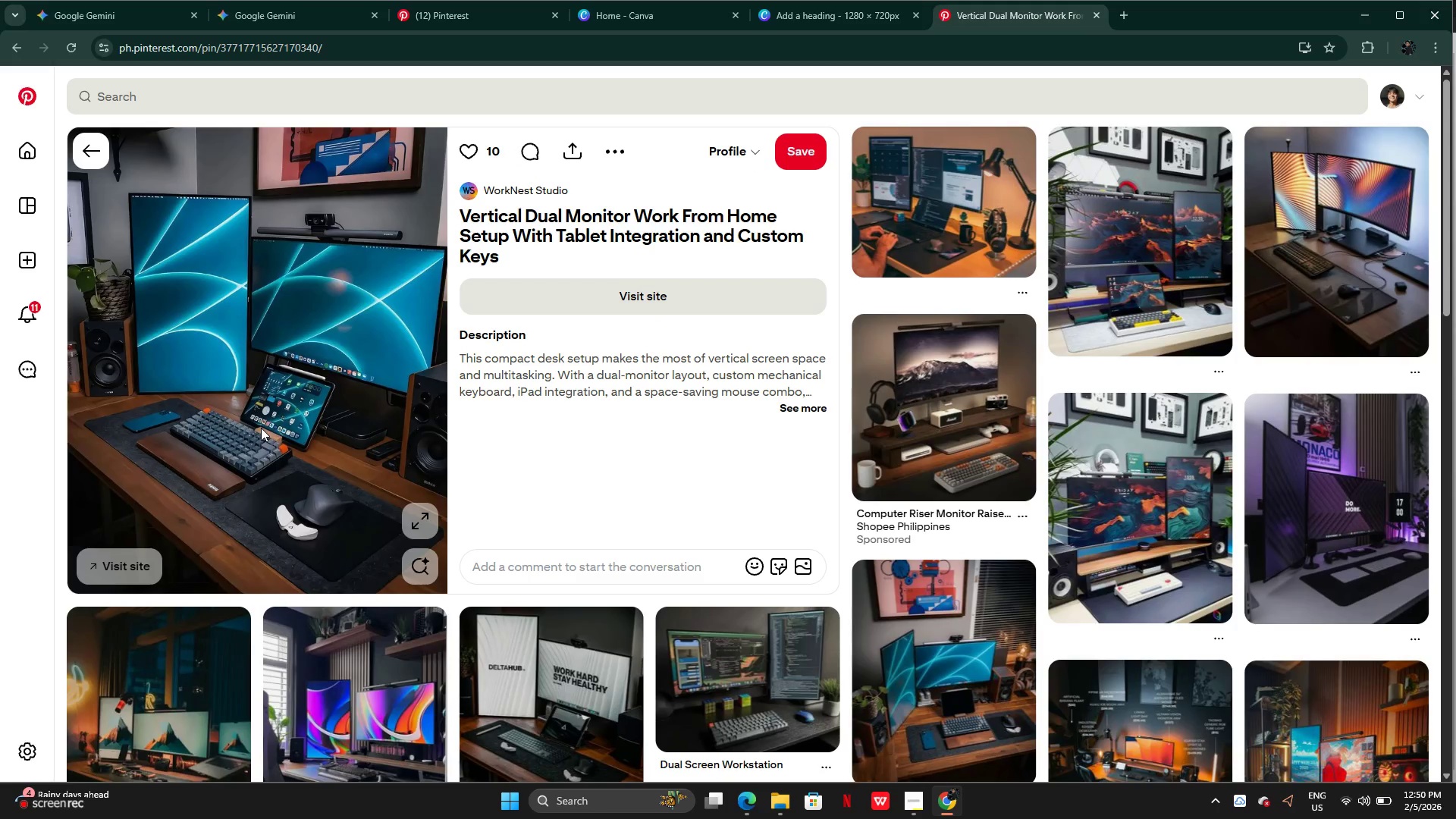 
scroll: coordinate [261, 427], scroll_direction: down, amount: 12.0
 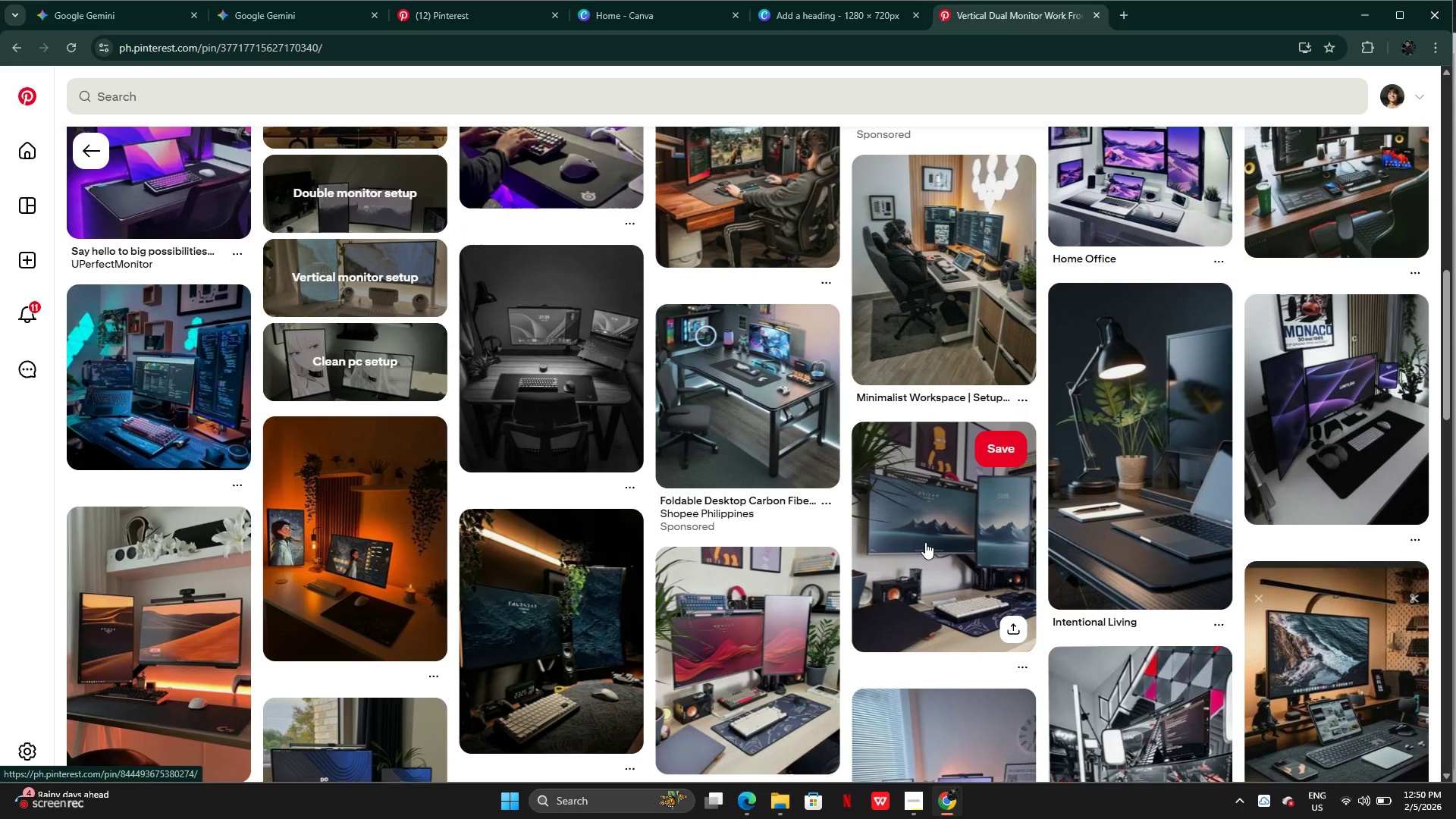 
wait(5.28)
 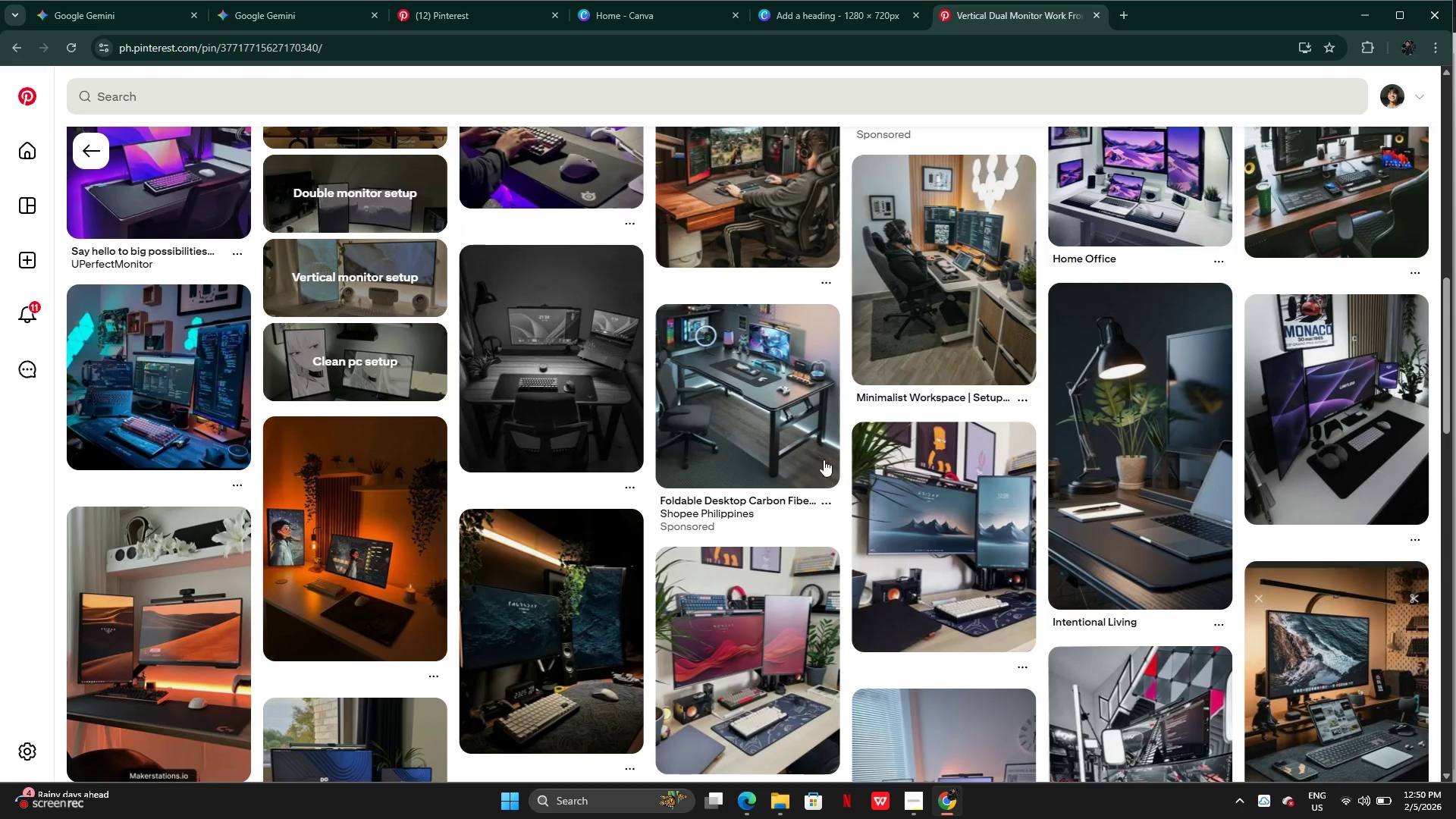 
scroll: coordinate [927, 541], scroll_direction: down, amount: 2.0
 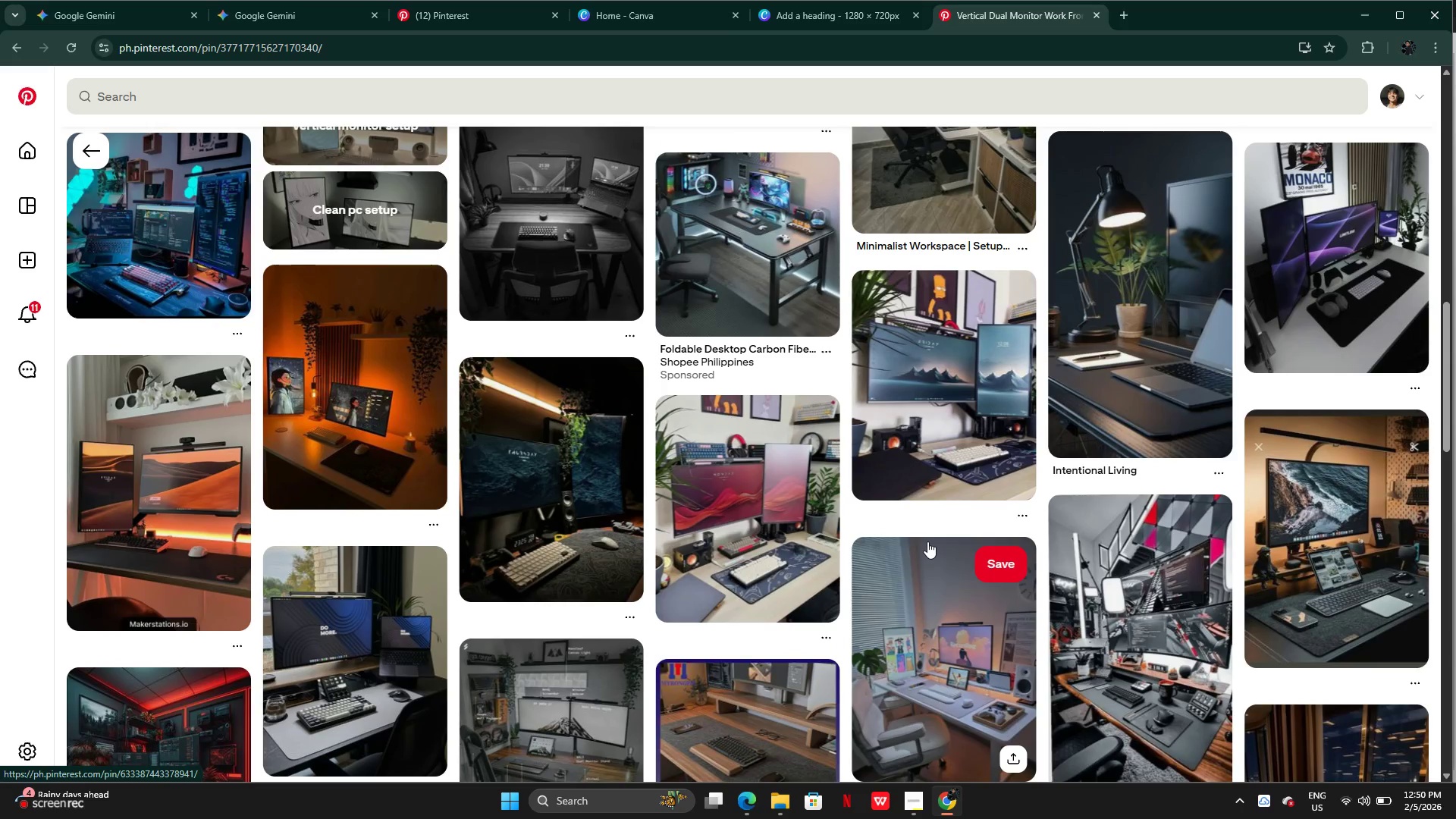 
scroll: coordinate [929, 541], scroll_direction: up, amount: 2.0
 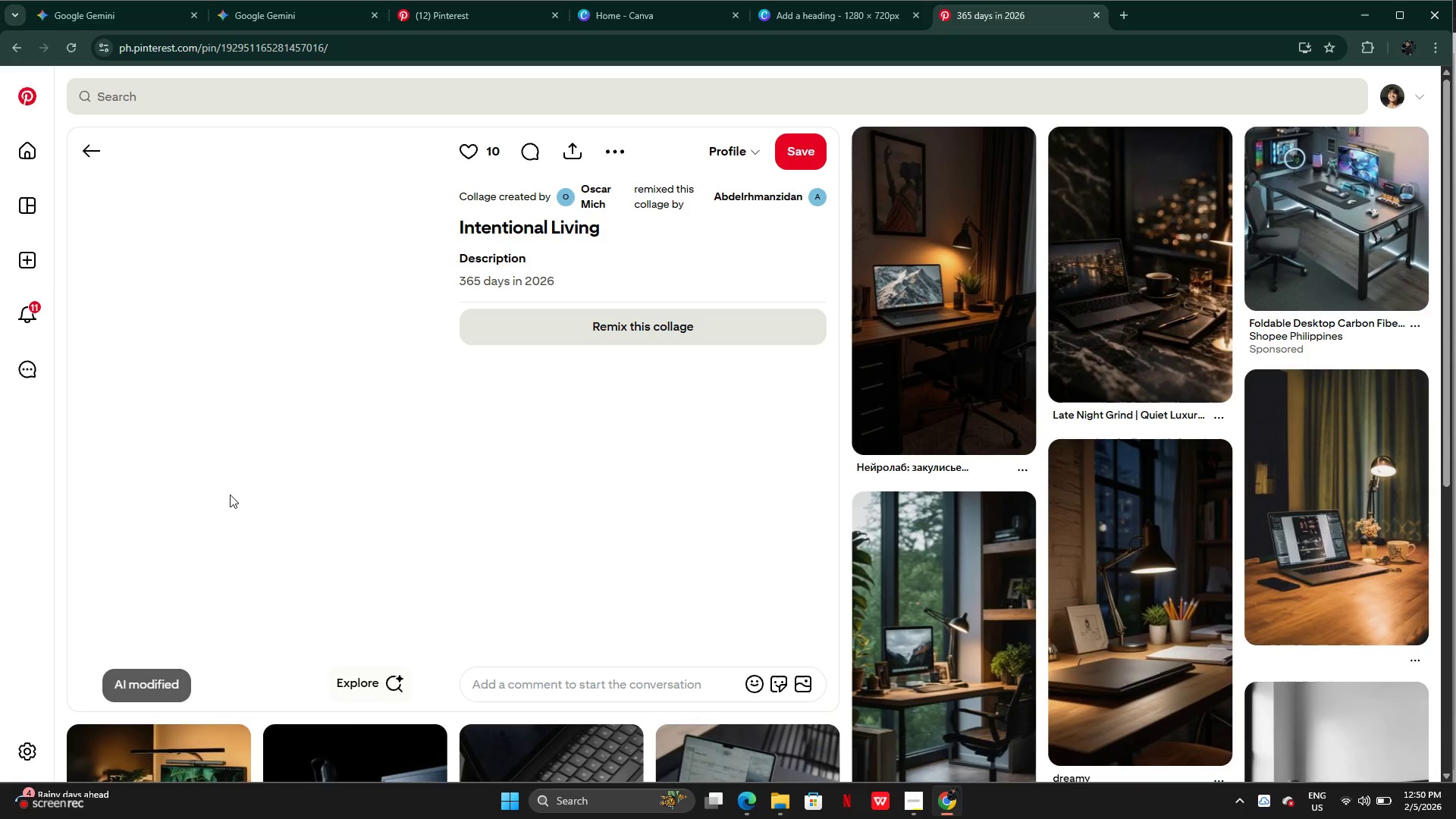 
wait(5.58)
 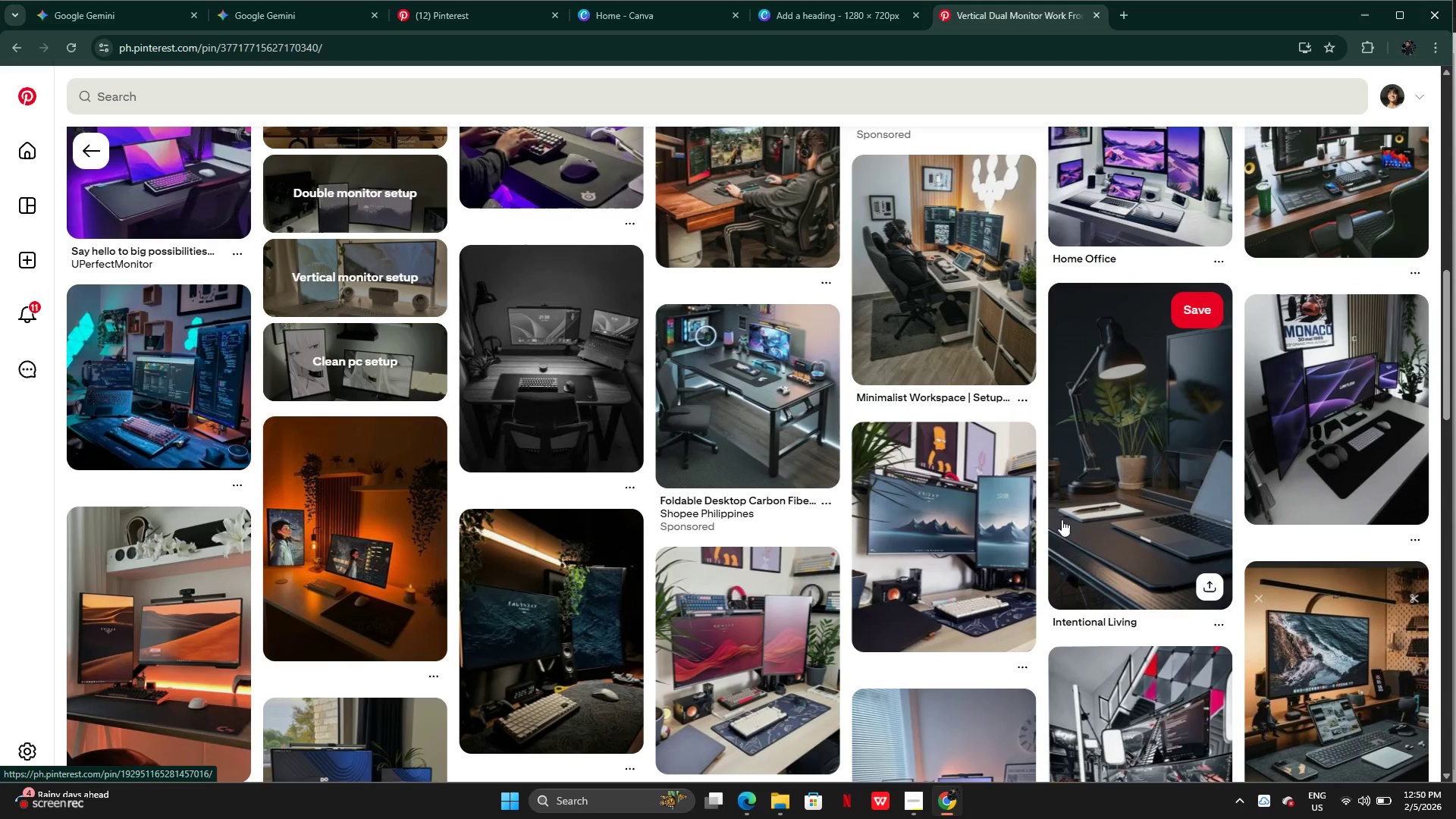 
scroll: coordinate [206, 469], scroll_direction: down, amount: 6.0
 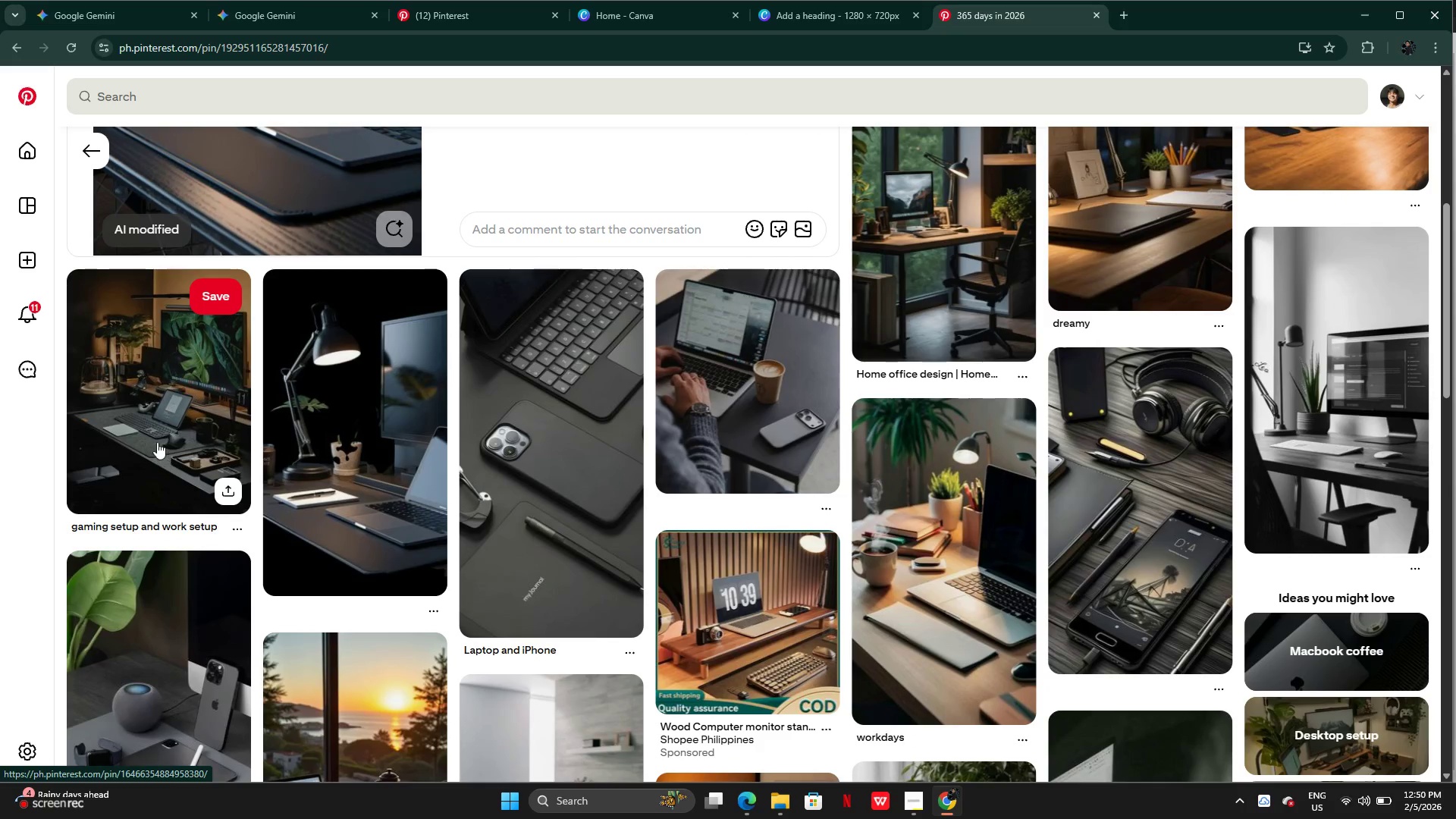 
left_click([157, 442])
 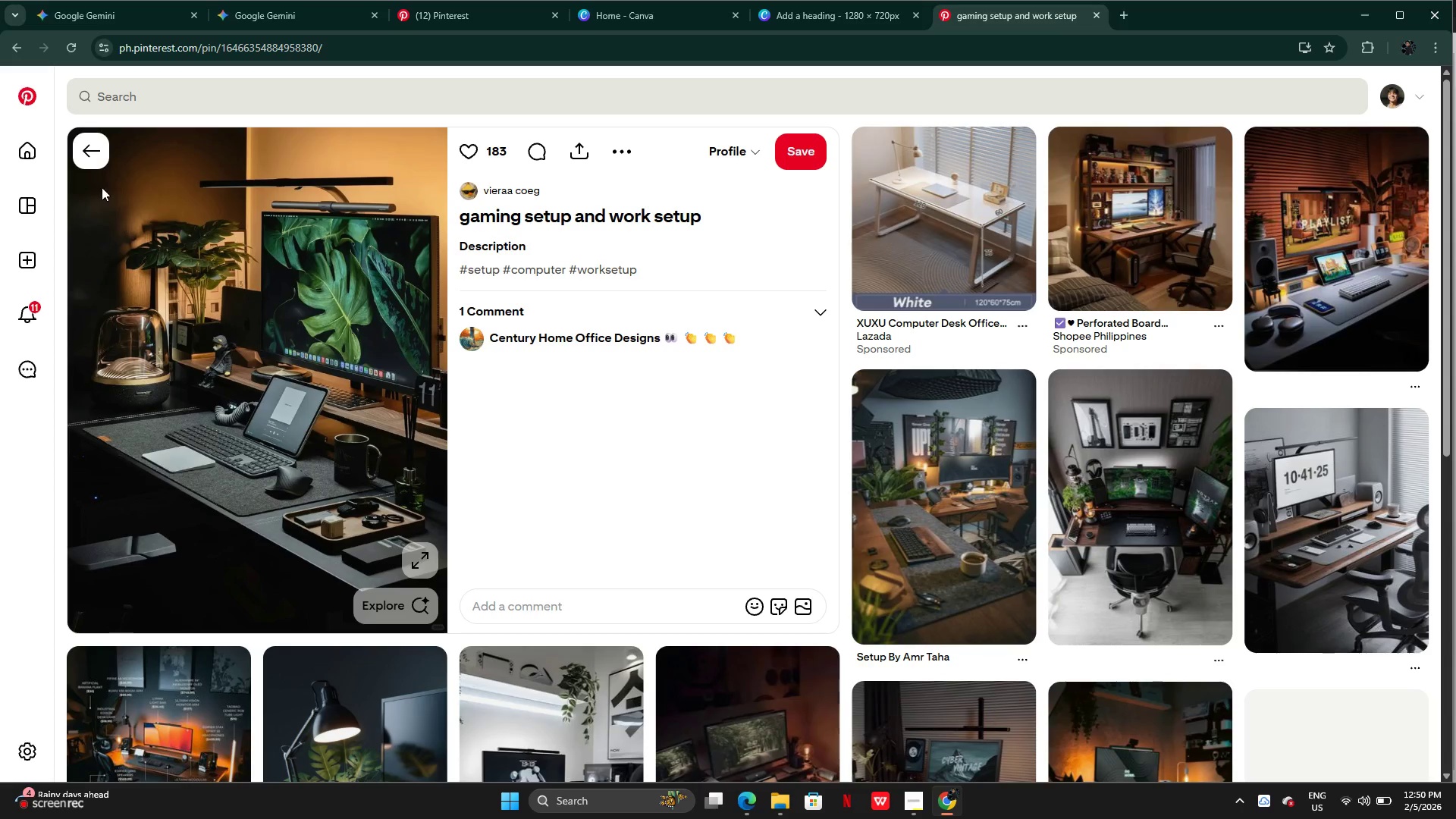 
left_click([89, 160])
 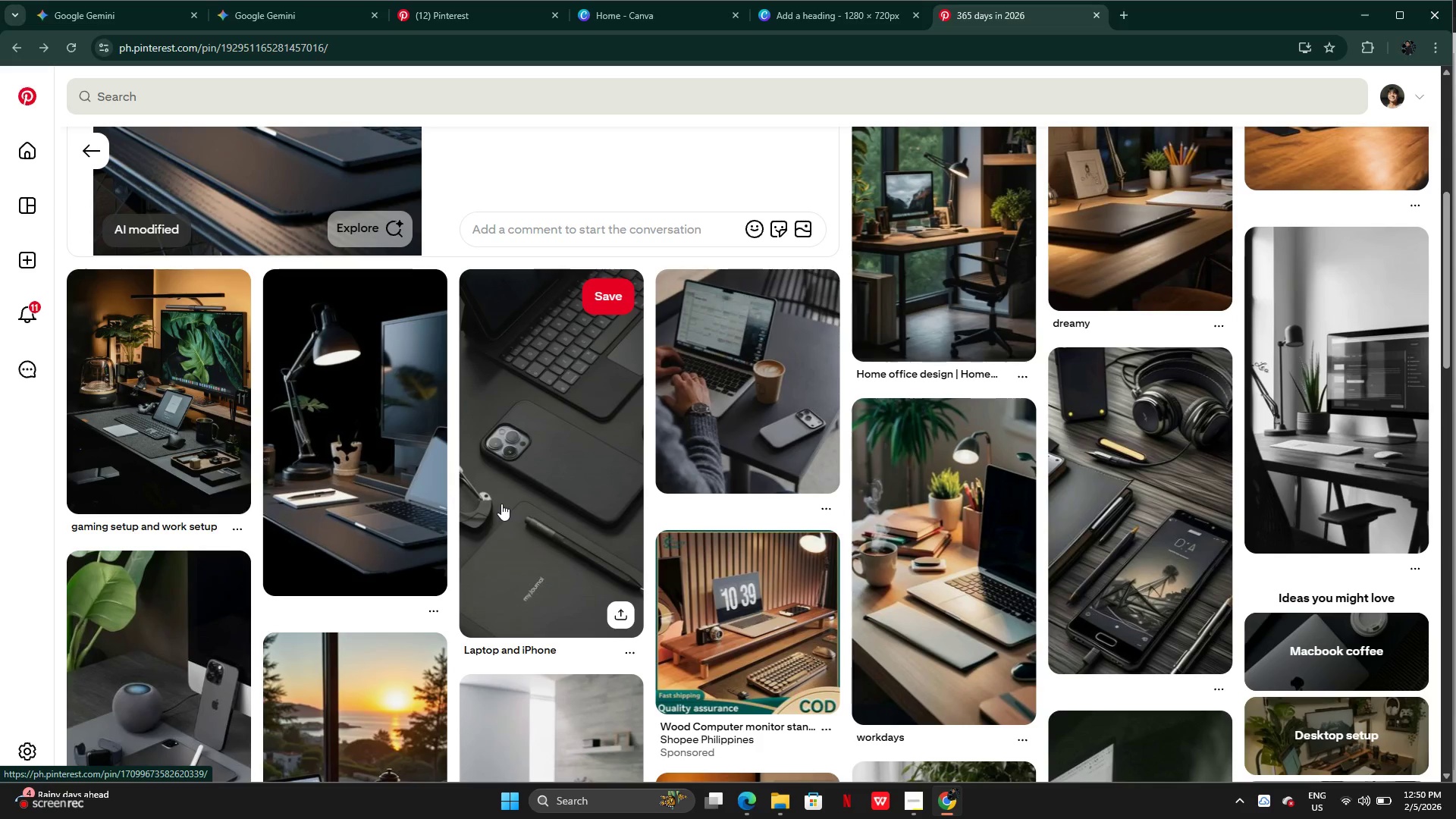 
wait(5.5)
 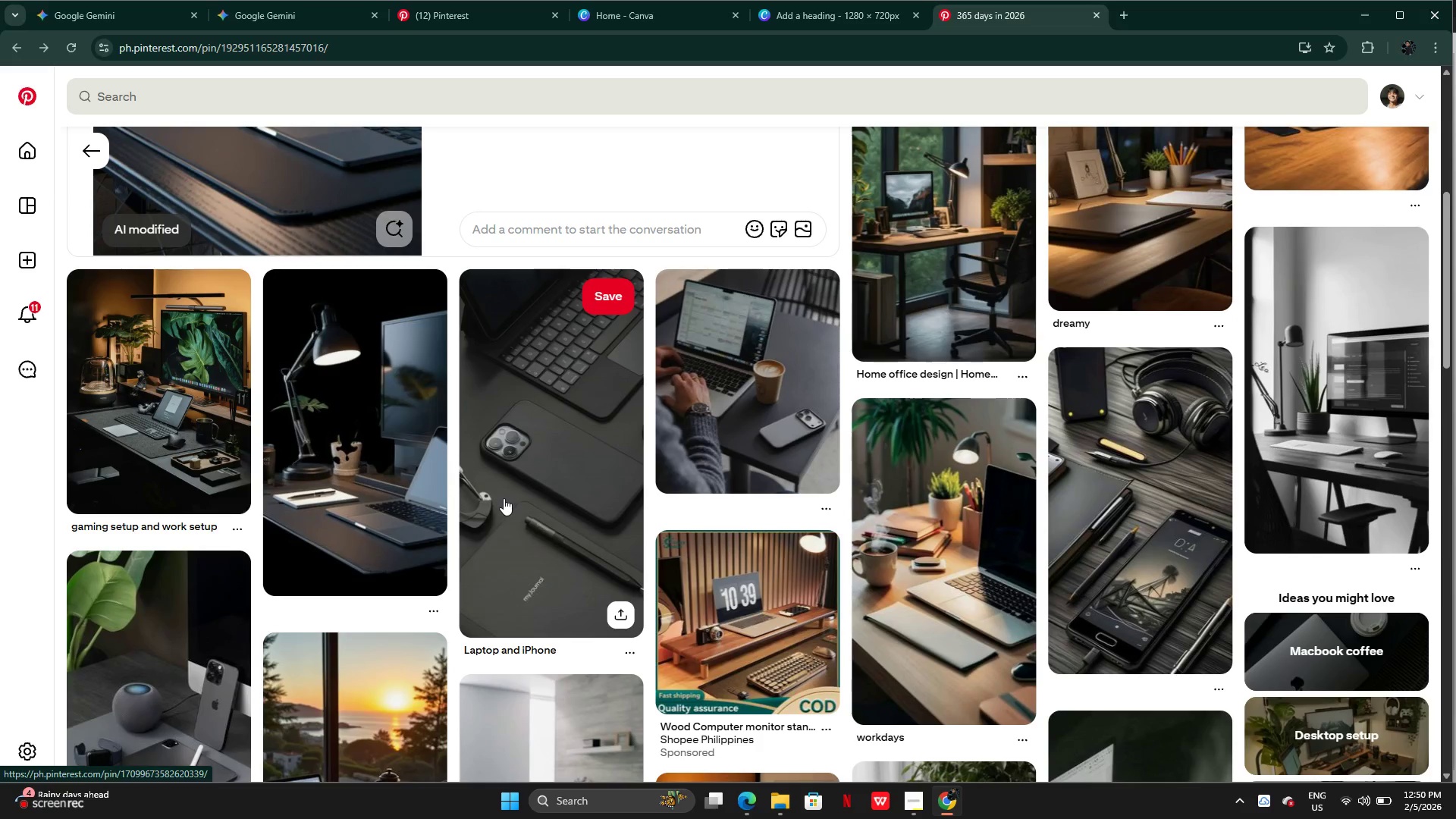 
scroll: coordinate [382, 468], scroll_direction: up, amount: 6.0
 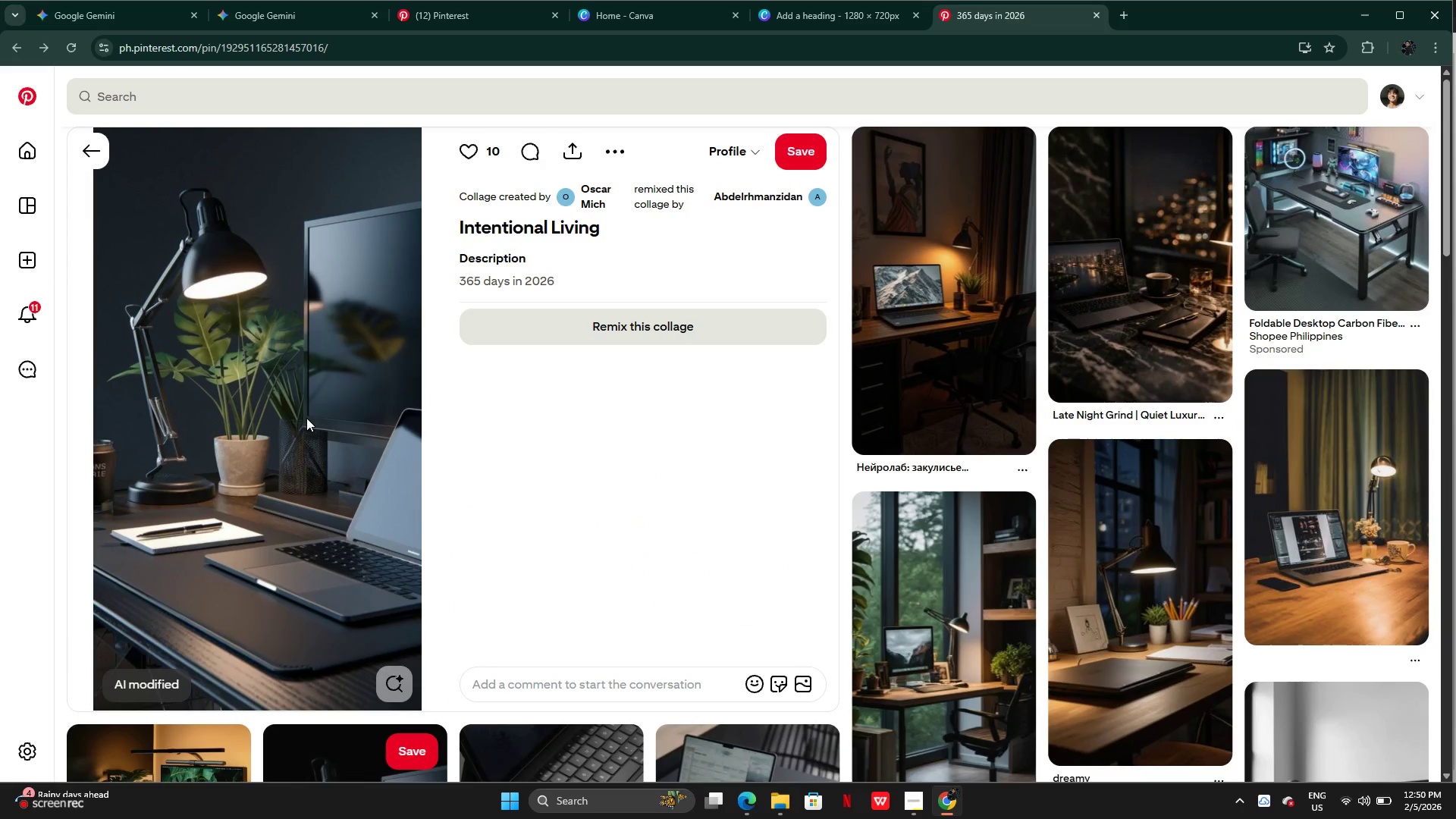 
right_click([306, 418])
 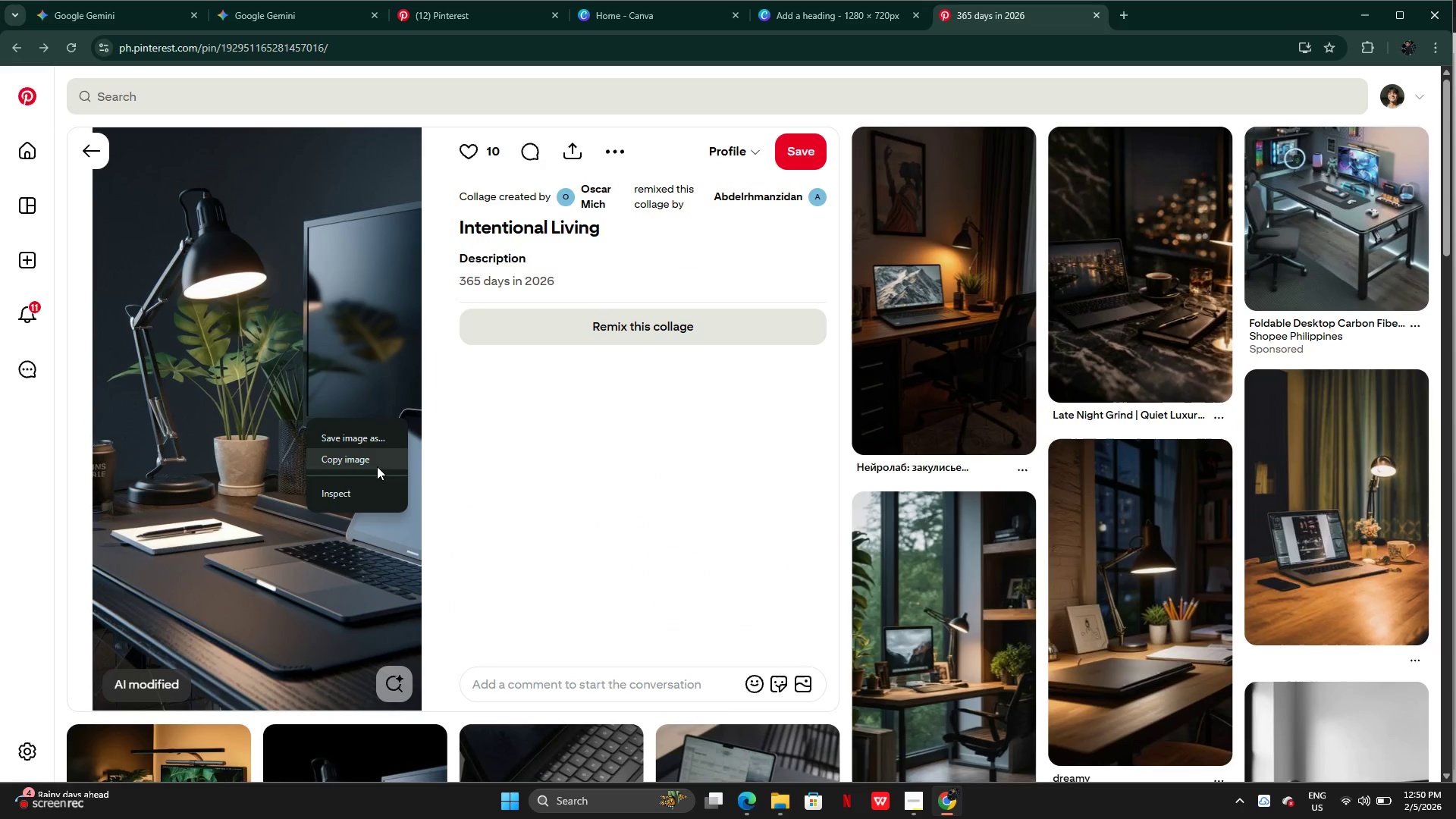 
left_click([366, 461])
 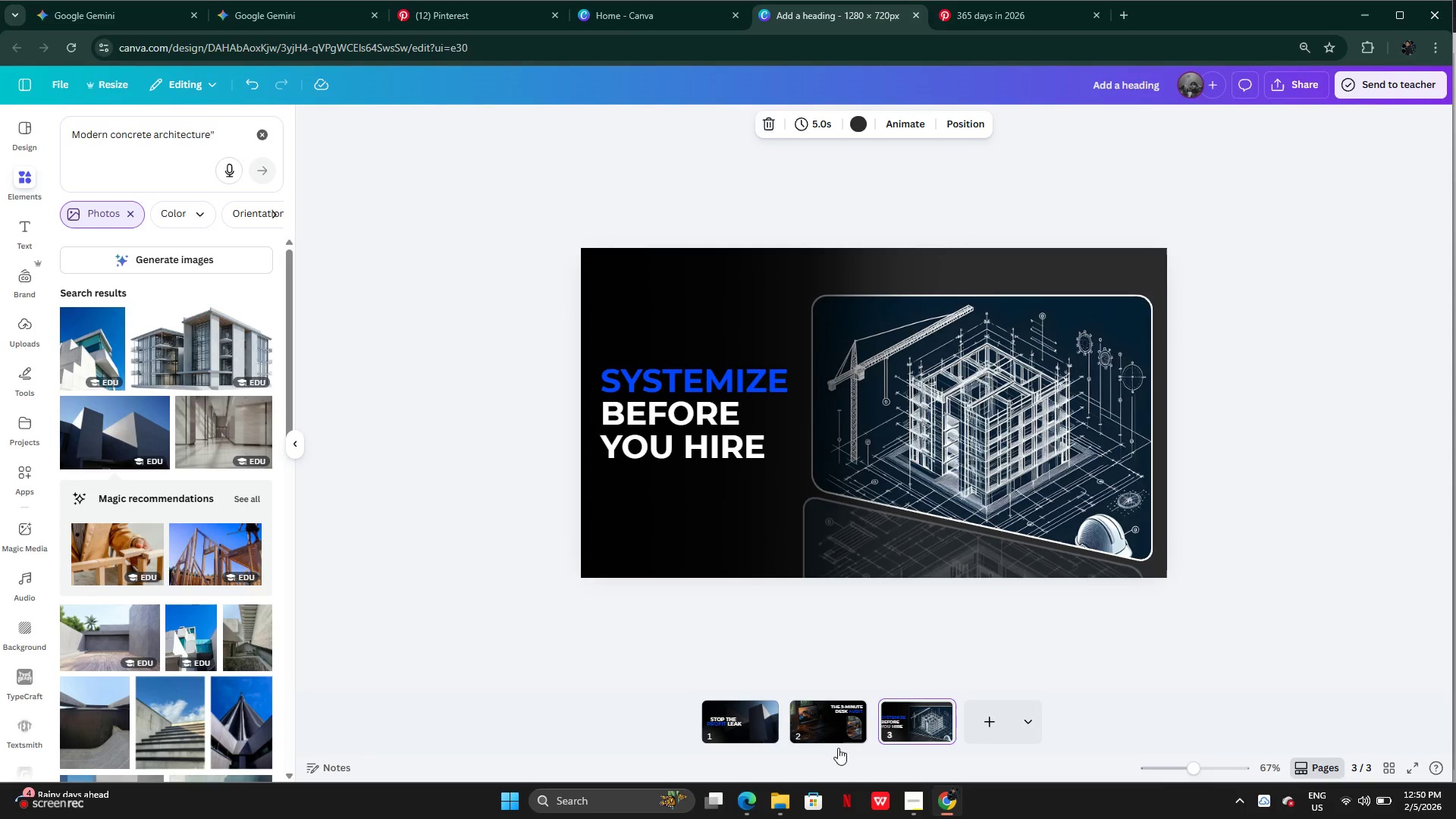 
left_click([834, 726])
 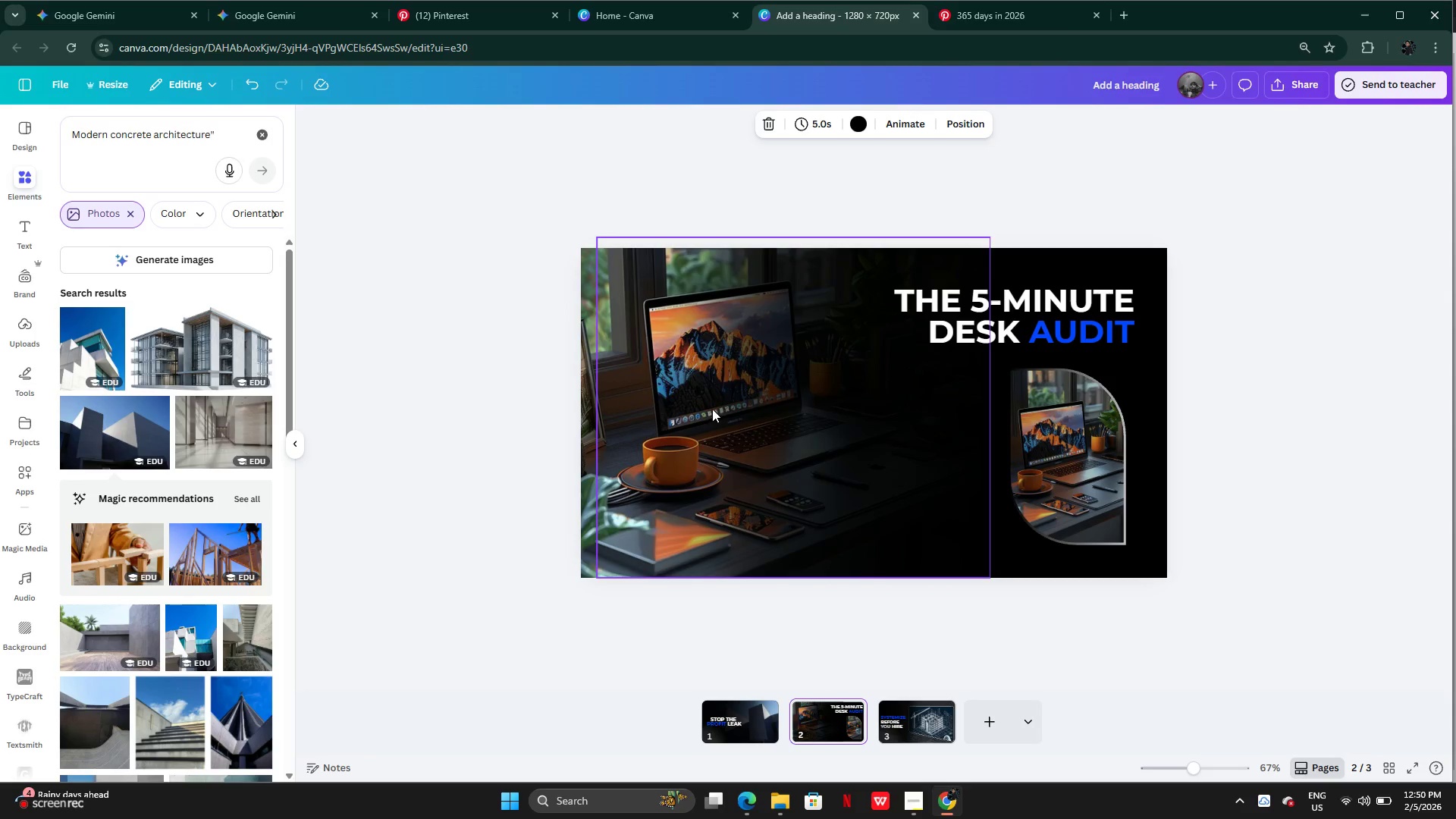 
left_click([711, 409])
 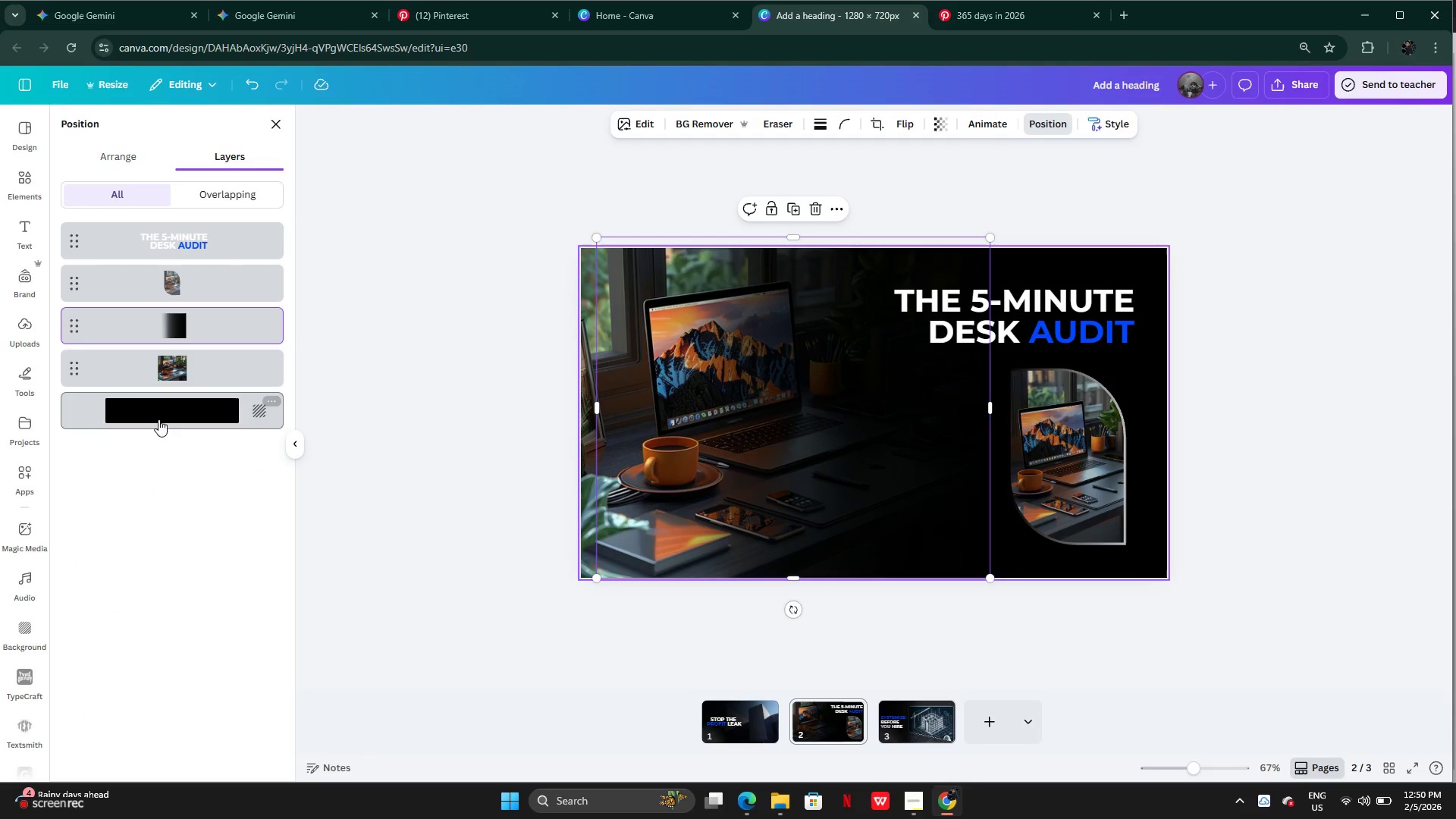 
left_click([136, 368])
 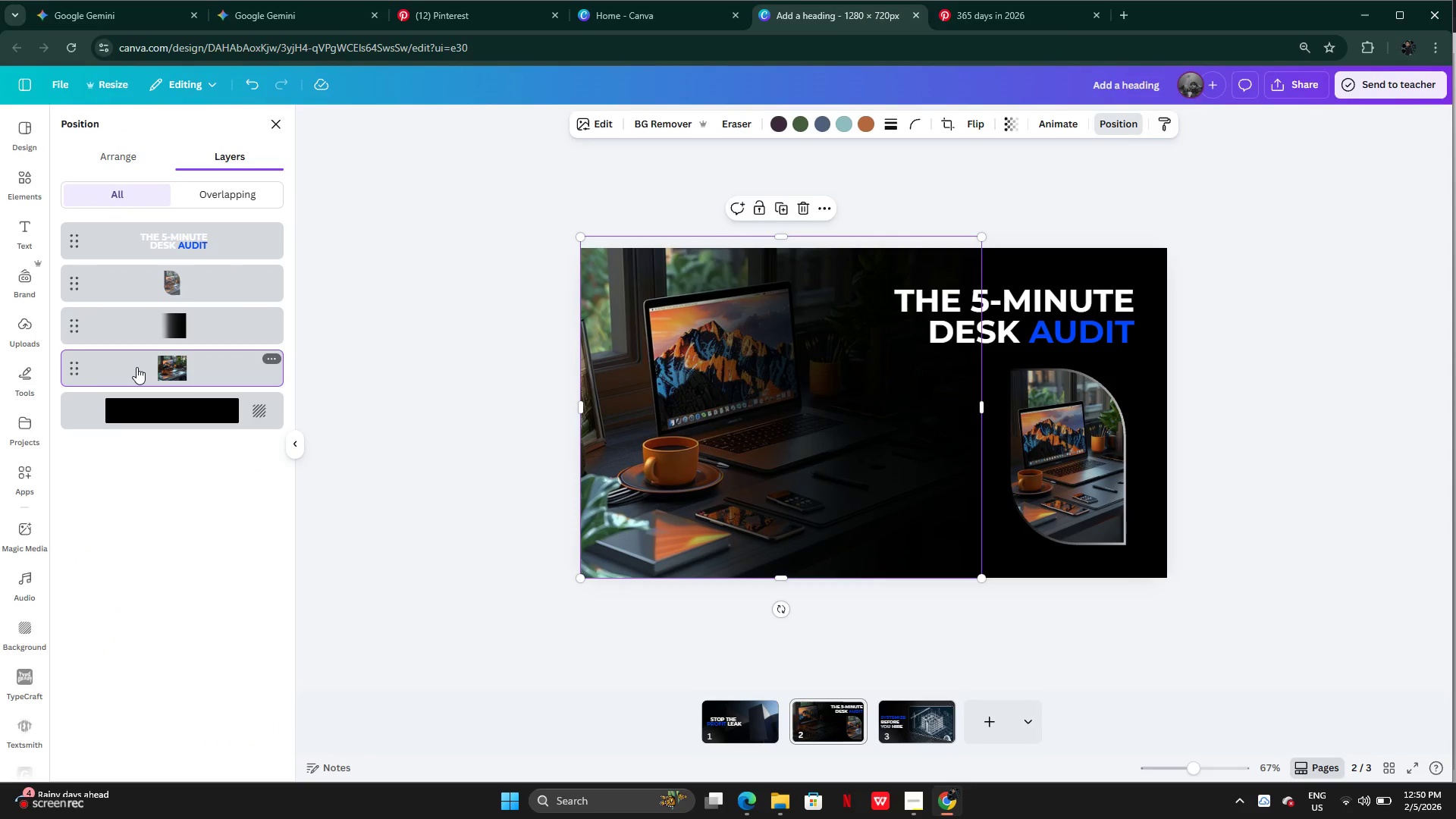 
key(Backspace)
 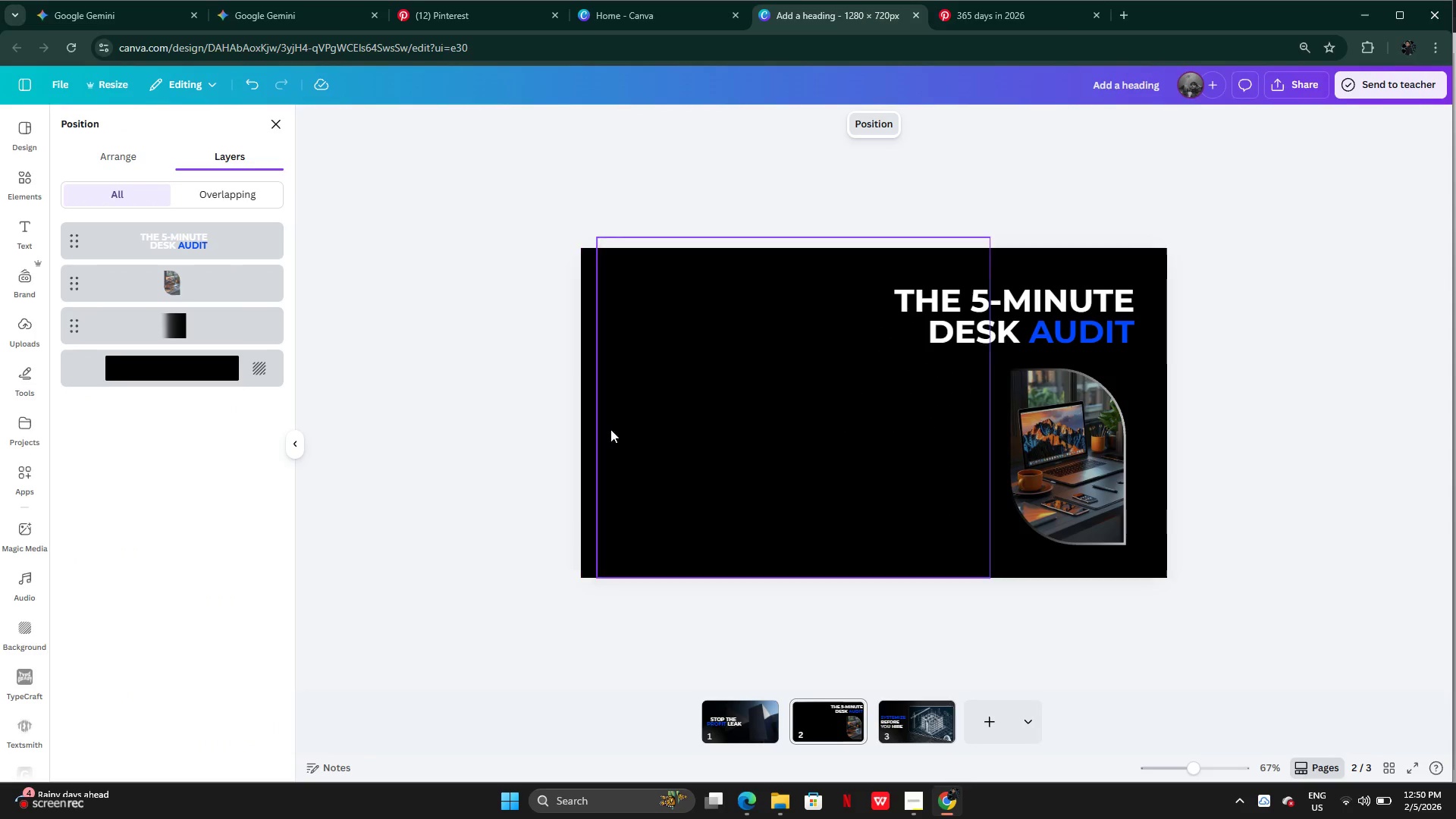 
key(Control+C)
 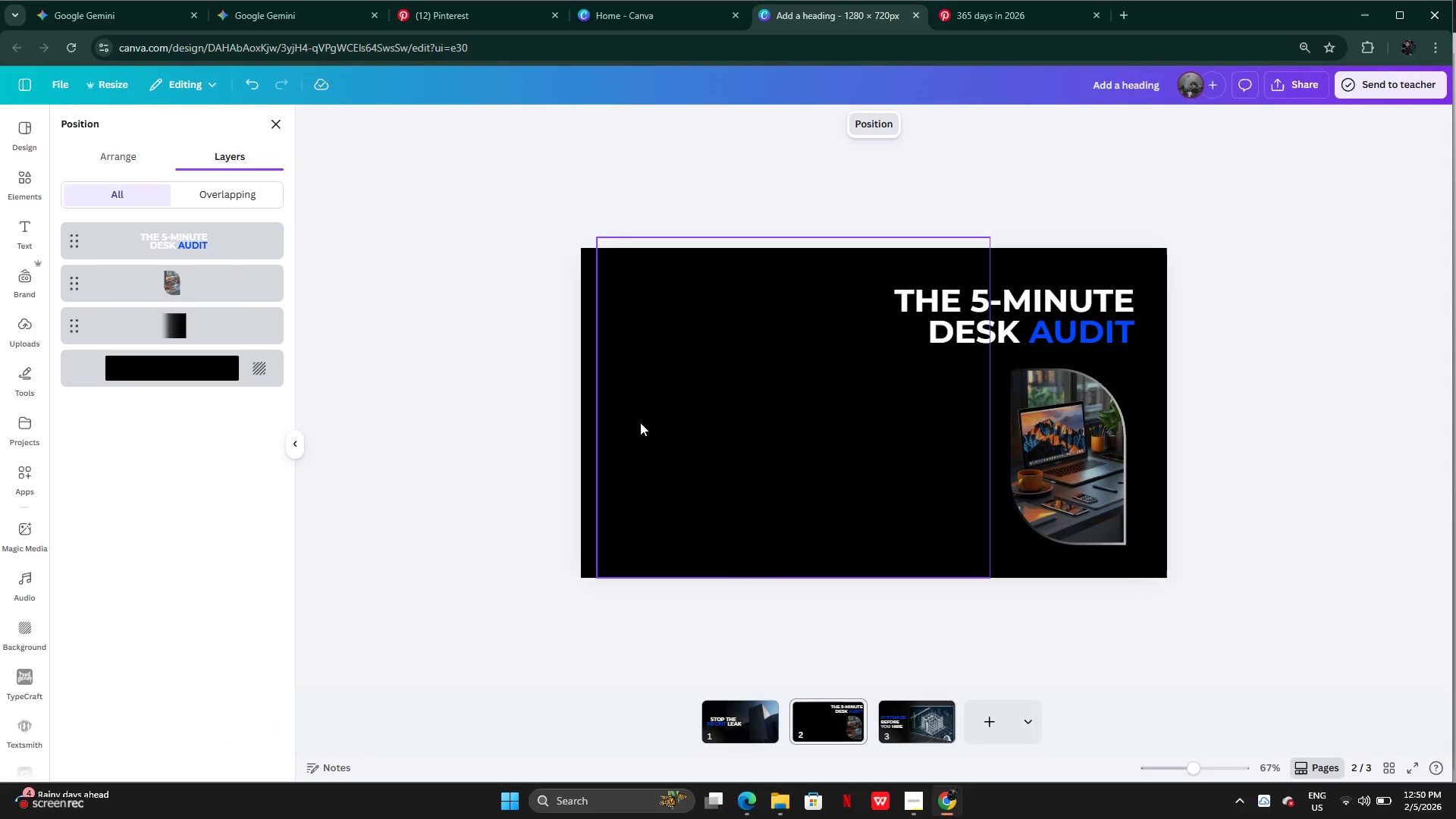 
key(Control+V)
 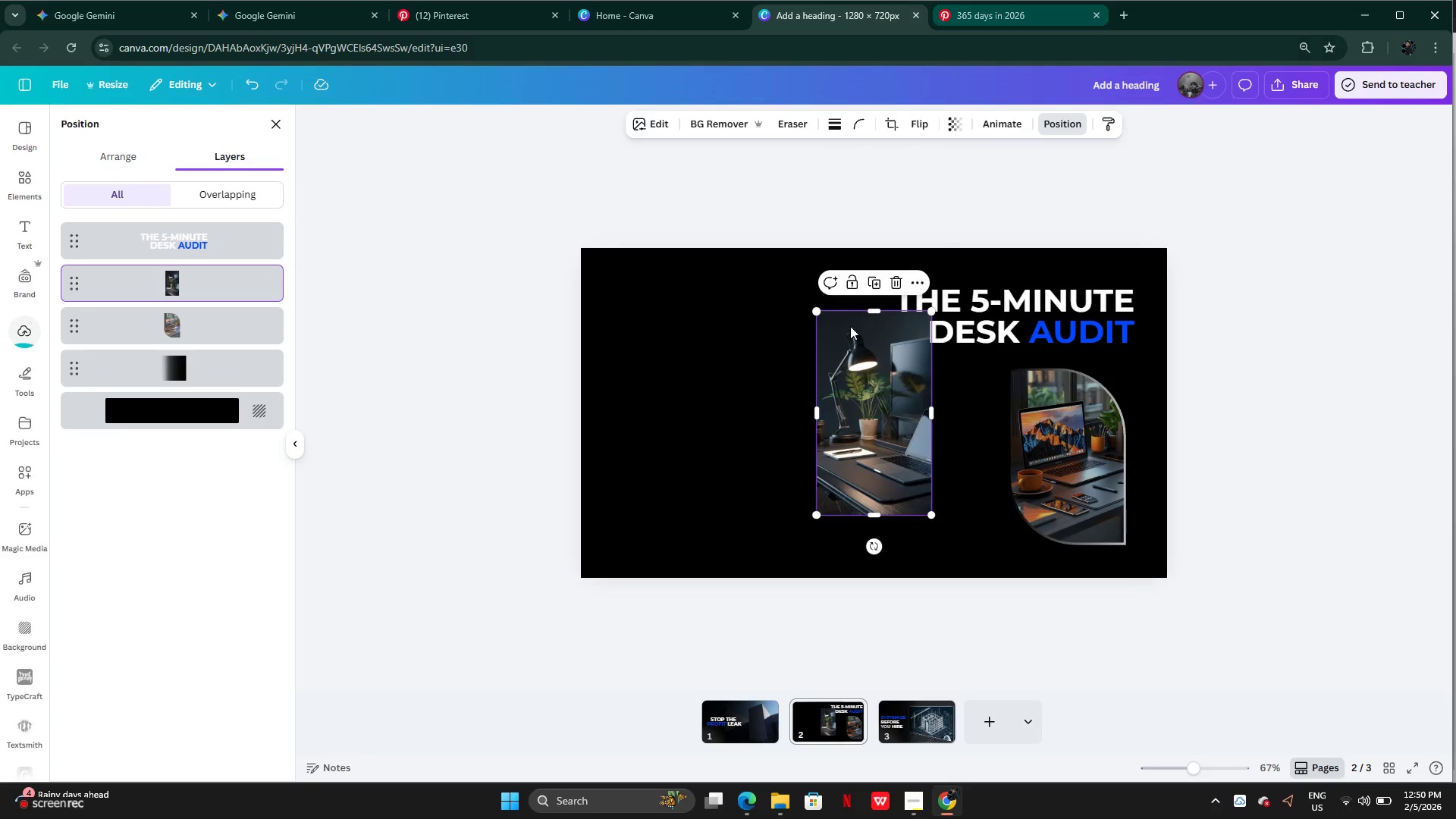 
left_click_drag(start_coordinate=[849, 391], to_coordinate=[661, 375])
 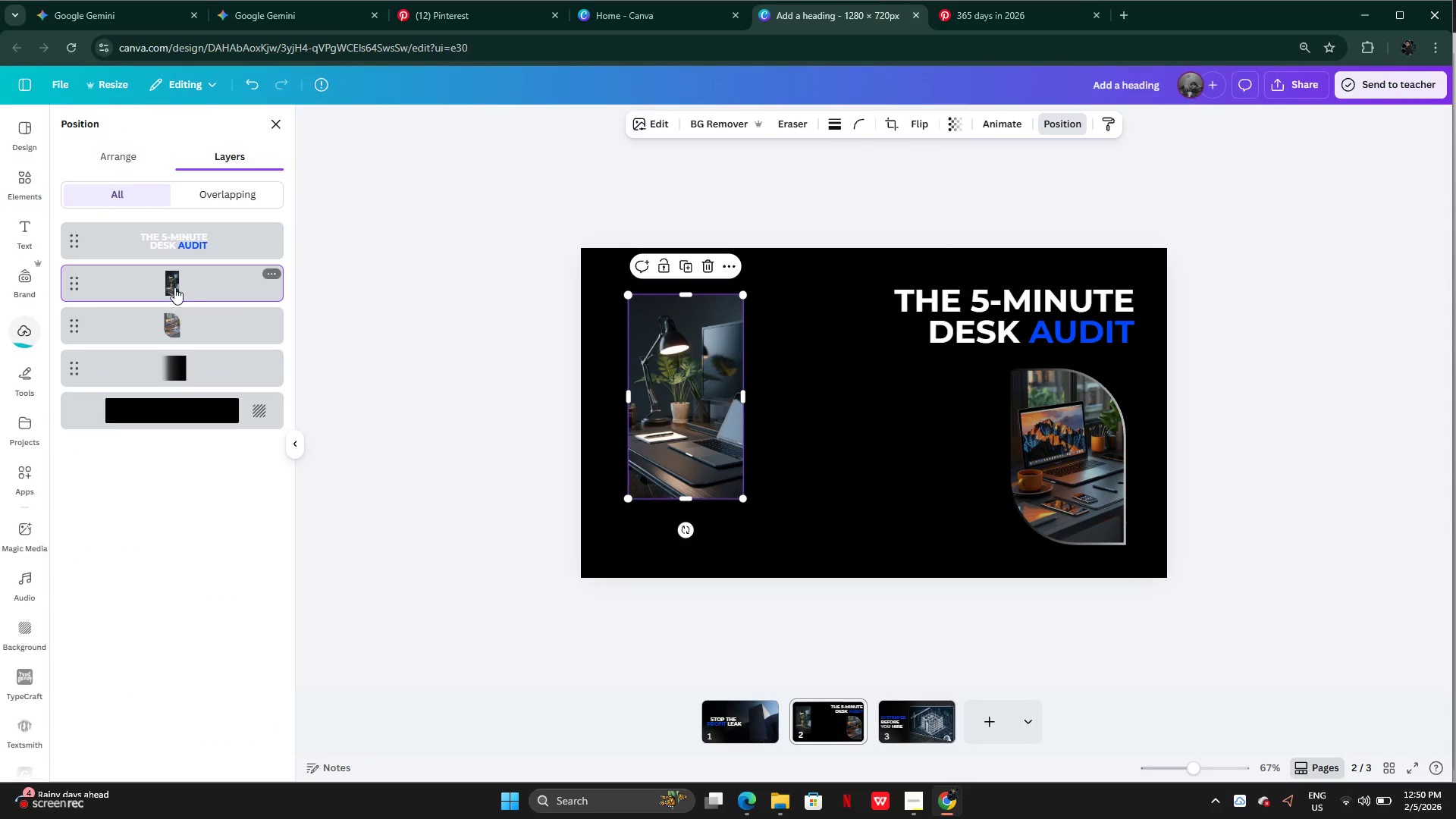 
left_click_drag(start_coordinate=[169, 271], to_coordinate=[166, 369])
 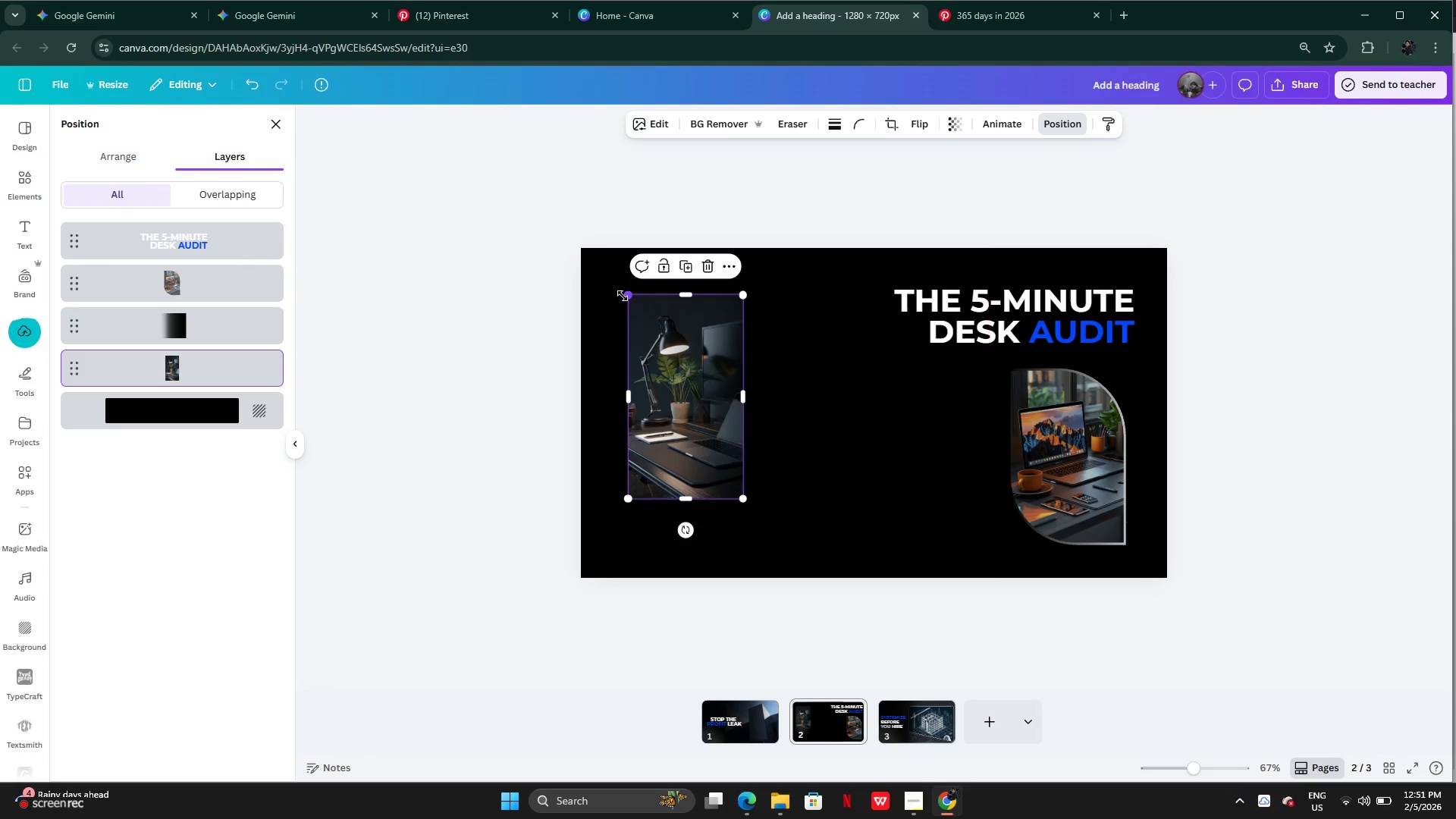 
left_click_drag(start_coordinate=[623, 297], to_coordinate=[334, 187])
 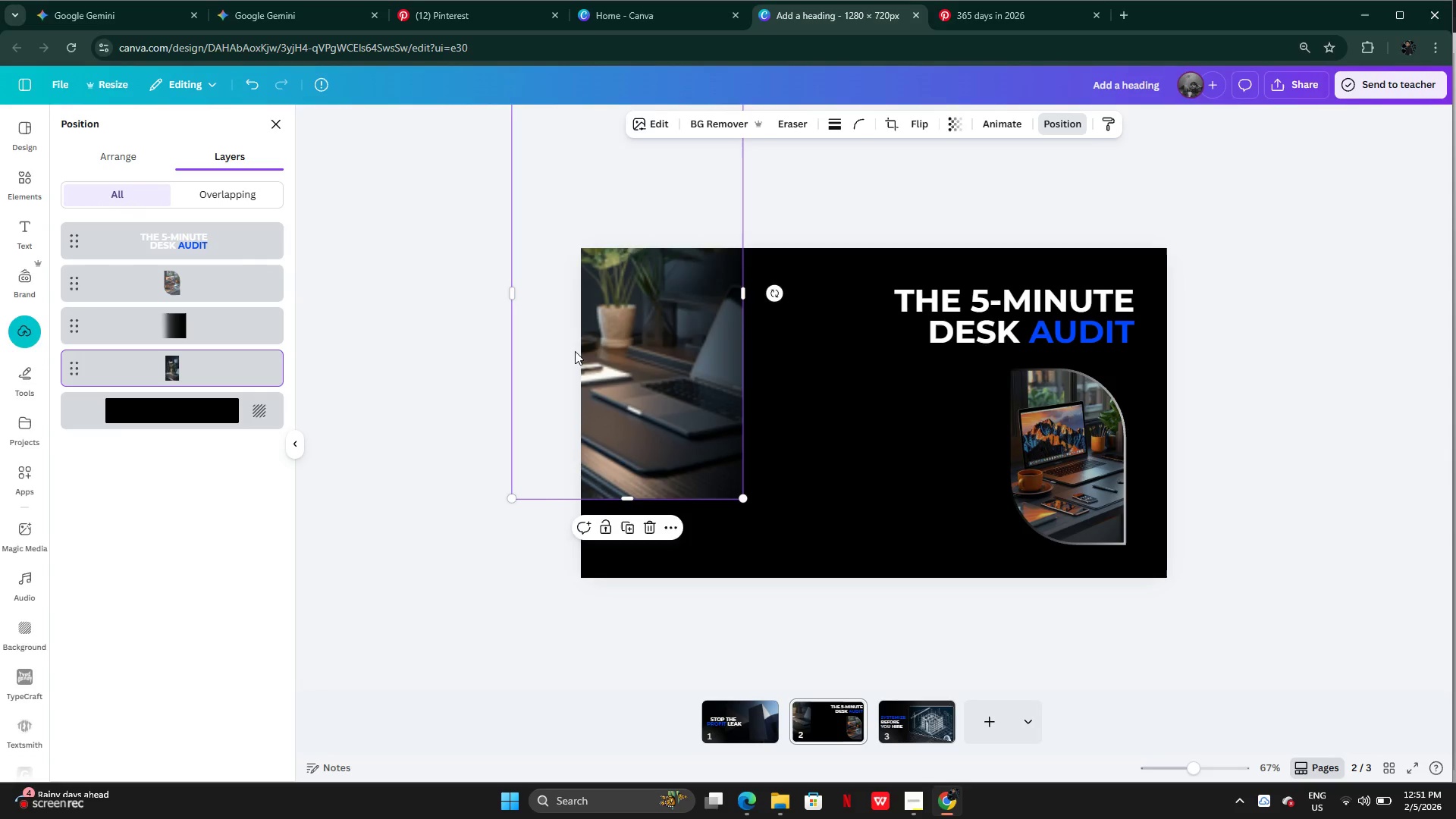 
left_click_drag(start_coordinate=[642, 369], to_coordinate=[679, 491])
 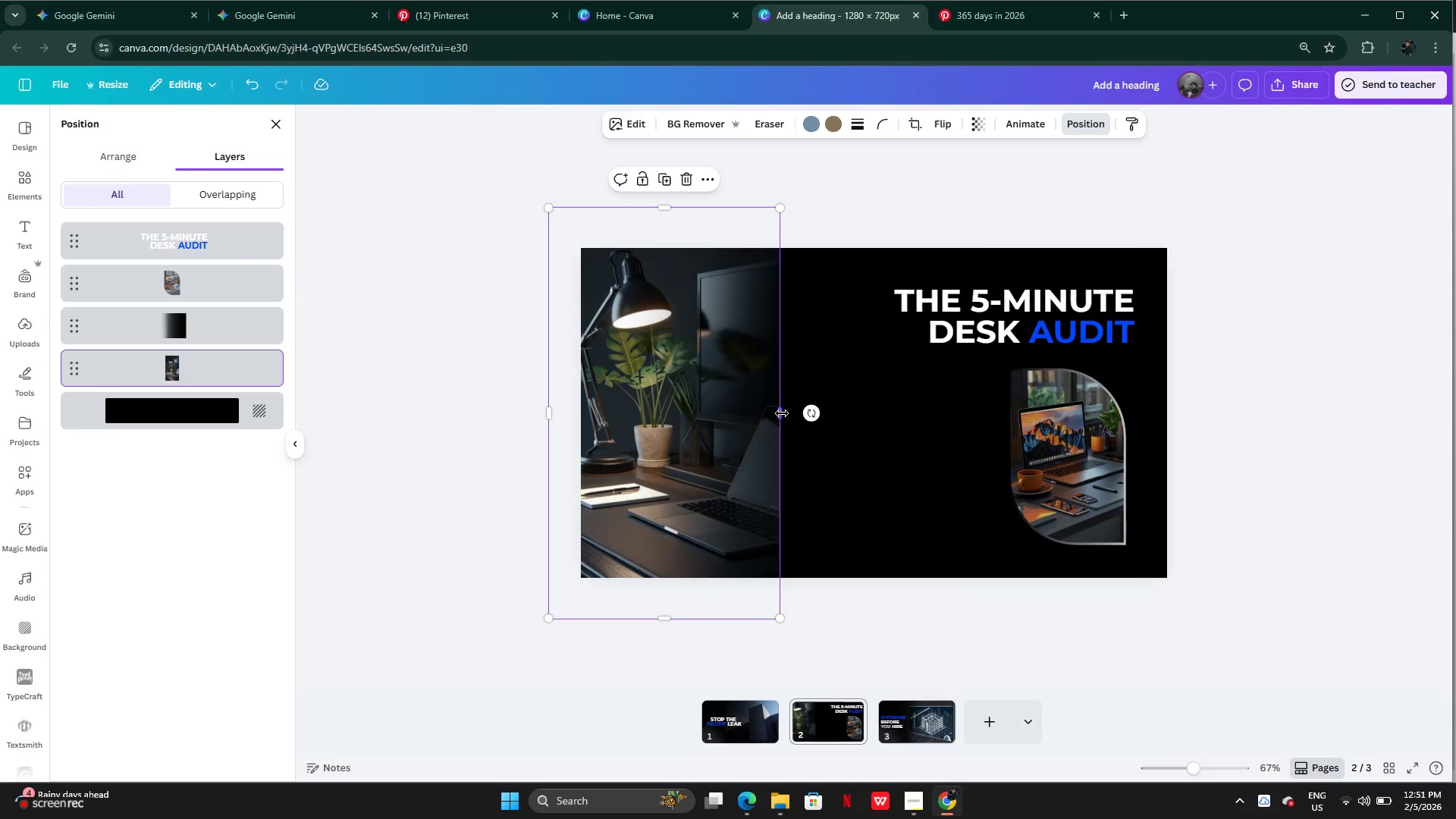 
left_click_drag(start_coordinate=[777, 416], to_coordinate=[839, 418])
 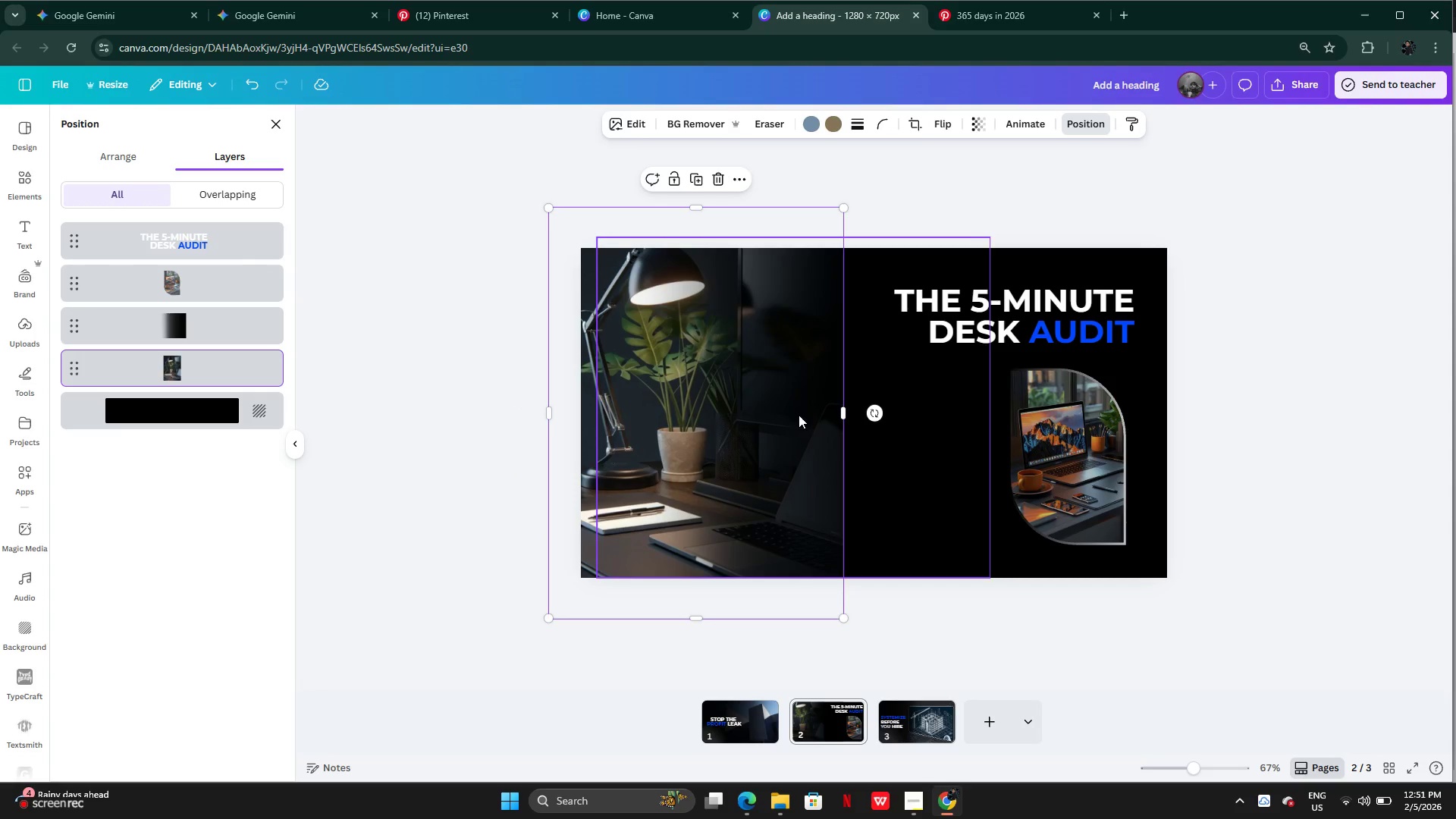 
left_click_drag(start_coordinate=[799, 415], to_coordinate=[820, 416])
 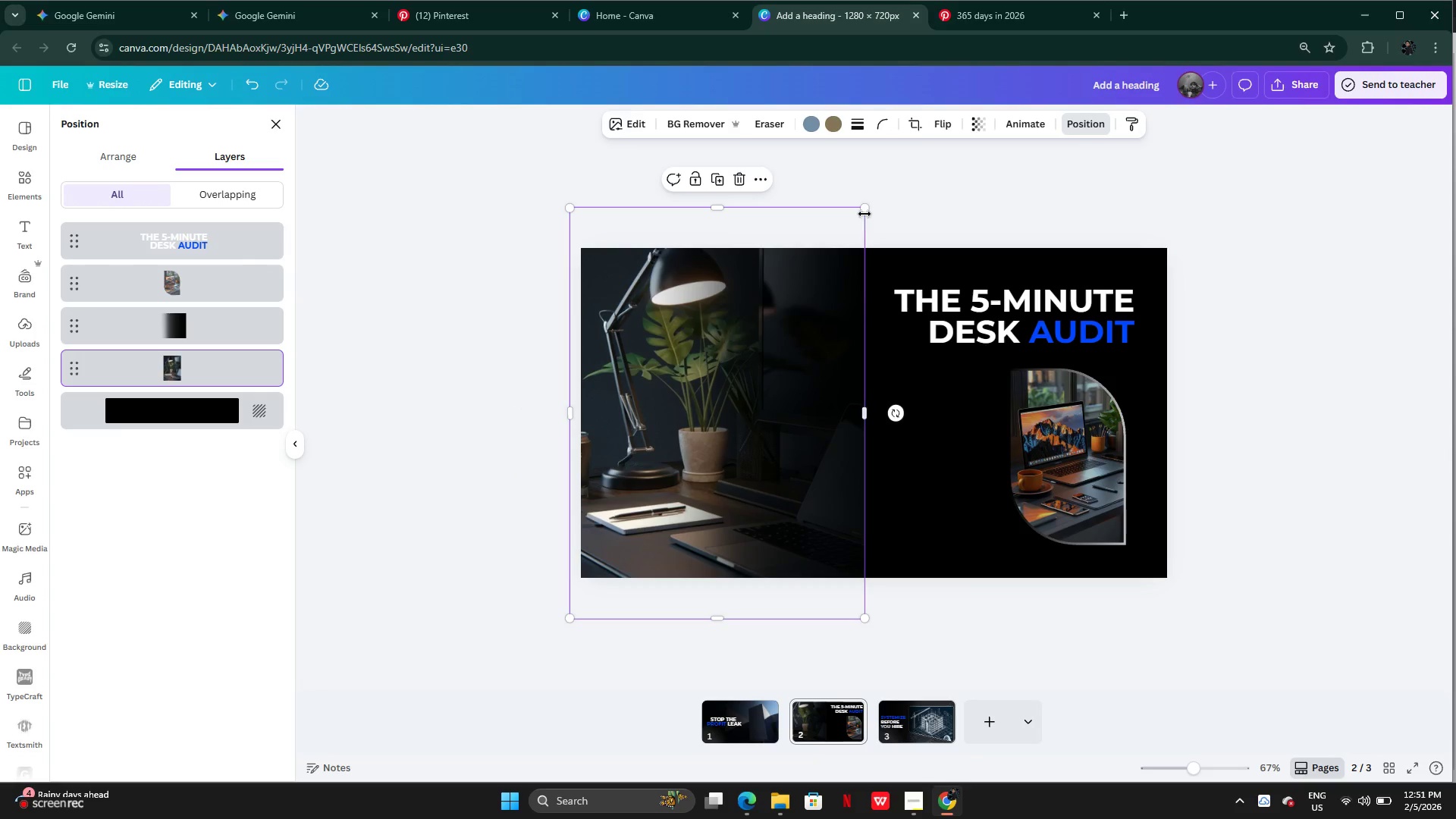 
left_click_drag(start_coordinate=[867, 209], to_coordinate=[843, 250])
 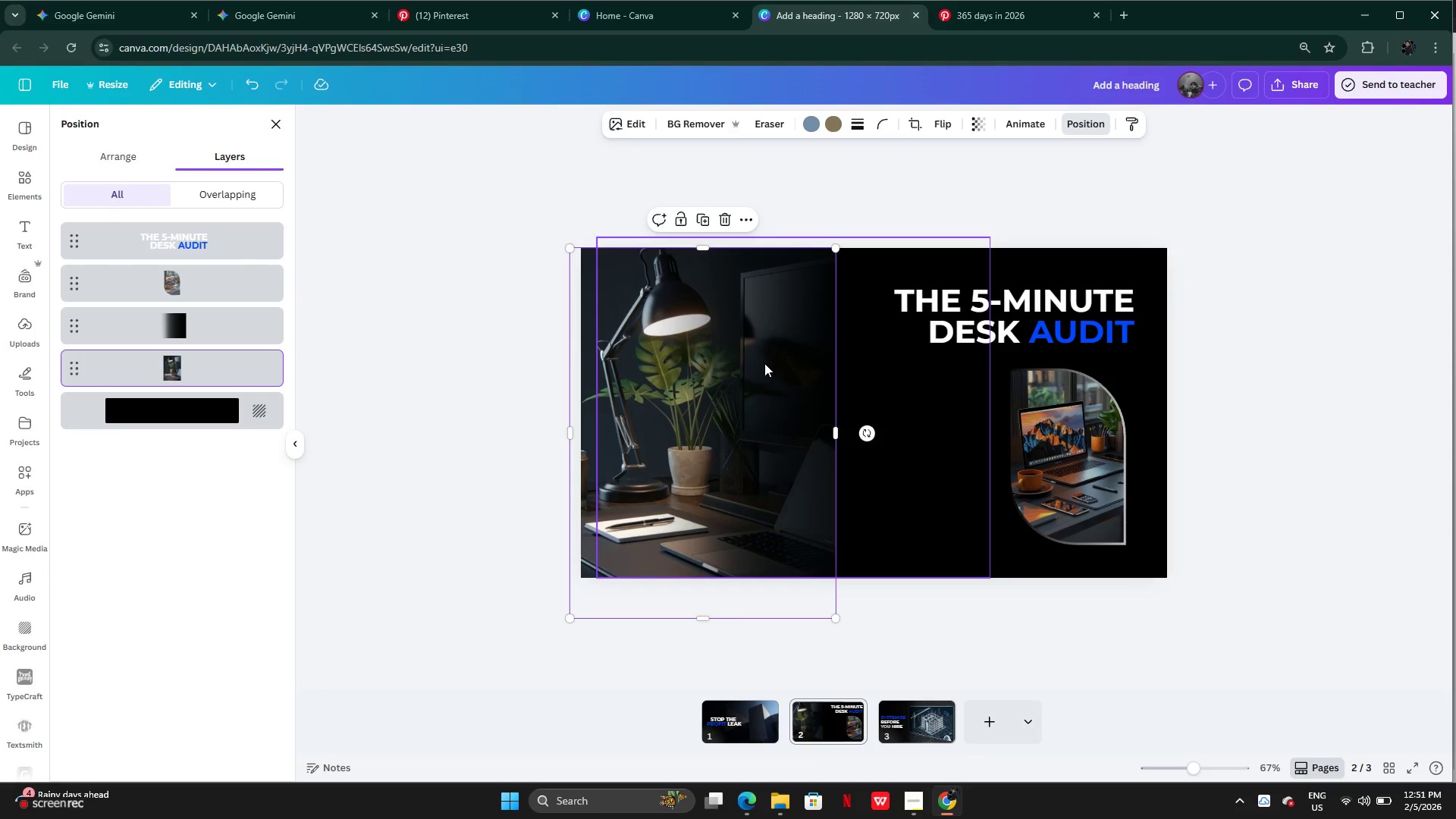 
left_click_drag(start_coordinate=[764, 364], to_coordinate=[774, 366])
 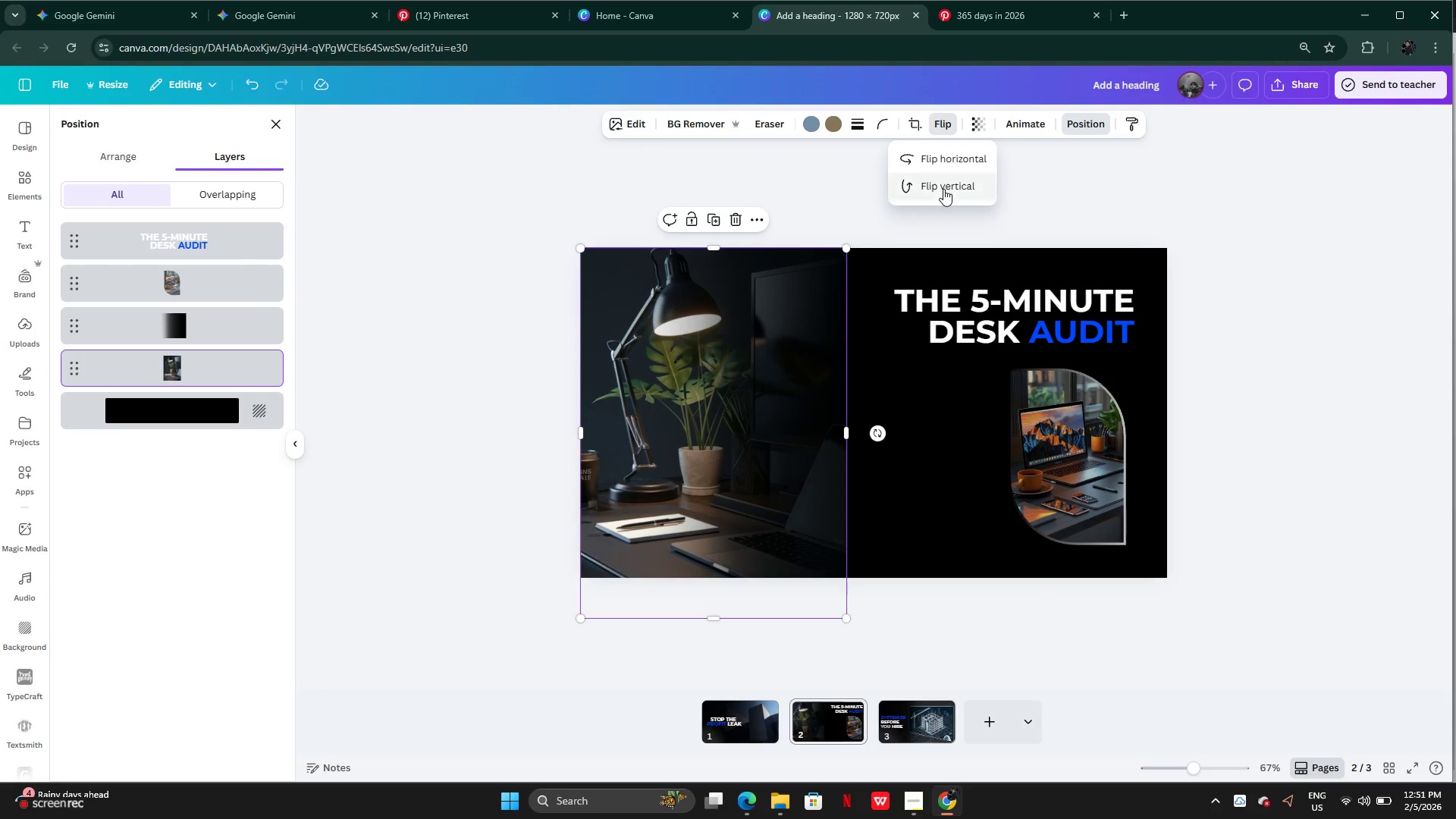 
left_click([934, 163])
 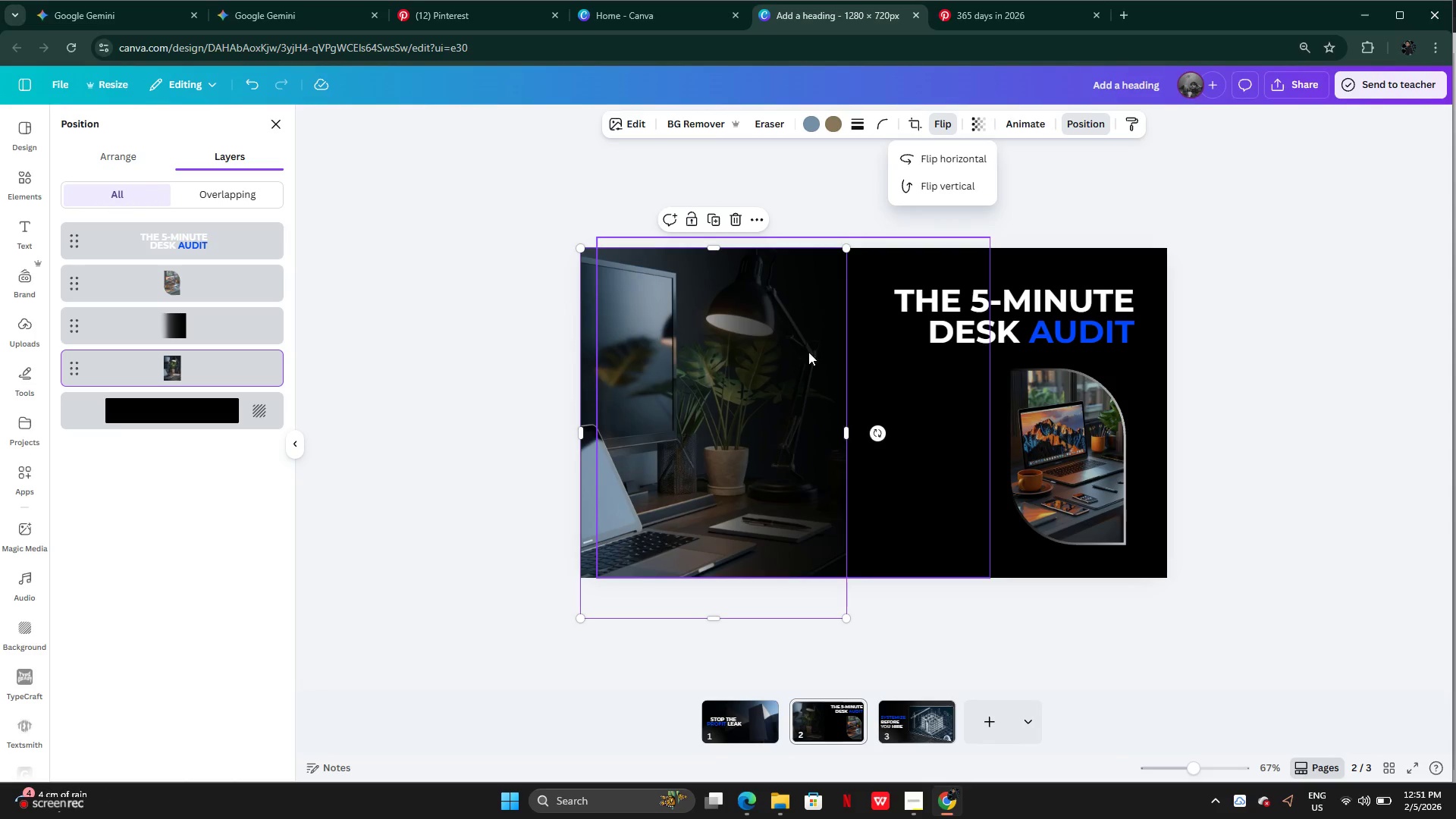 
left_click_drag(start_coordinate=[781, 380], to_coordinate=[801, 358])
 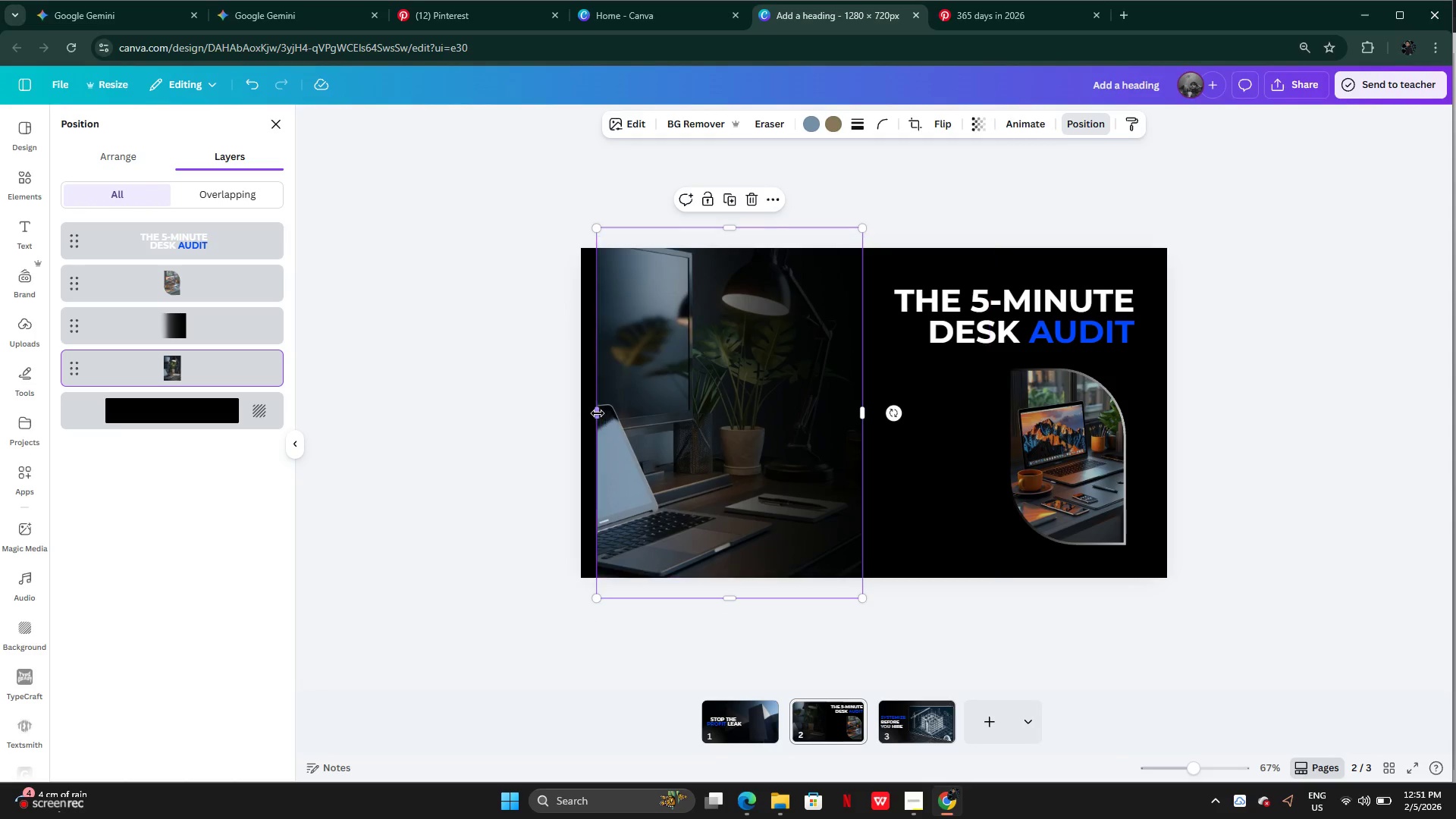 
left_click_drag(start_coordinate=[592, 413], to_coordinate=[573, 409])
 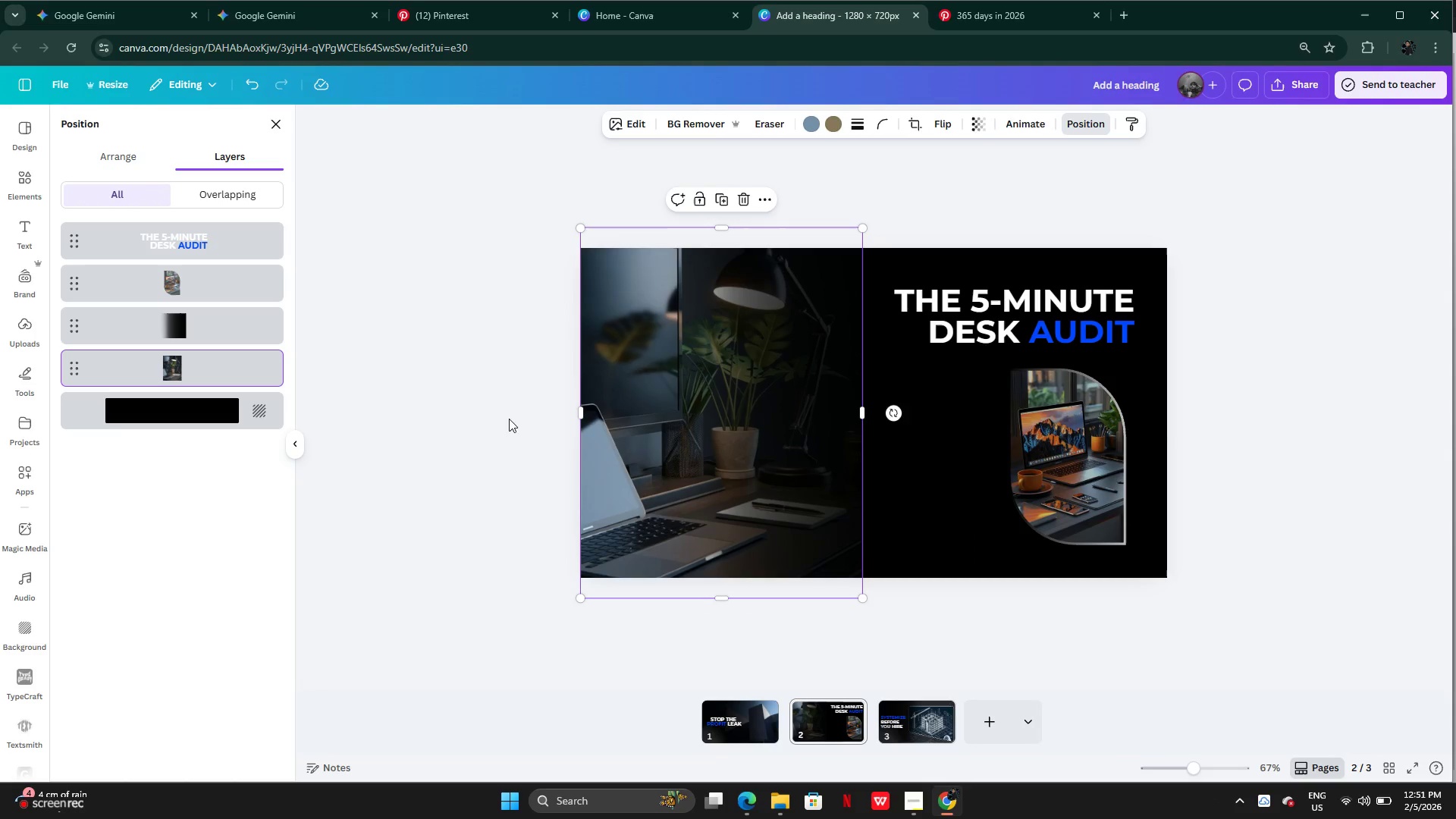 
left_click([450, 419])
 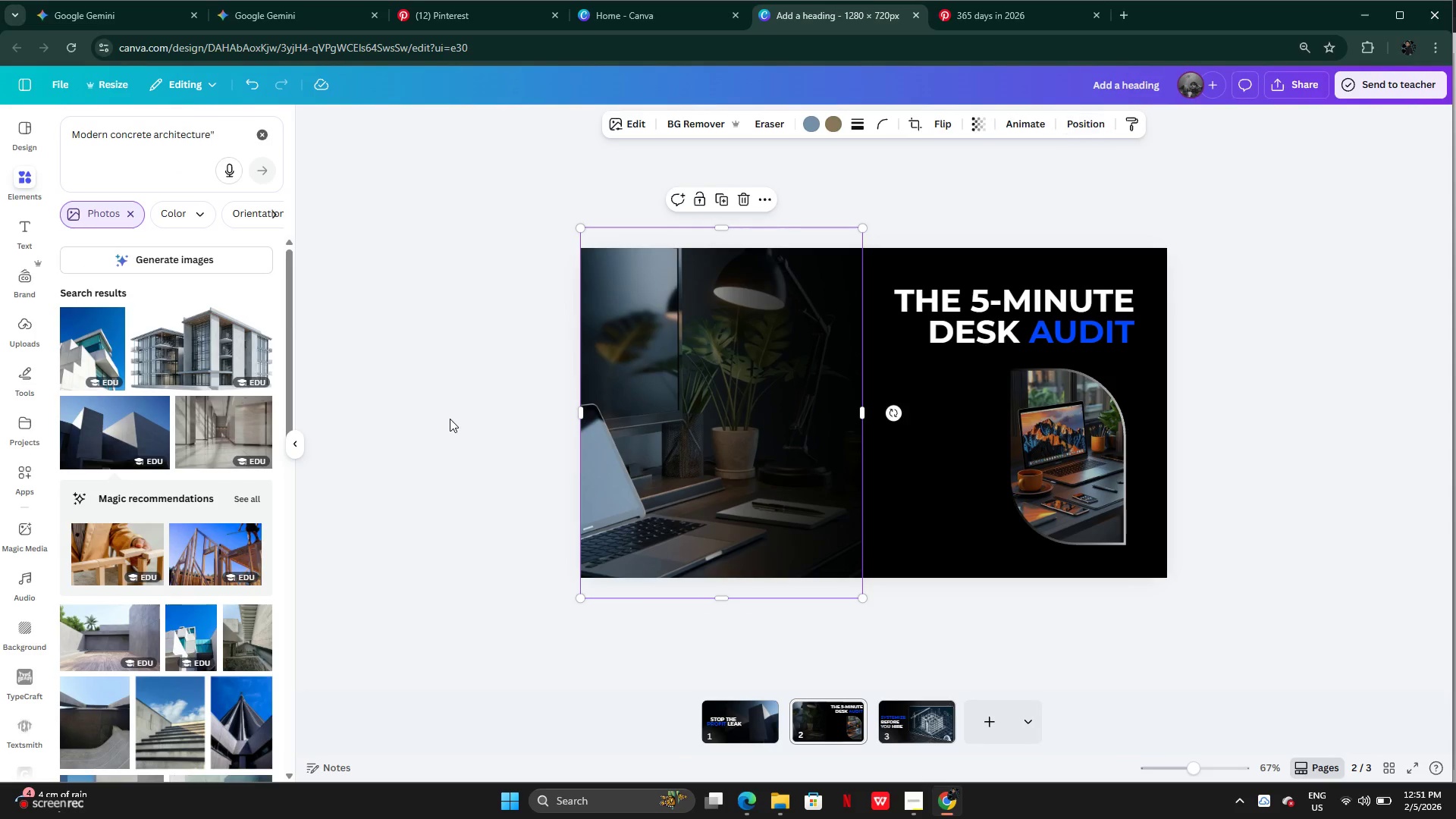 
left_click([450, 419])
 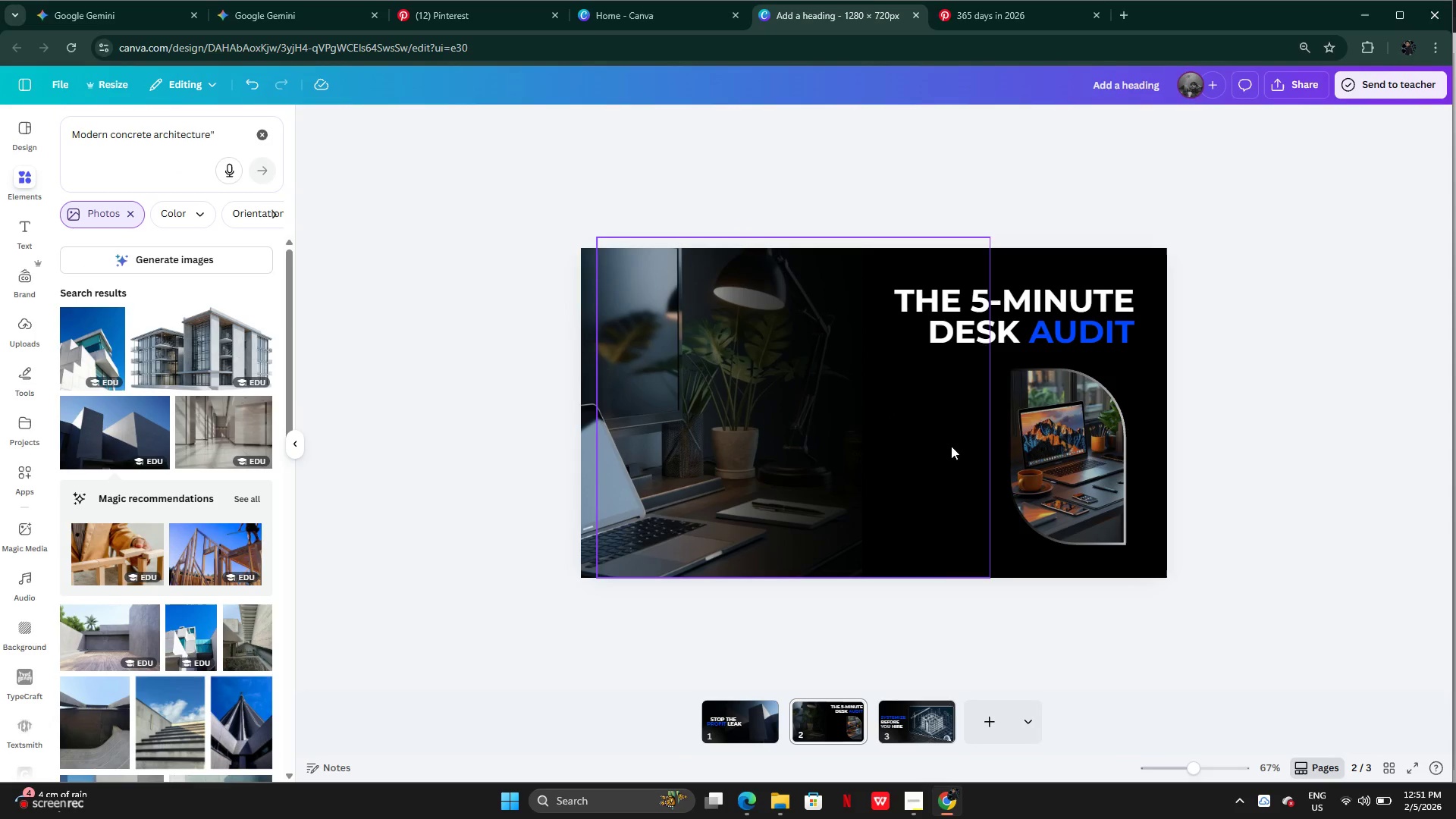 
left_click_drag(start_coordinate=[922, 446], to_coordinate=[942, 457])
 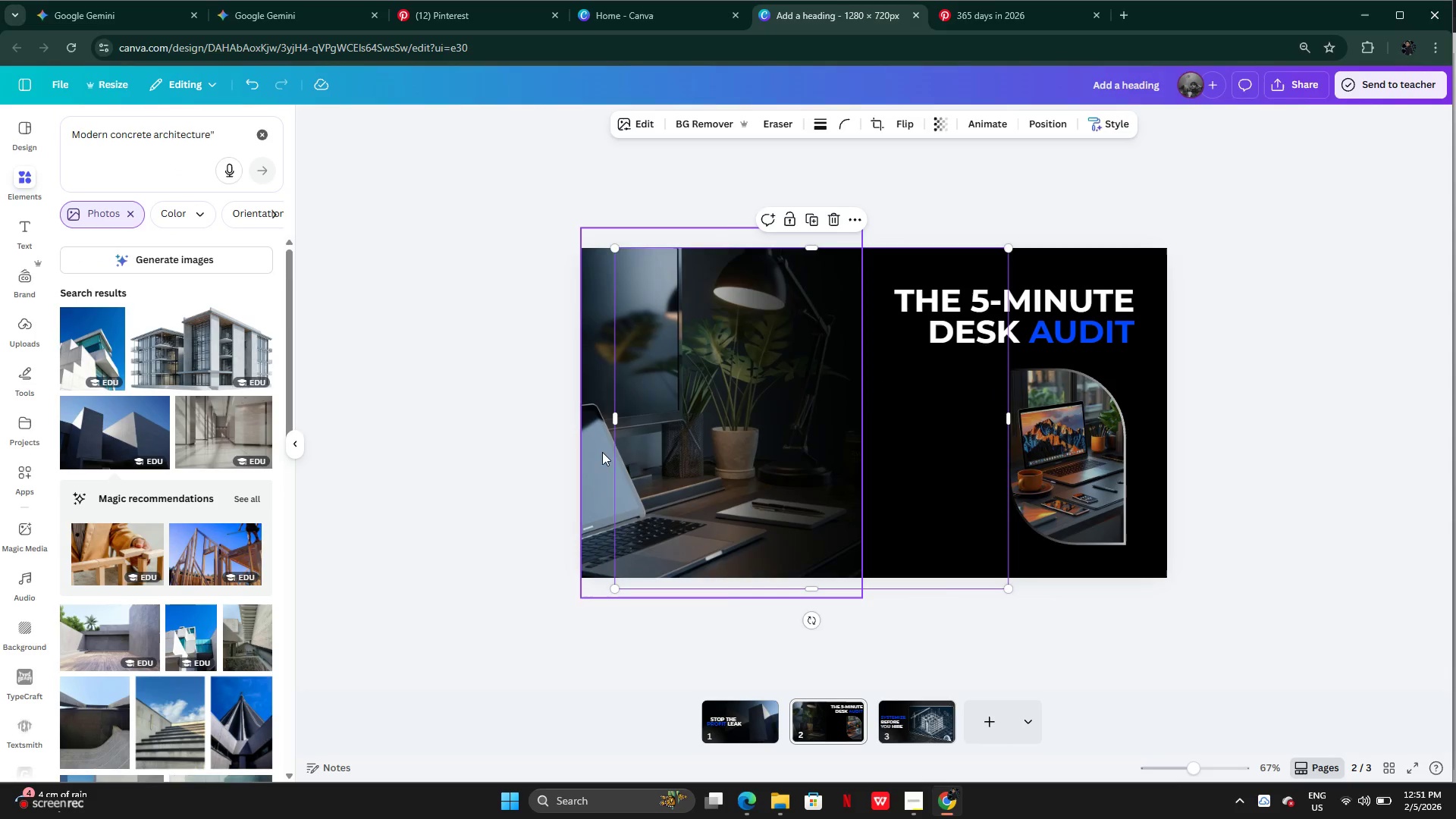 
left_click([601, 452])
 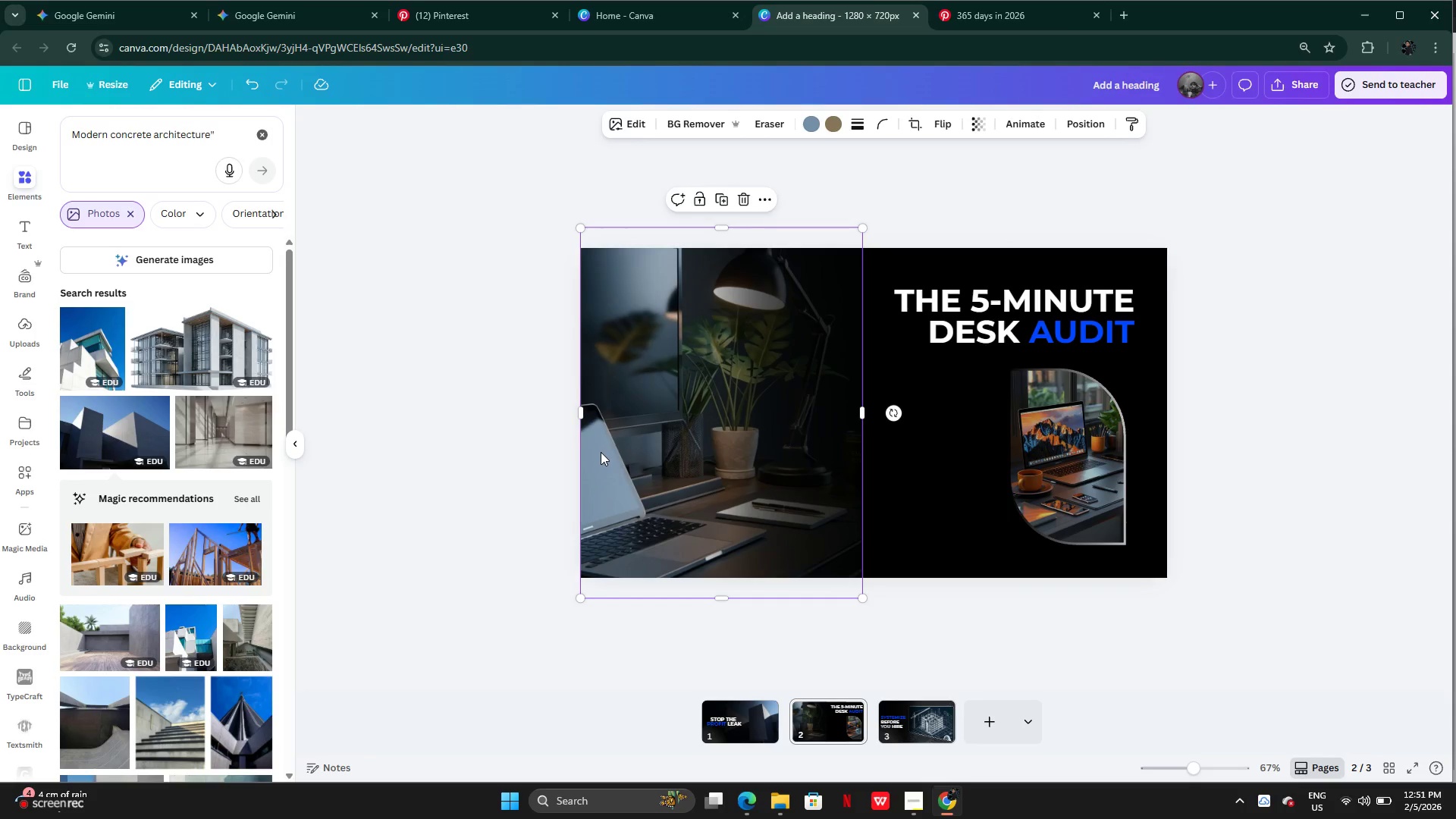 
left_click_drag(start_coordinate=[599, 452], to_coordinate=[636, 449])
 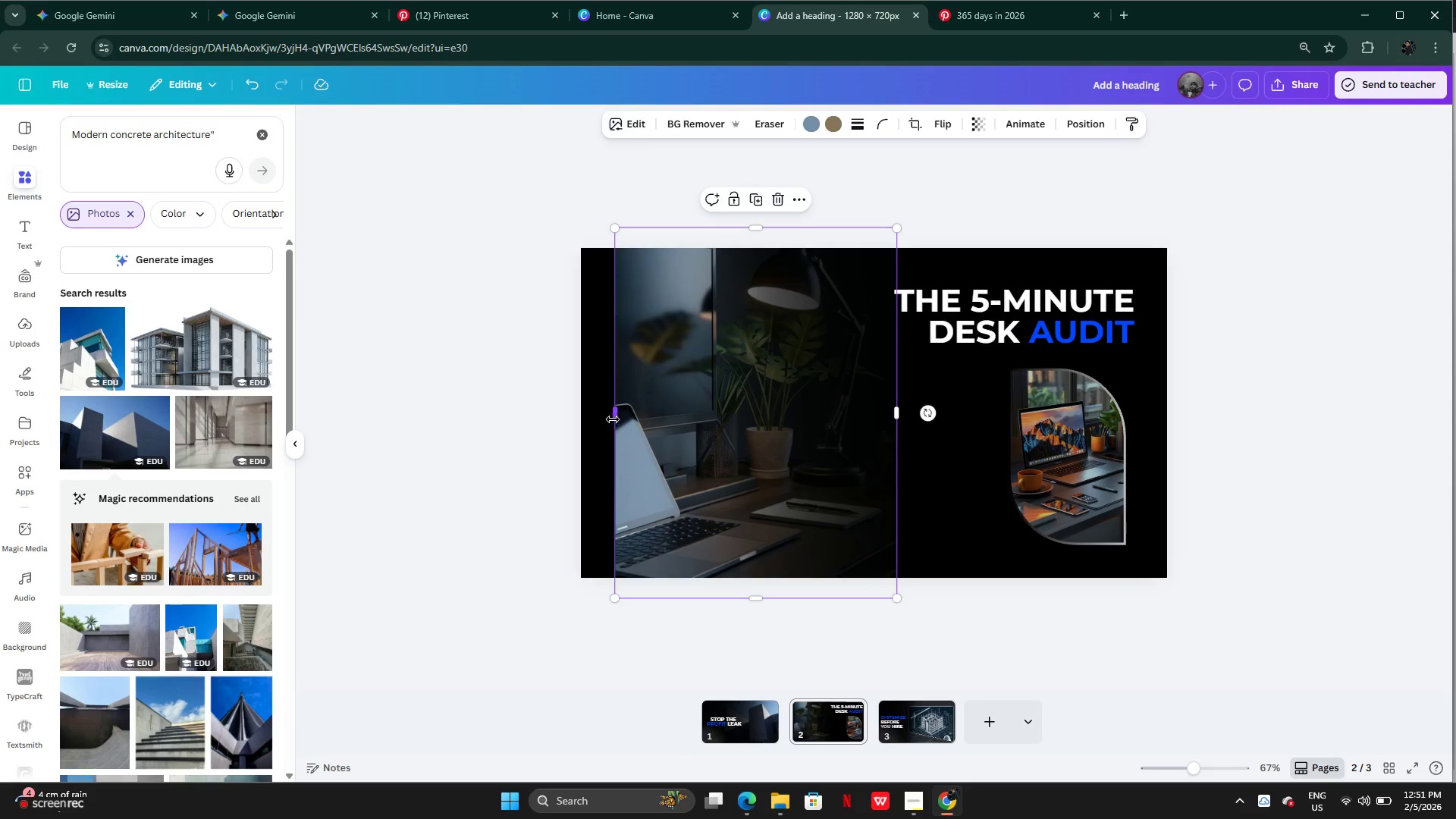 
left_click_drag(start_coordinate=[613, 419], to_coordinate=[568, 417])
 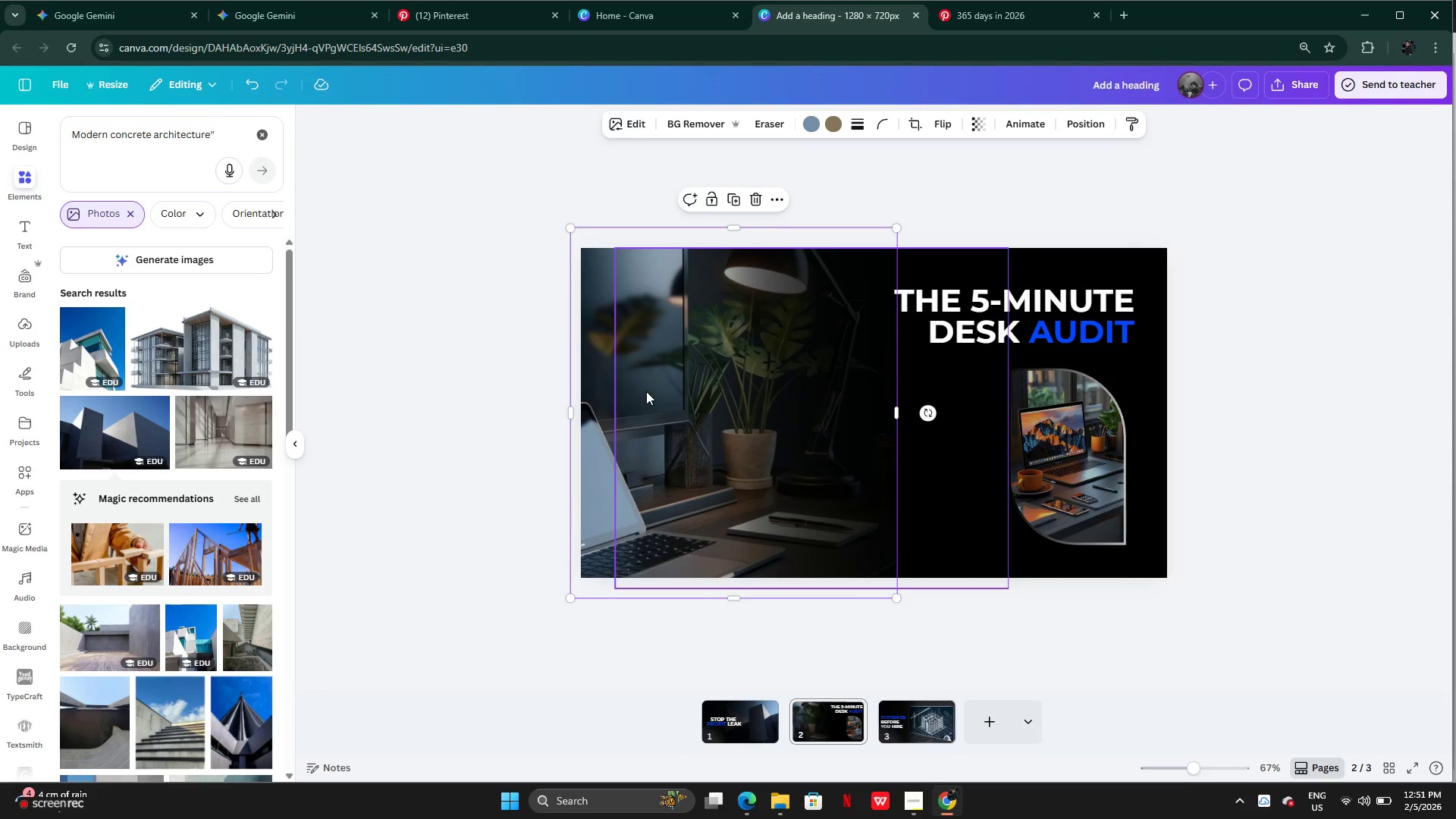 
hold_key(key=Z, duration=0.72)
 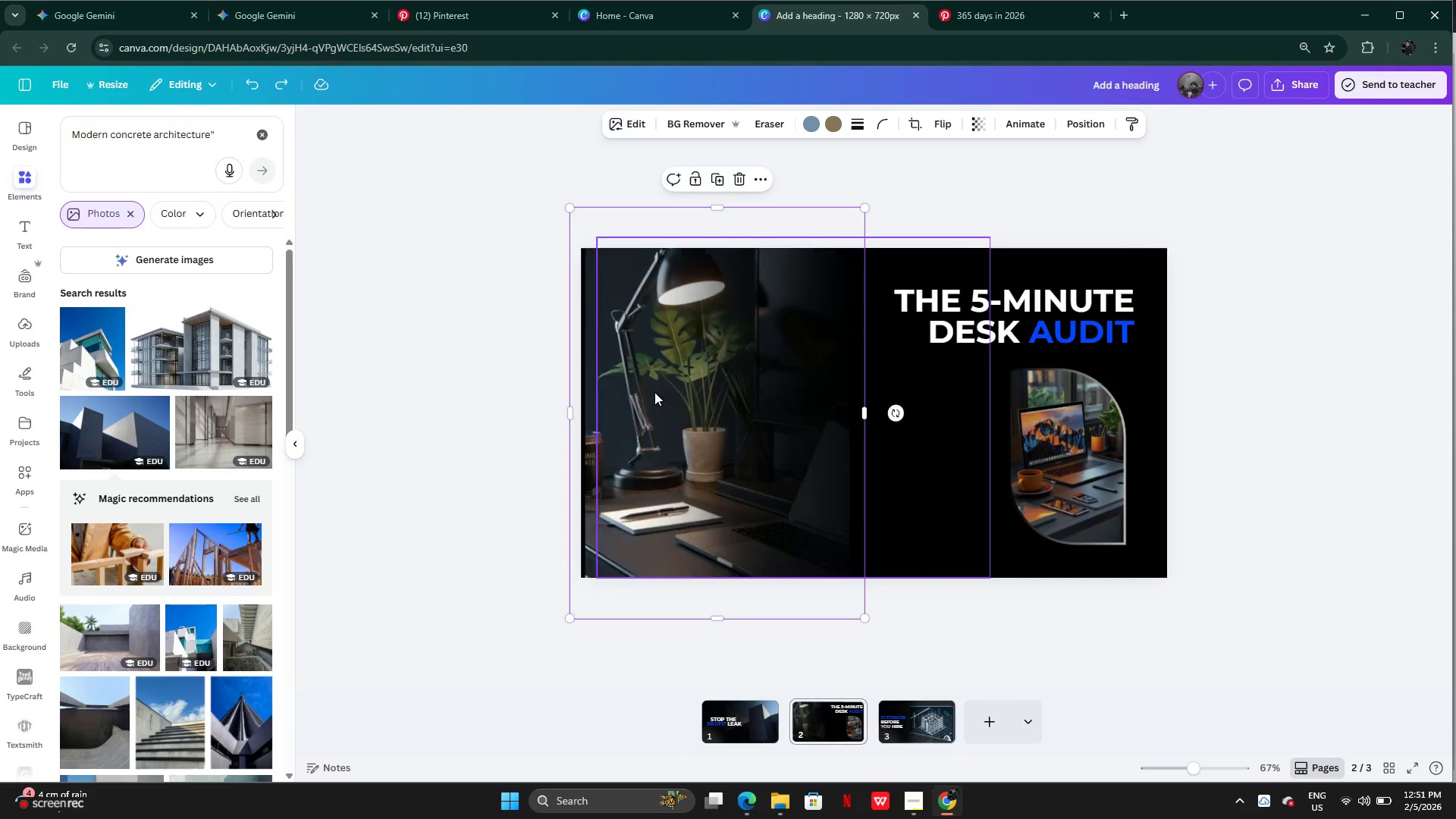 
key(Control+Z)
 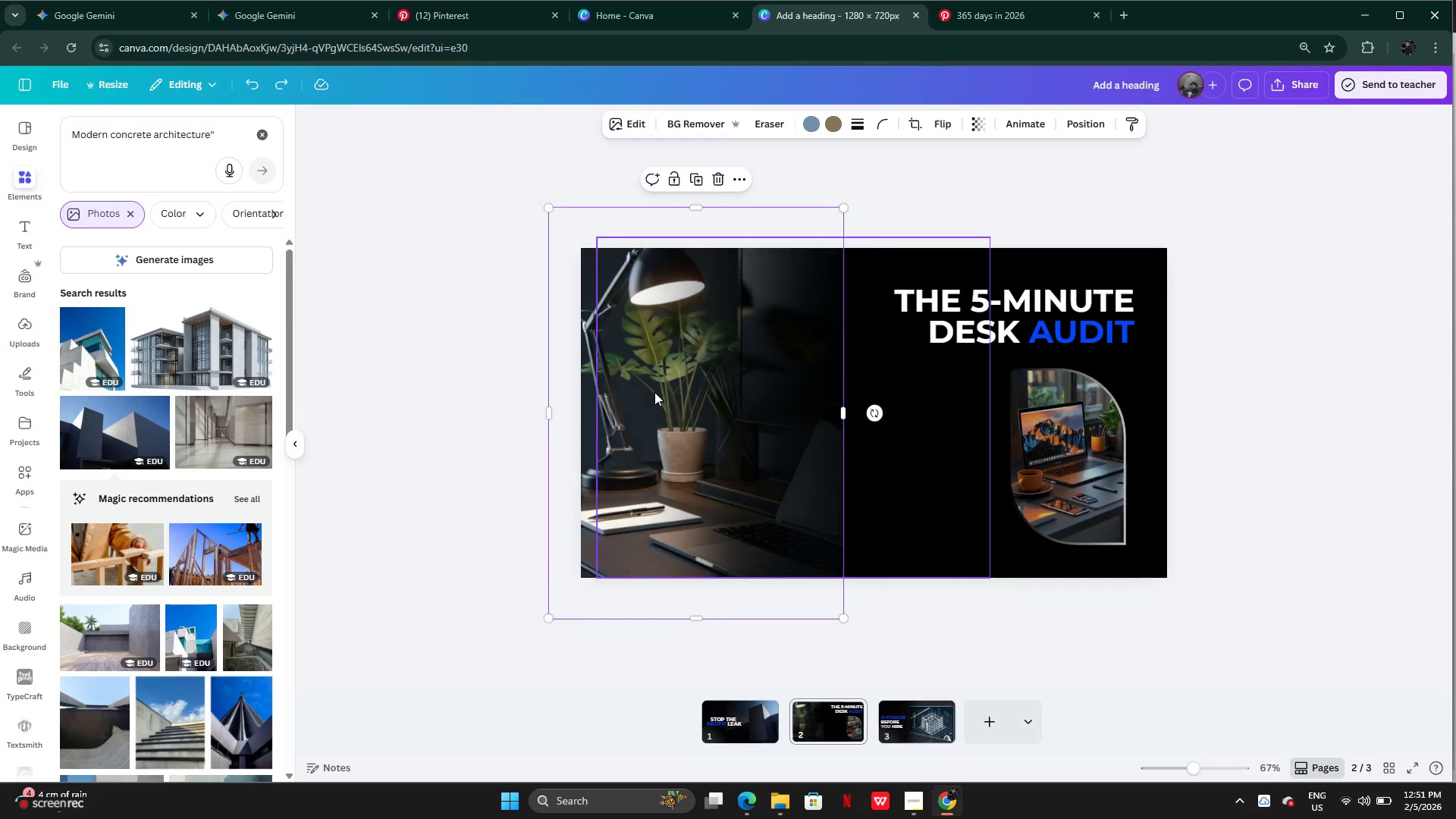 
key(Control+Z)
 